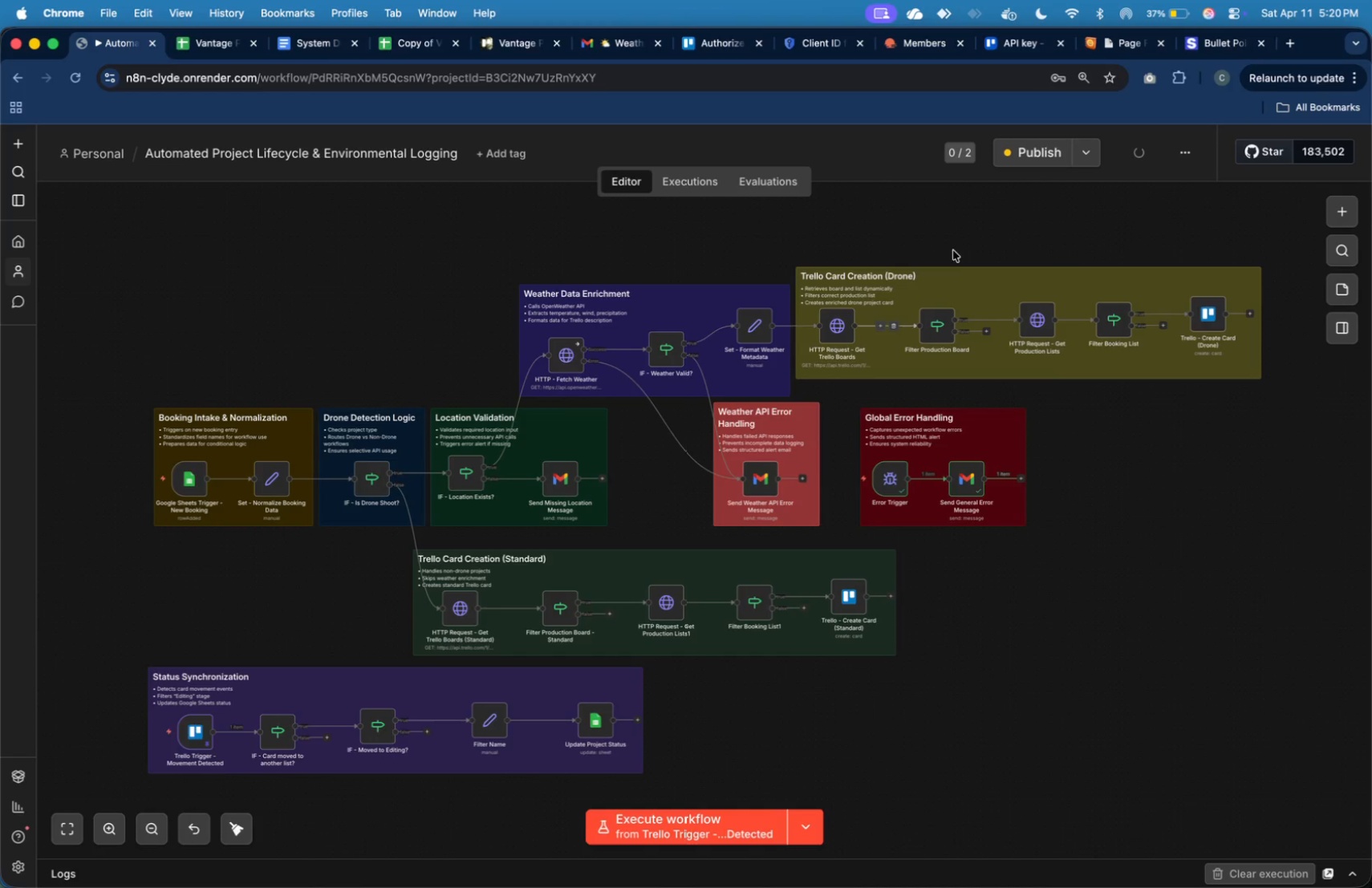 
left_click([1023, 261])
 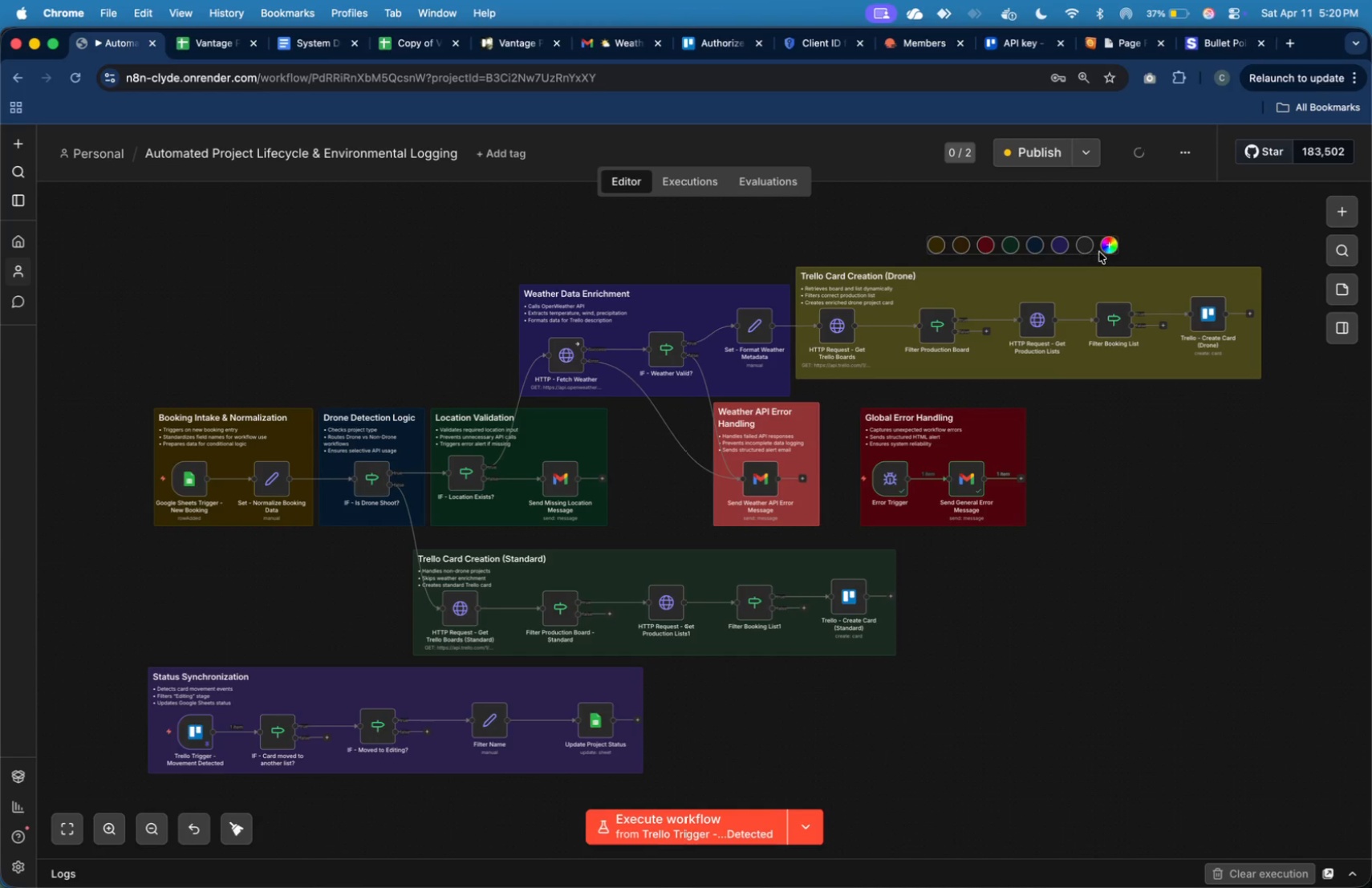 
left_click([1102, 249])
 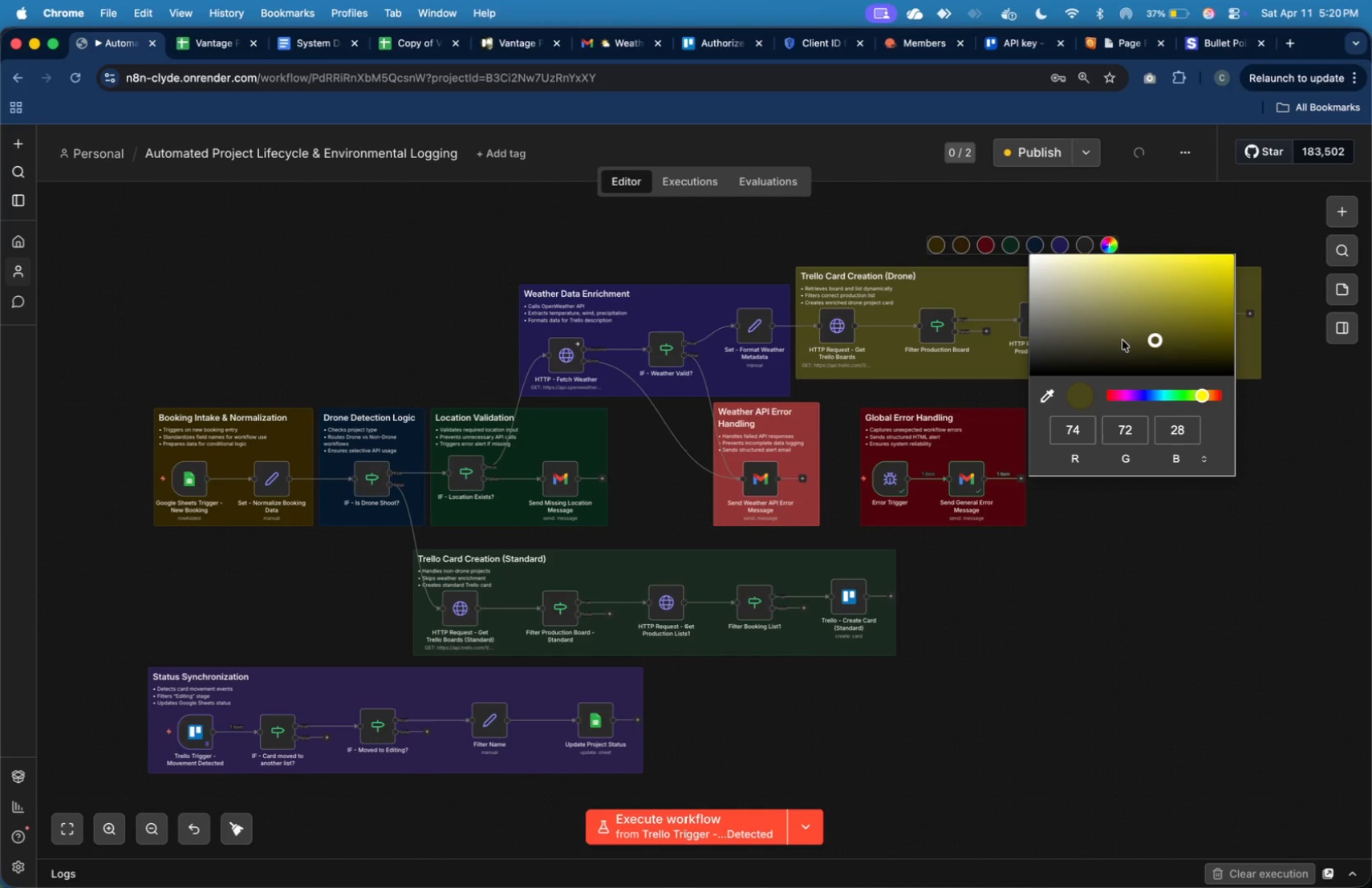 
left_click([1126, 343])
 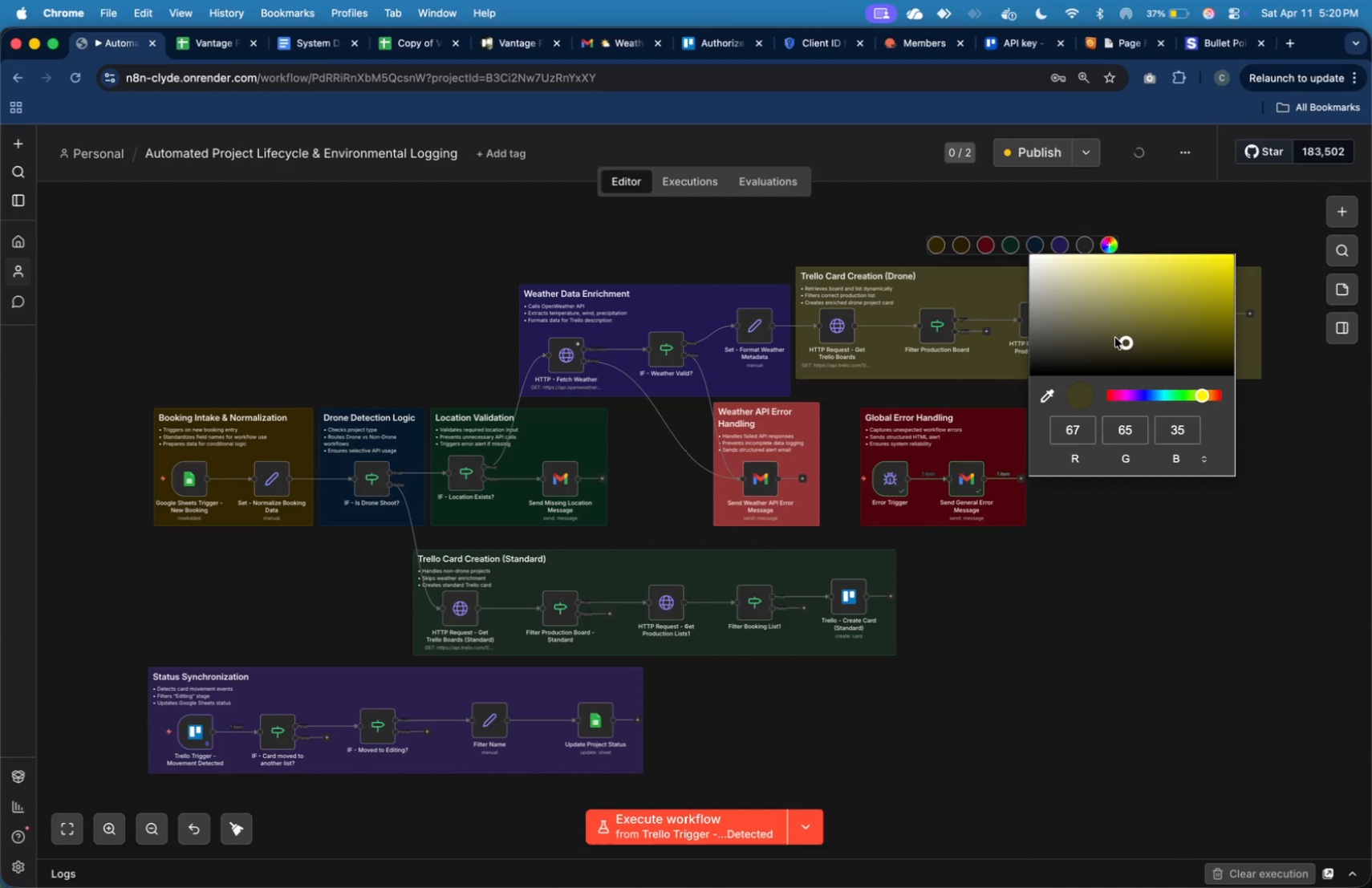 
left_click([1110, 339])
 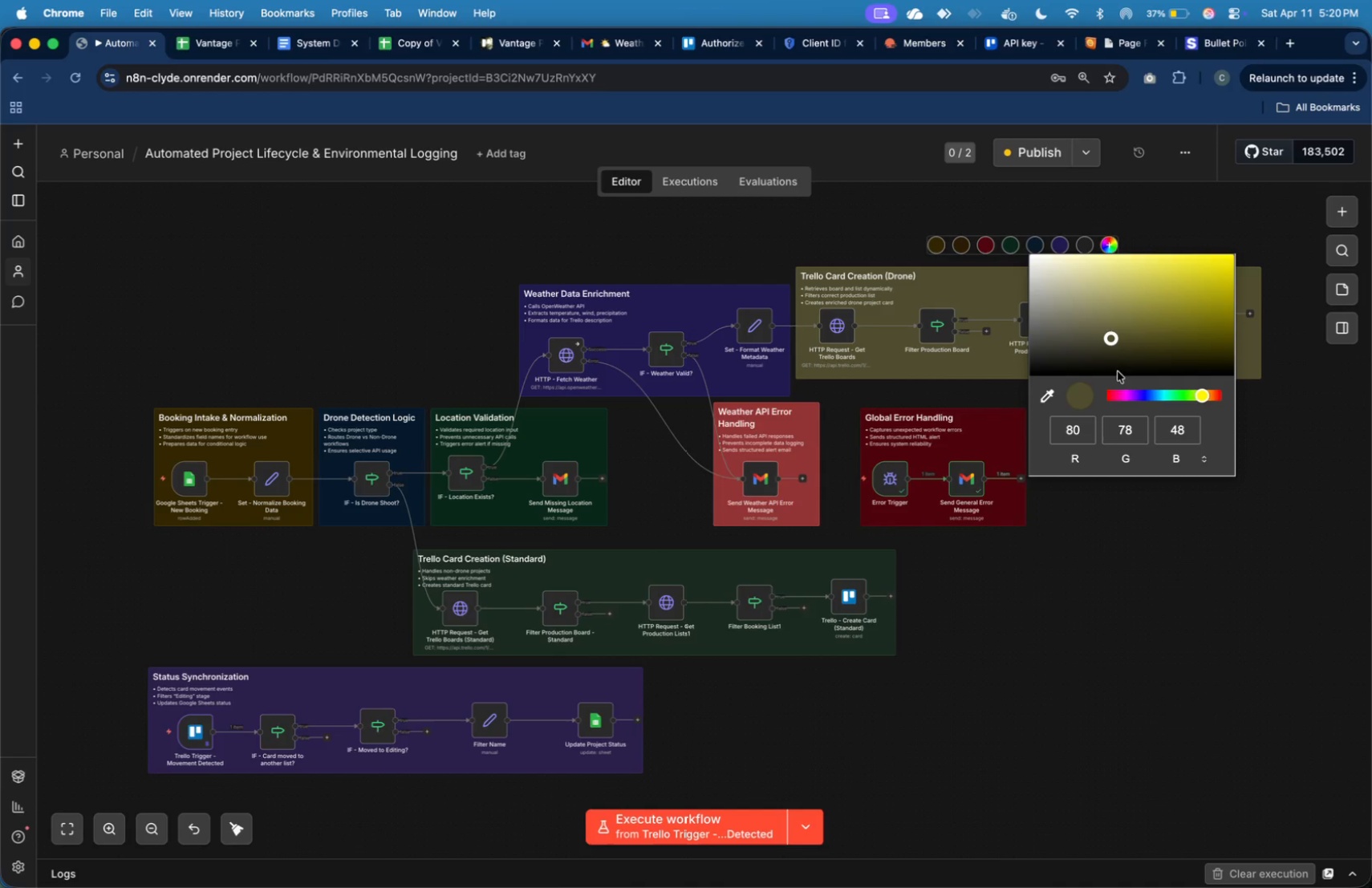 
left_click([1119, 357])
 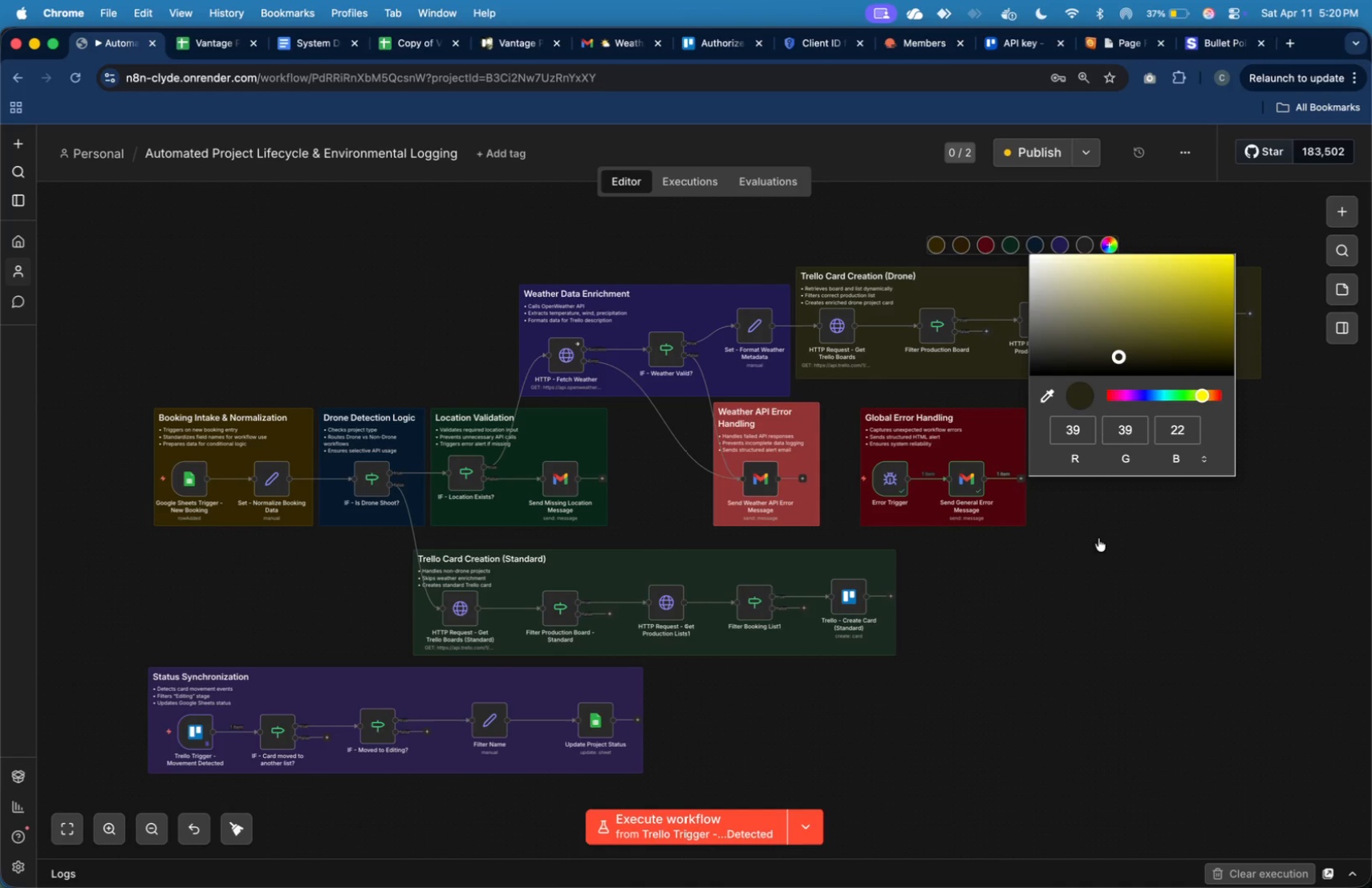 
left_click([1081, 615])
 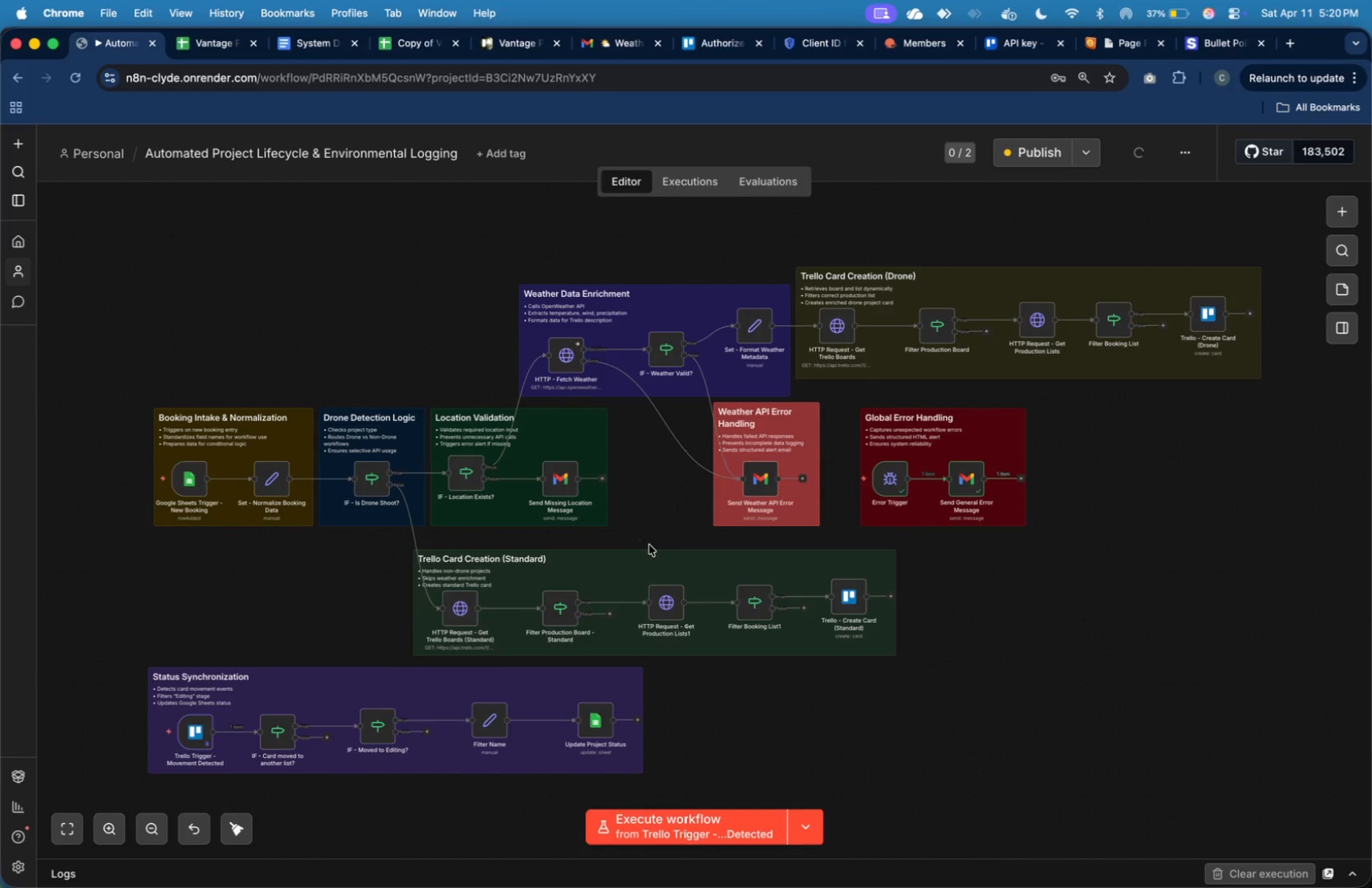 
left_click([649, 544])
 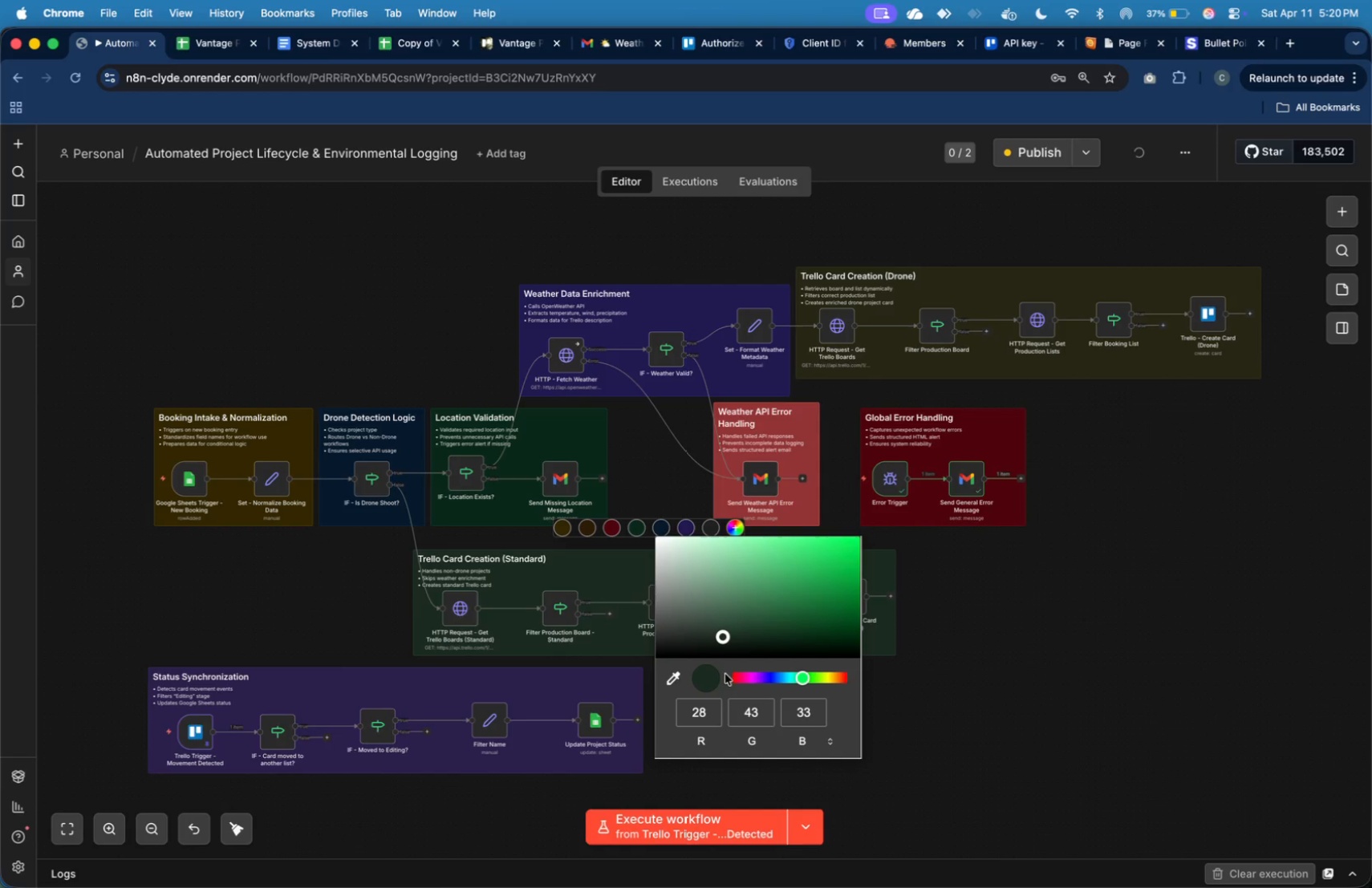 
left_click_drag(start_coordinate=[802, 678], to_coordinate=[785, 674])
 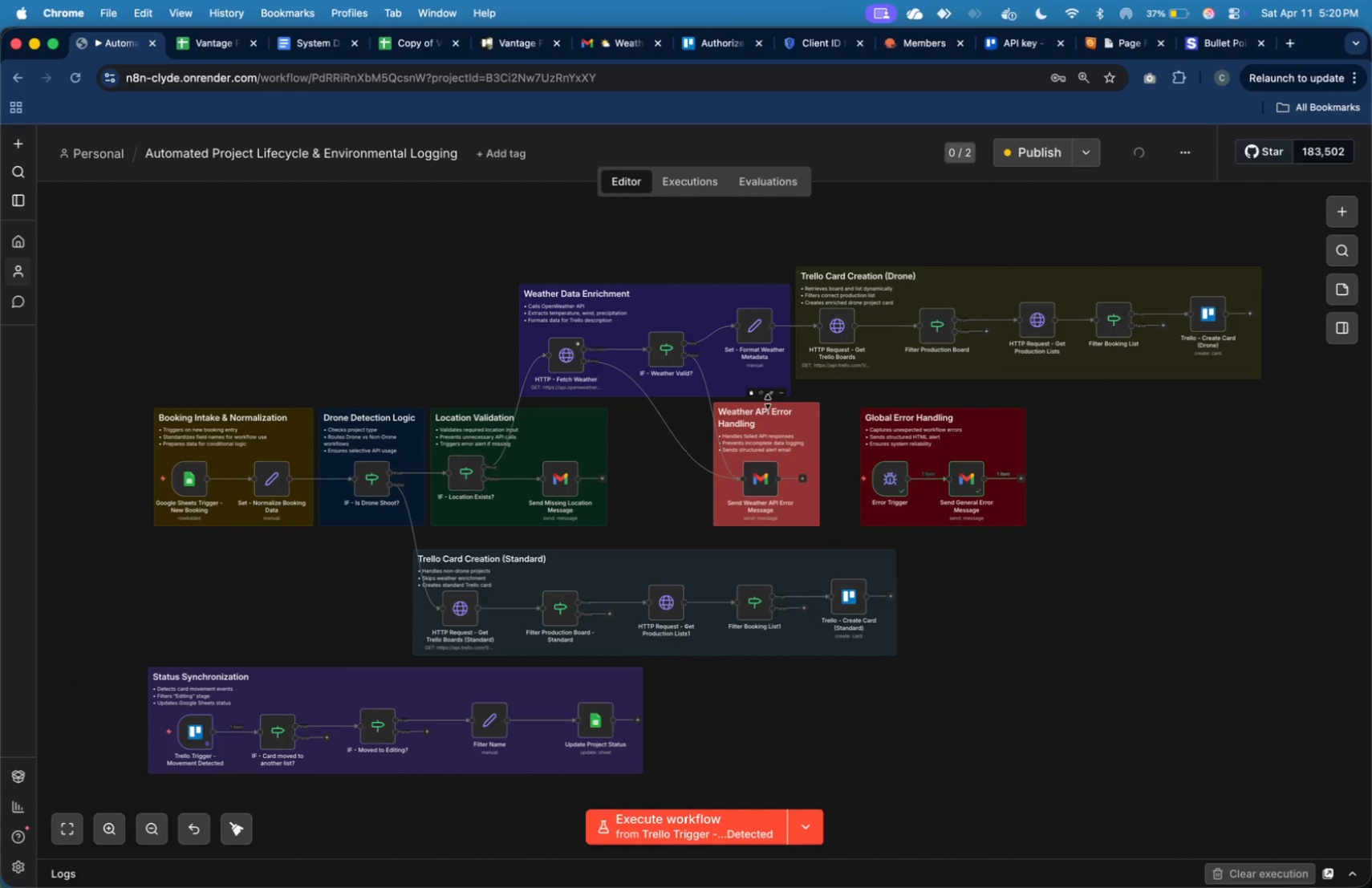 
left_click([761, 396])
 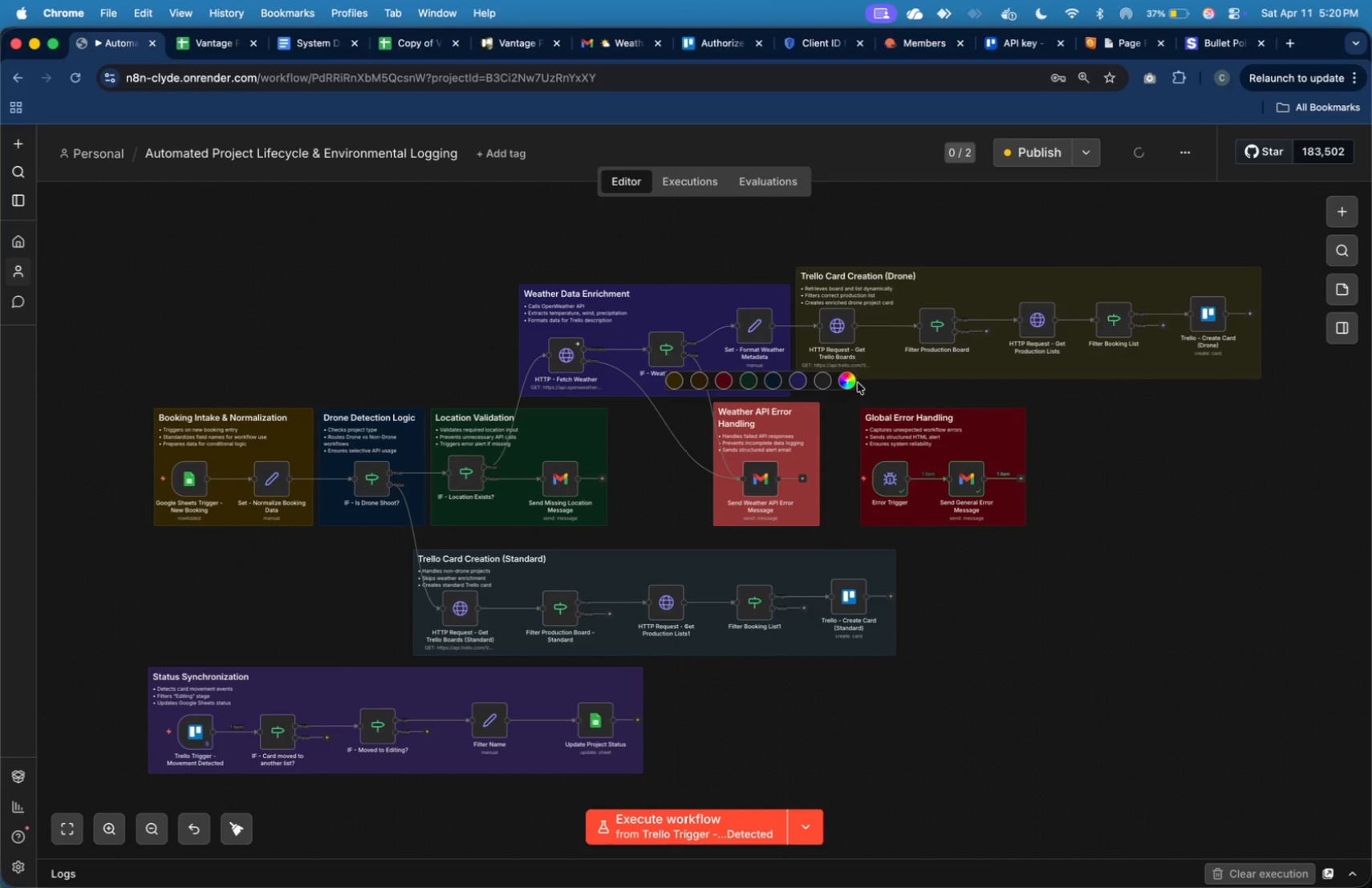 
left_click([853, 382])
 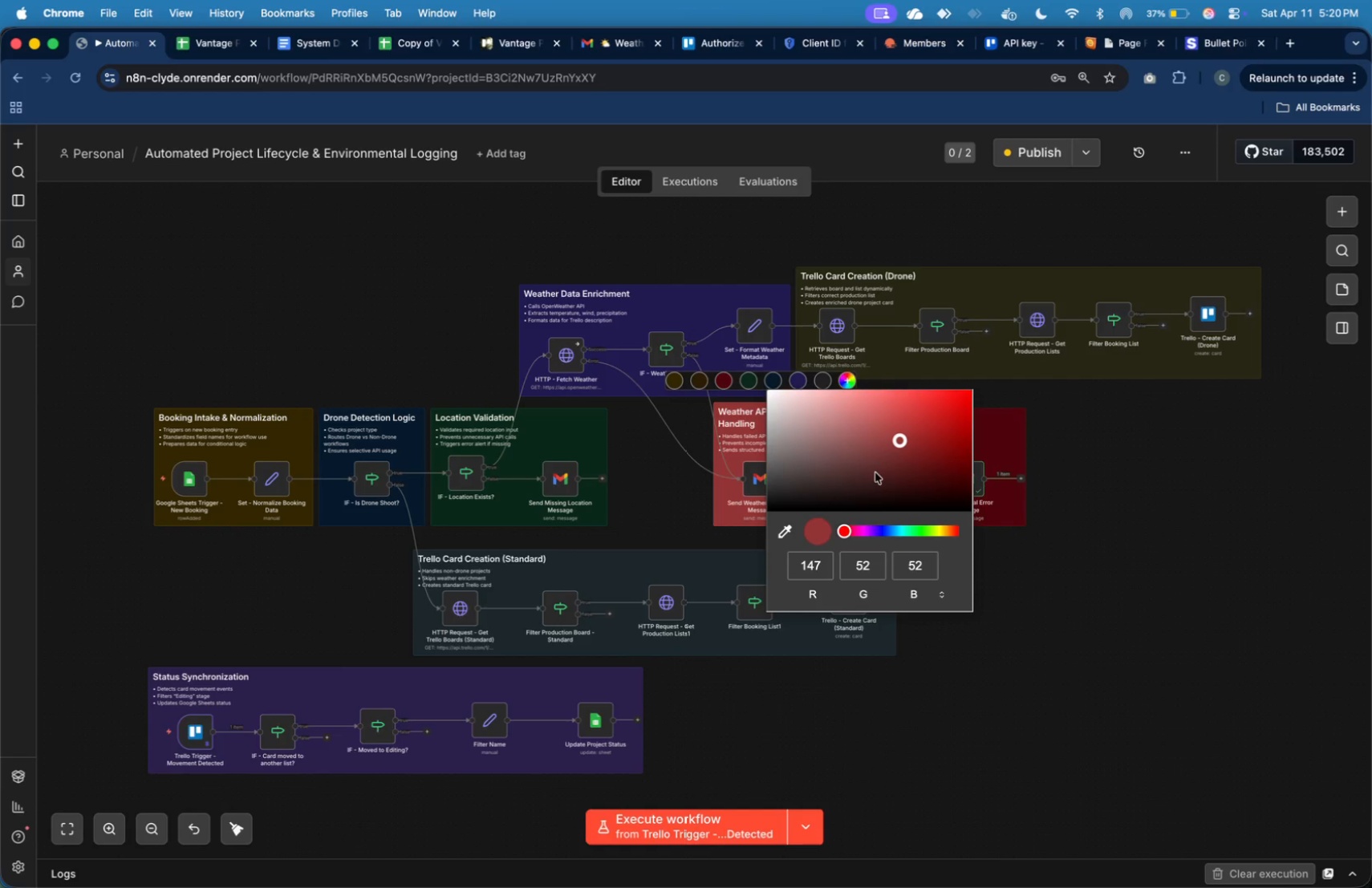 
left_click_drag(start_coordinate=[895, 438], to_coordinate=[859, 478])
 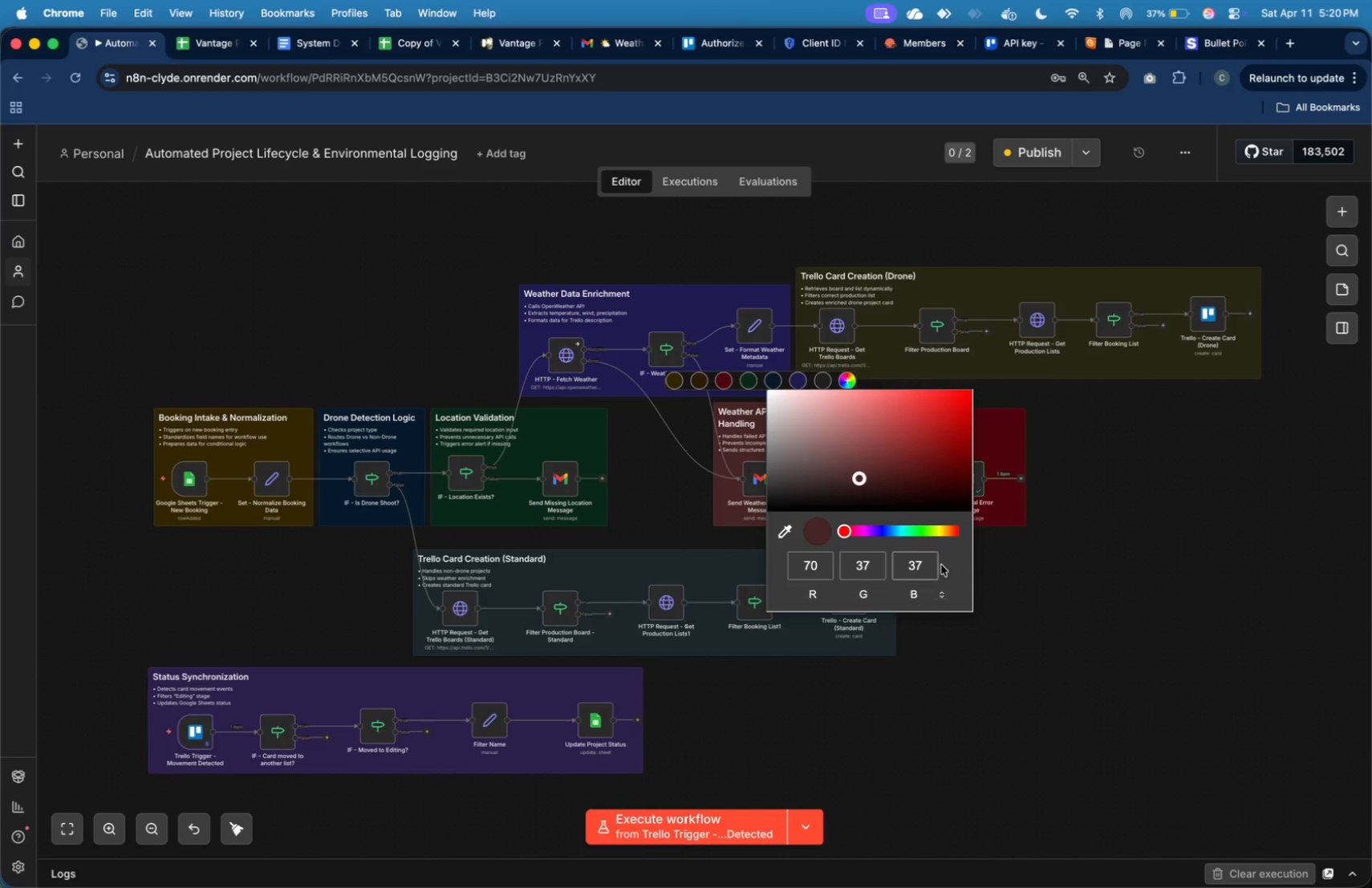 
left_click_drag(start_coordinate=[961, 545], to_coordinate=[977, 576])
 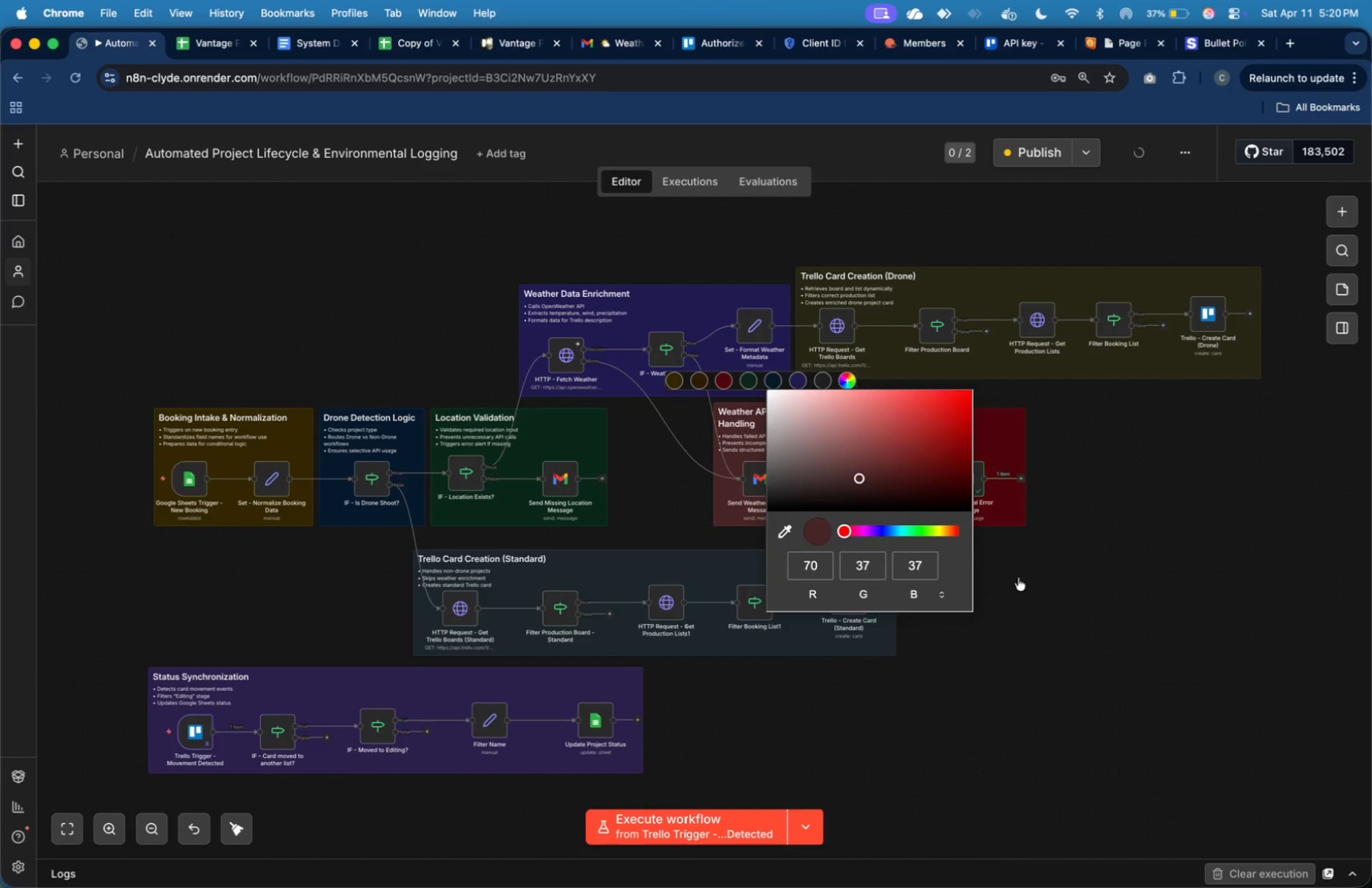 
left_click([1040, 580])
 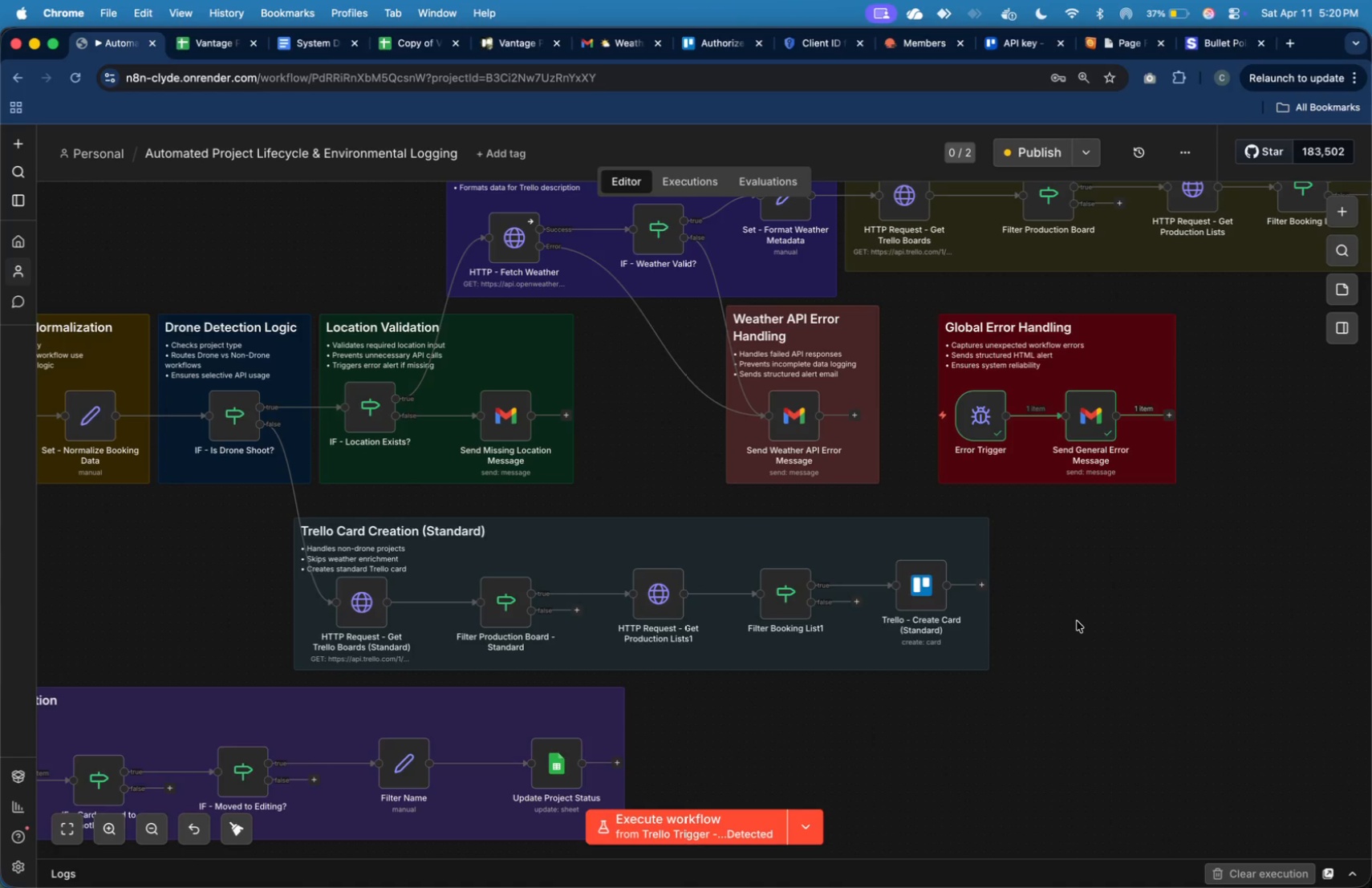 
wait(16.77)
 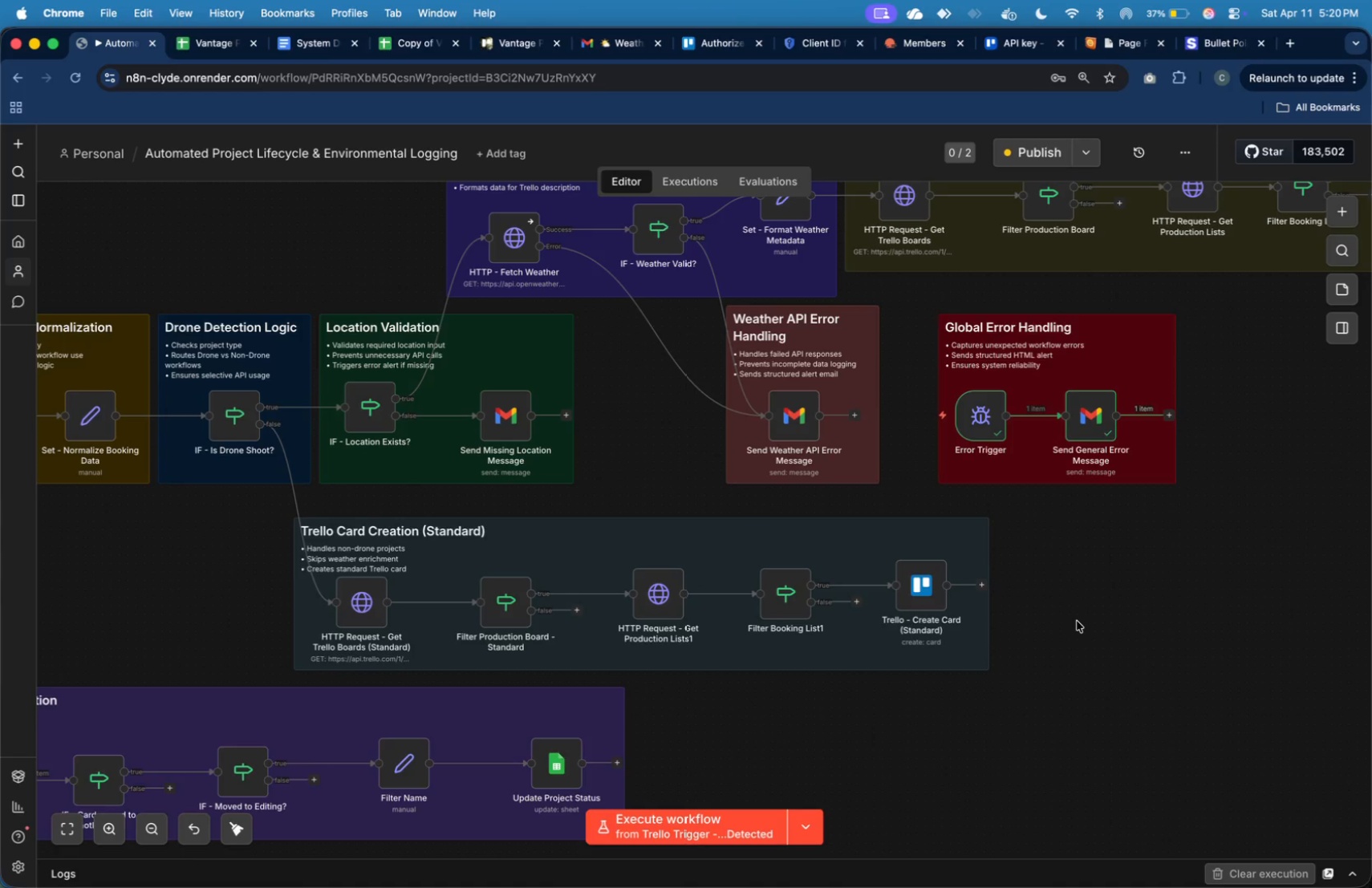 
left_click_drag(start_coordinate=[293, 622], to_coordinate=[303, 619])
 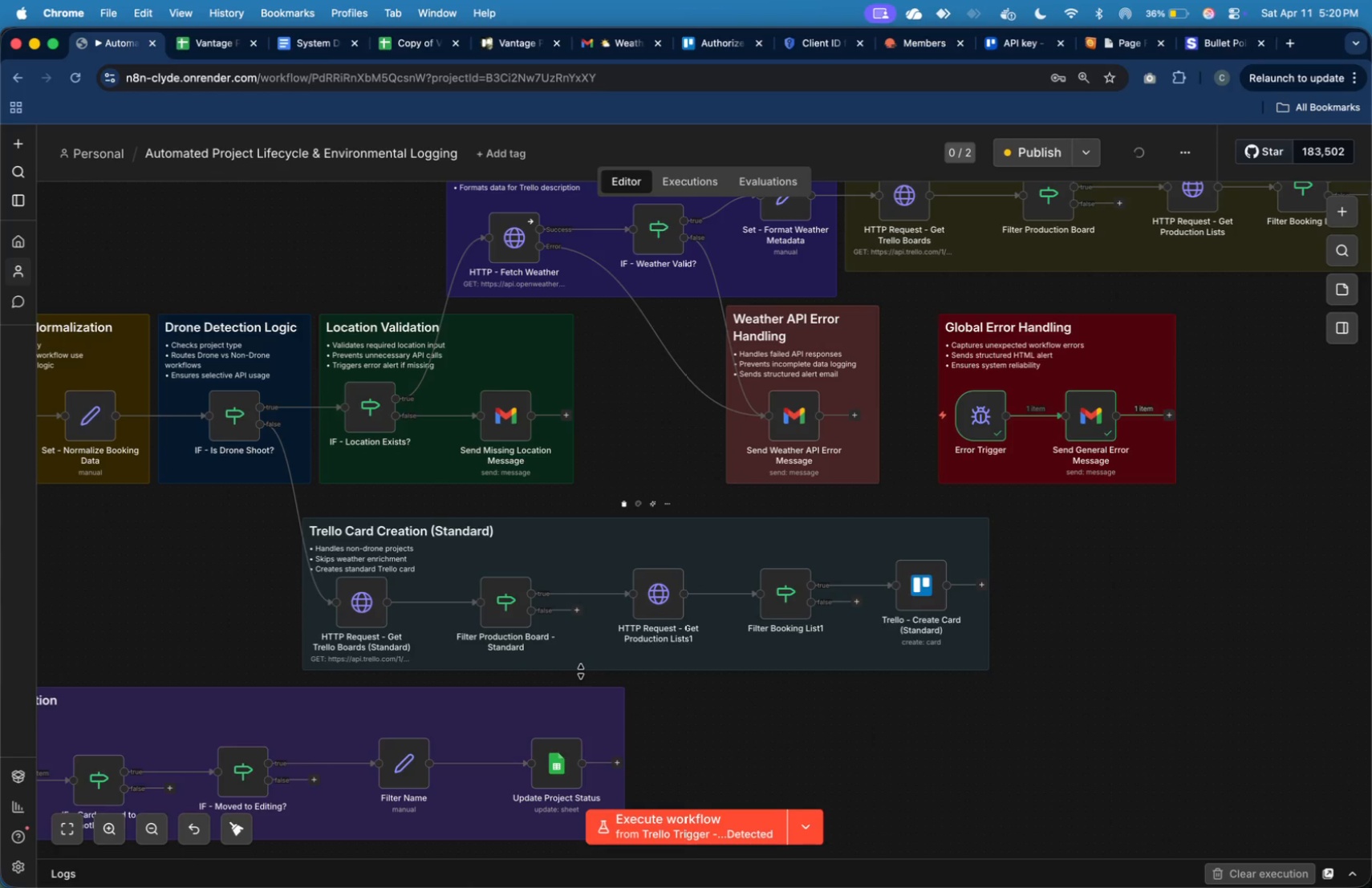 
wait(7.49)
 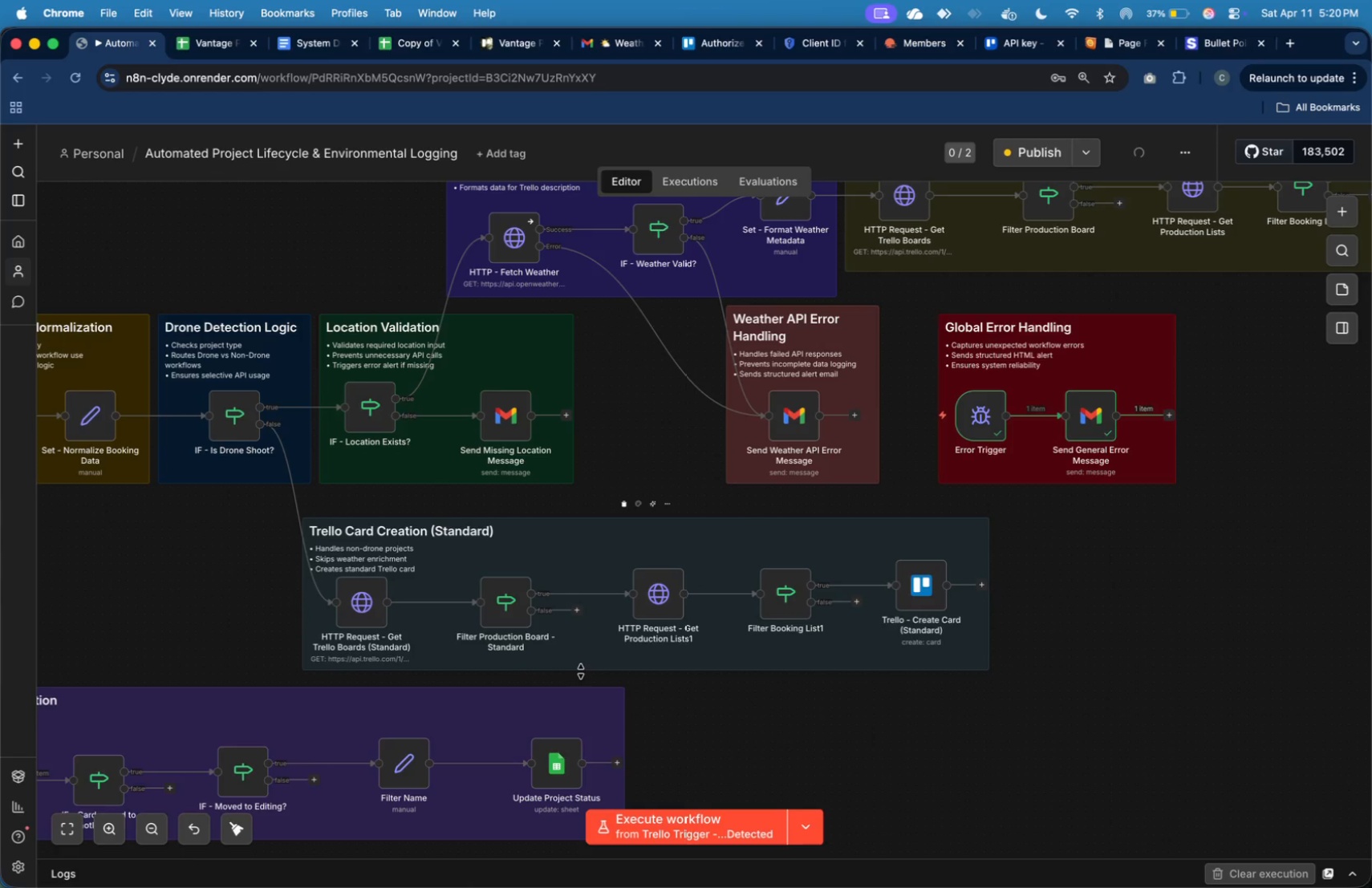 
double_click([639, 598])
 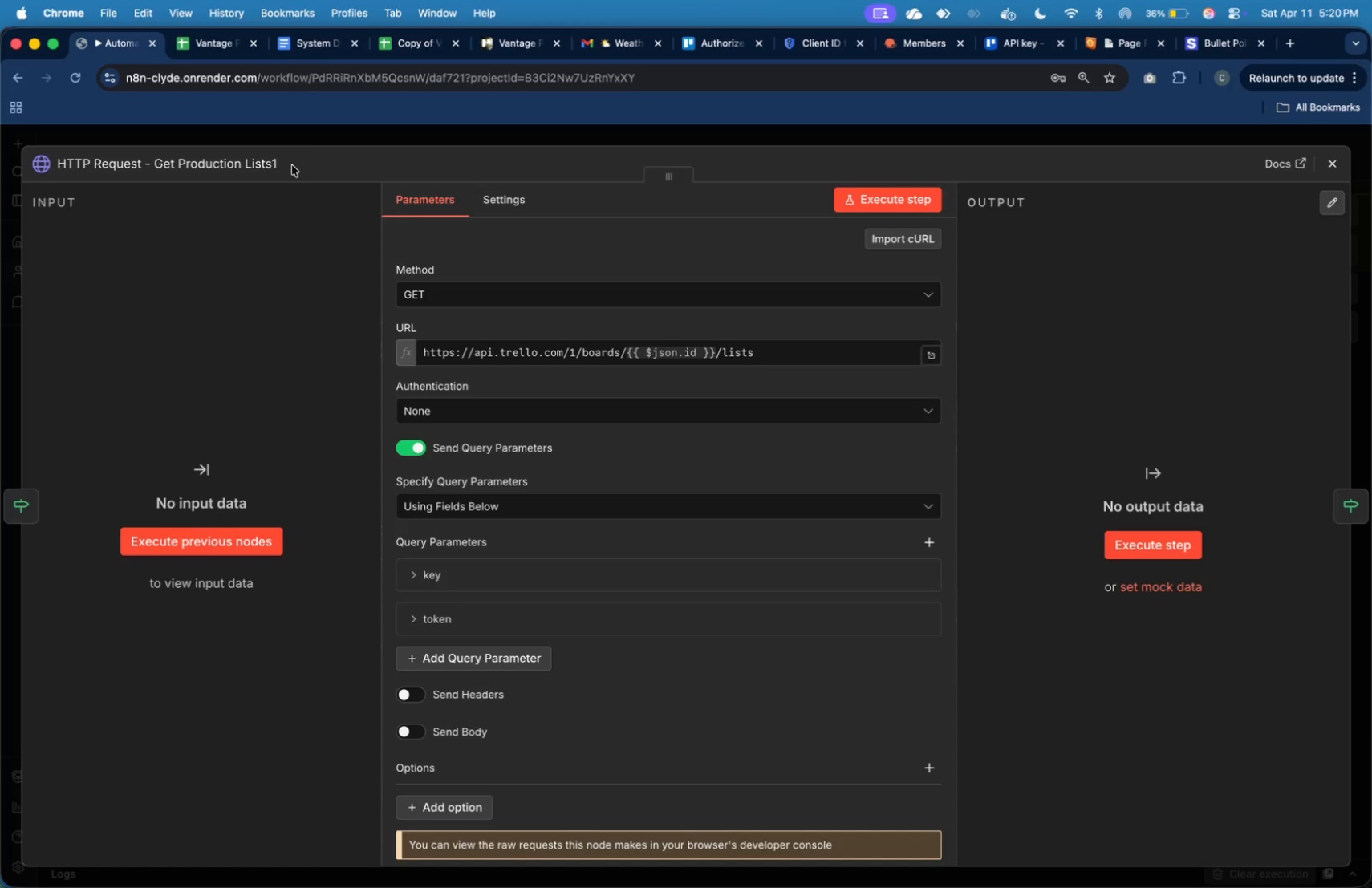 
left_click([273, 162])
 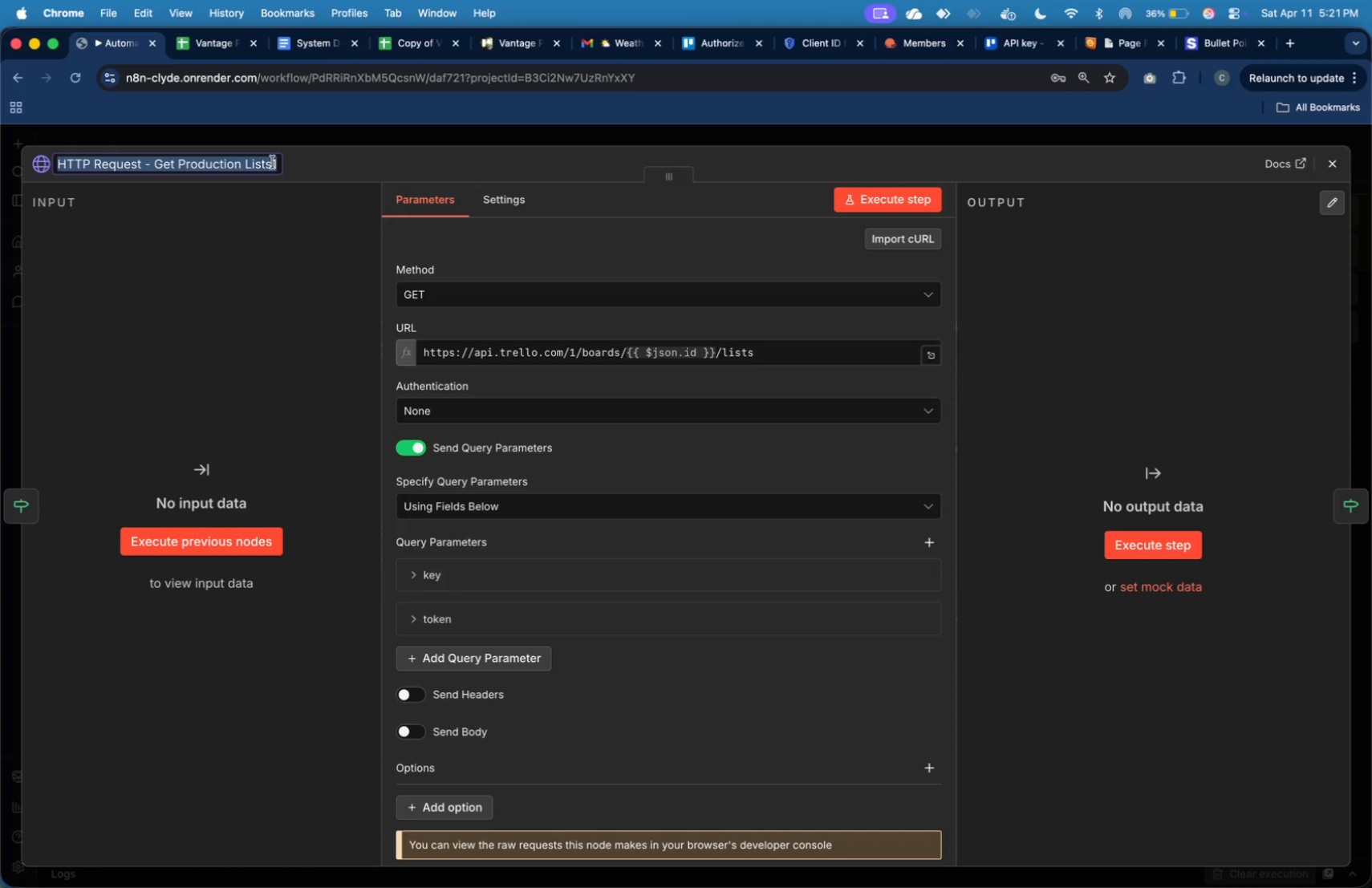 
key(ArrowRight)
 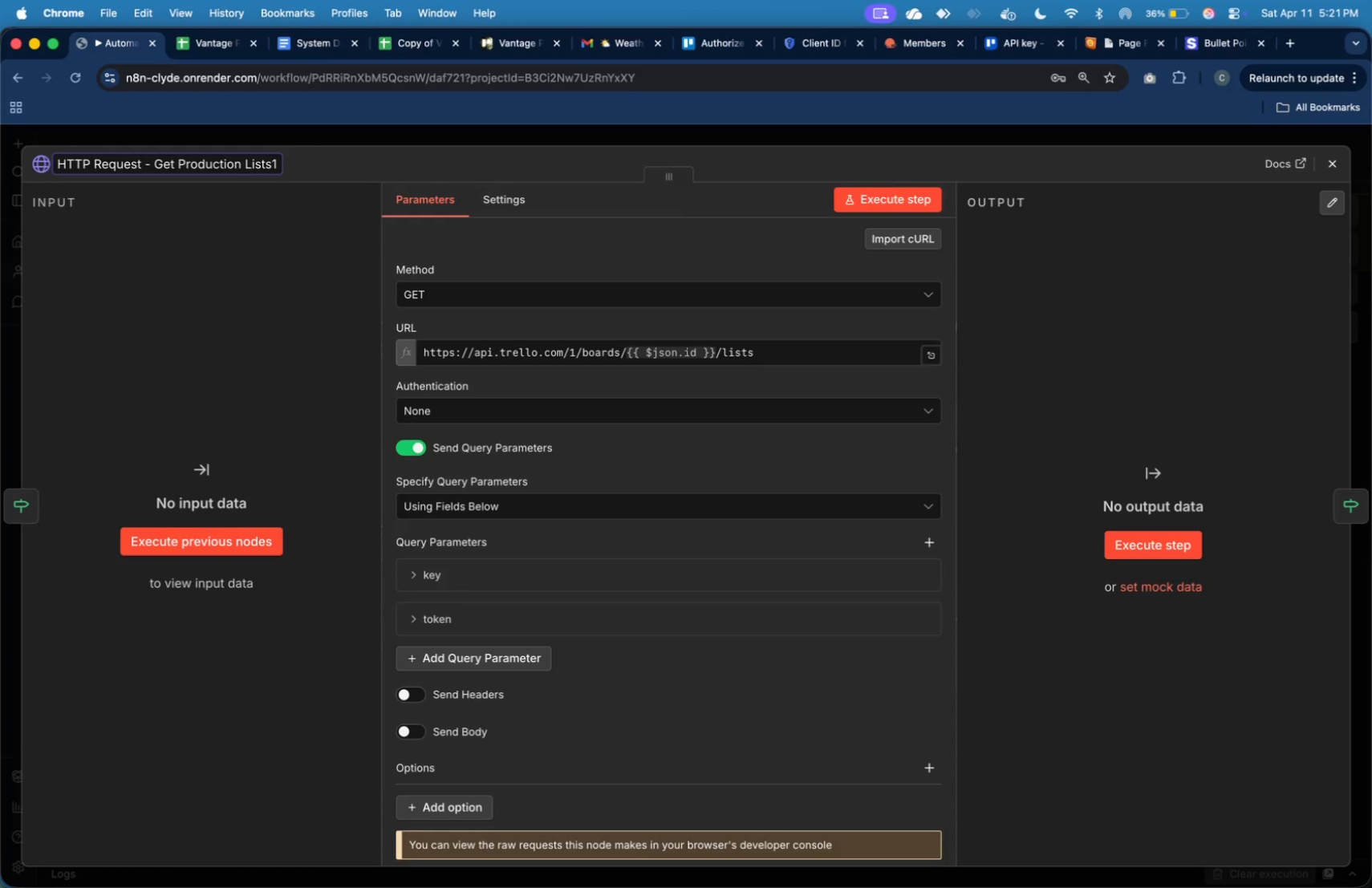 
key(Backspace)
type( ())
 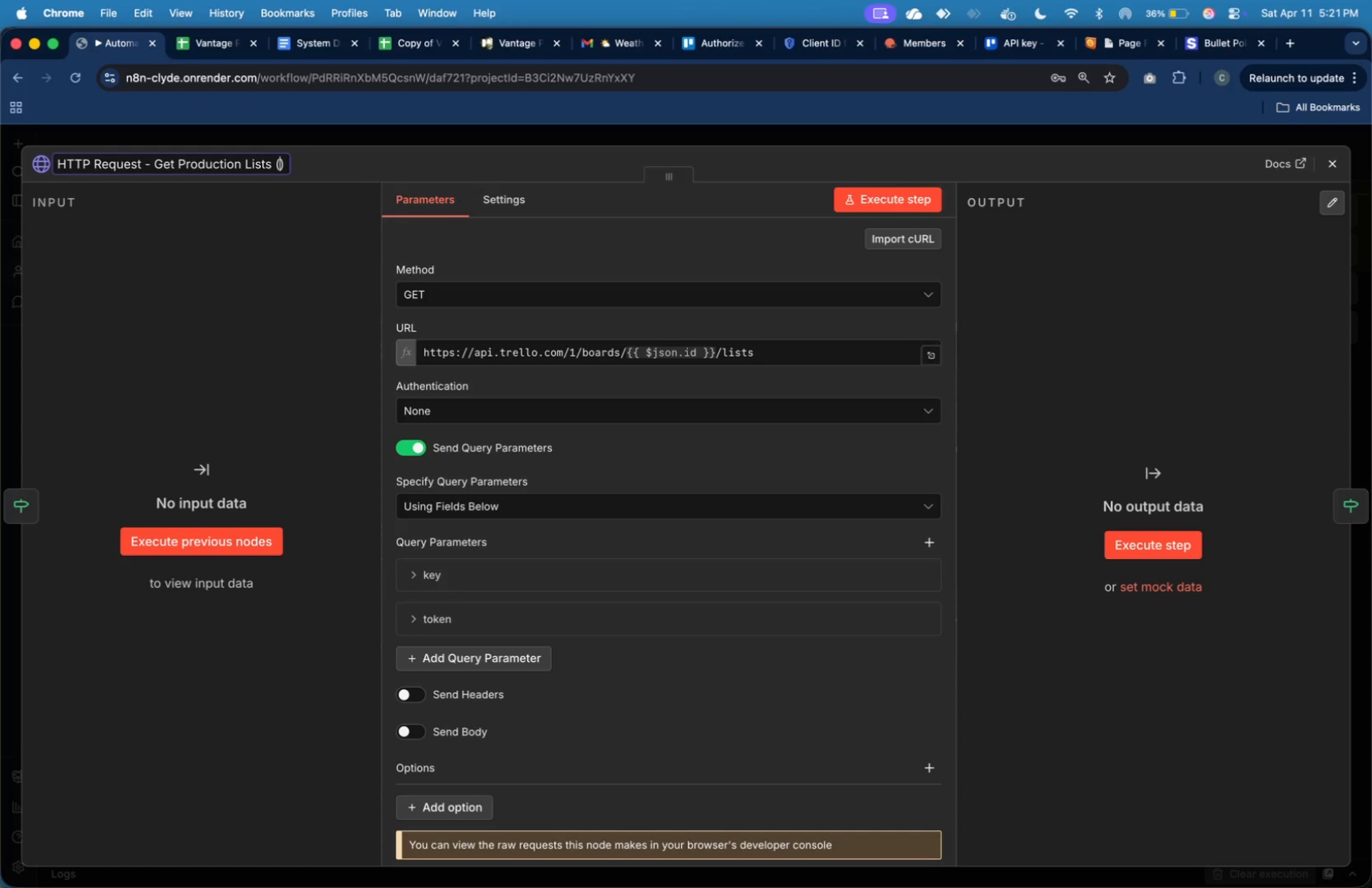 
 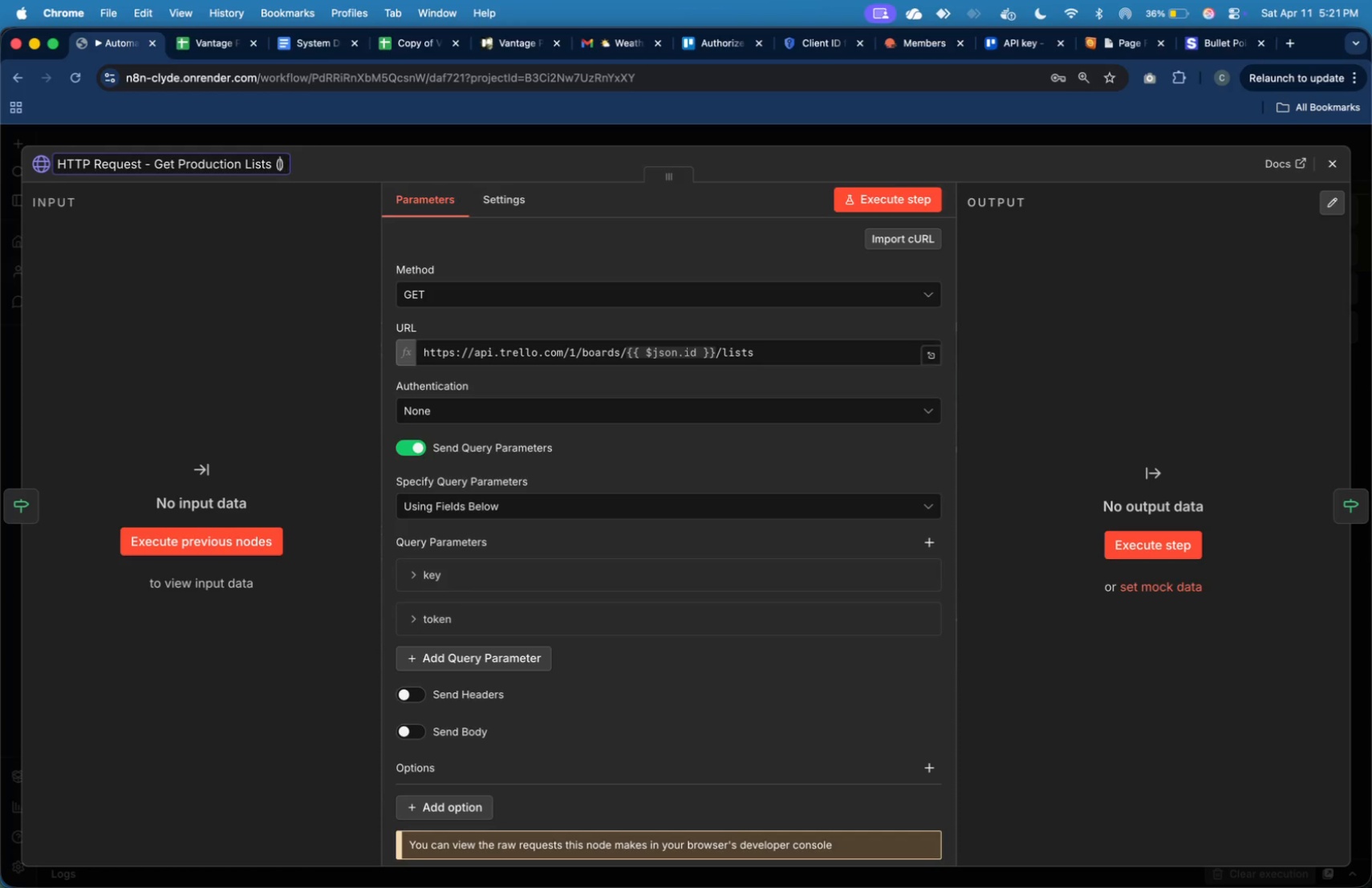 
key(ArrowLeft)
 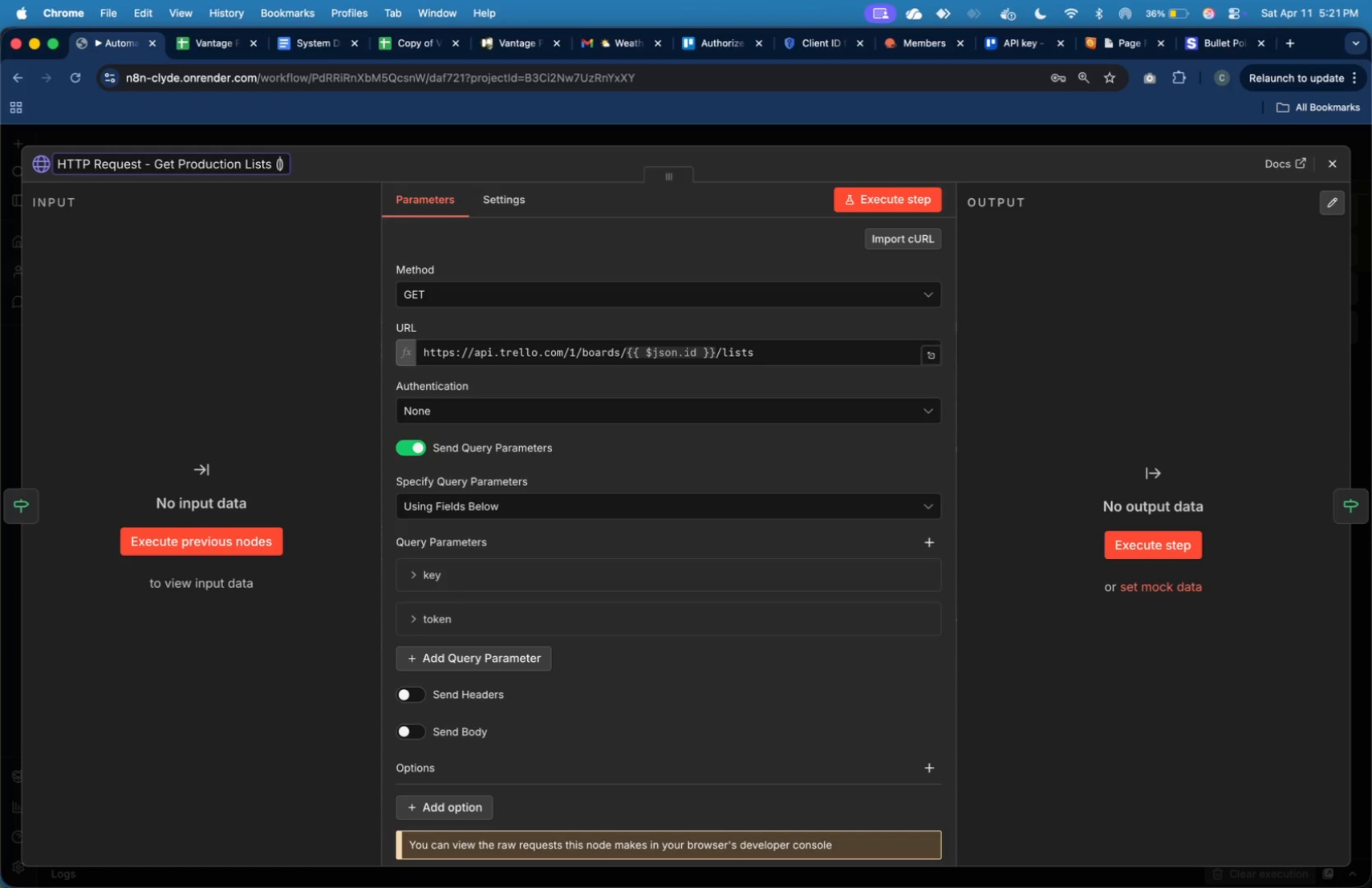 
type(Standard)
 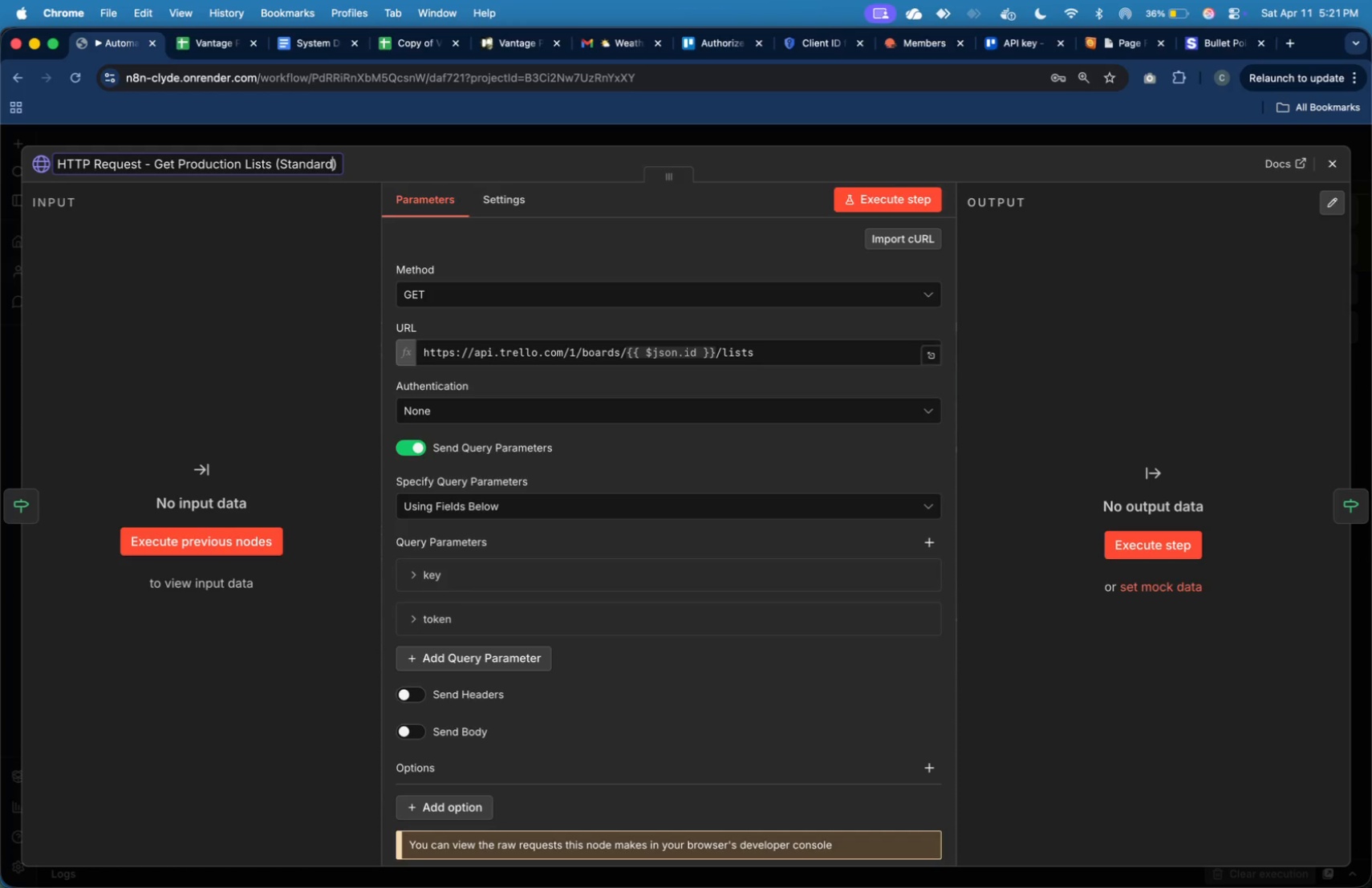 
key(Enter)
 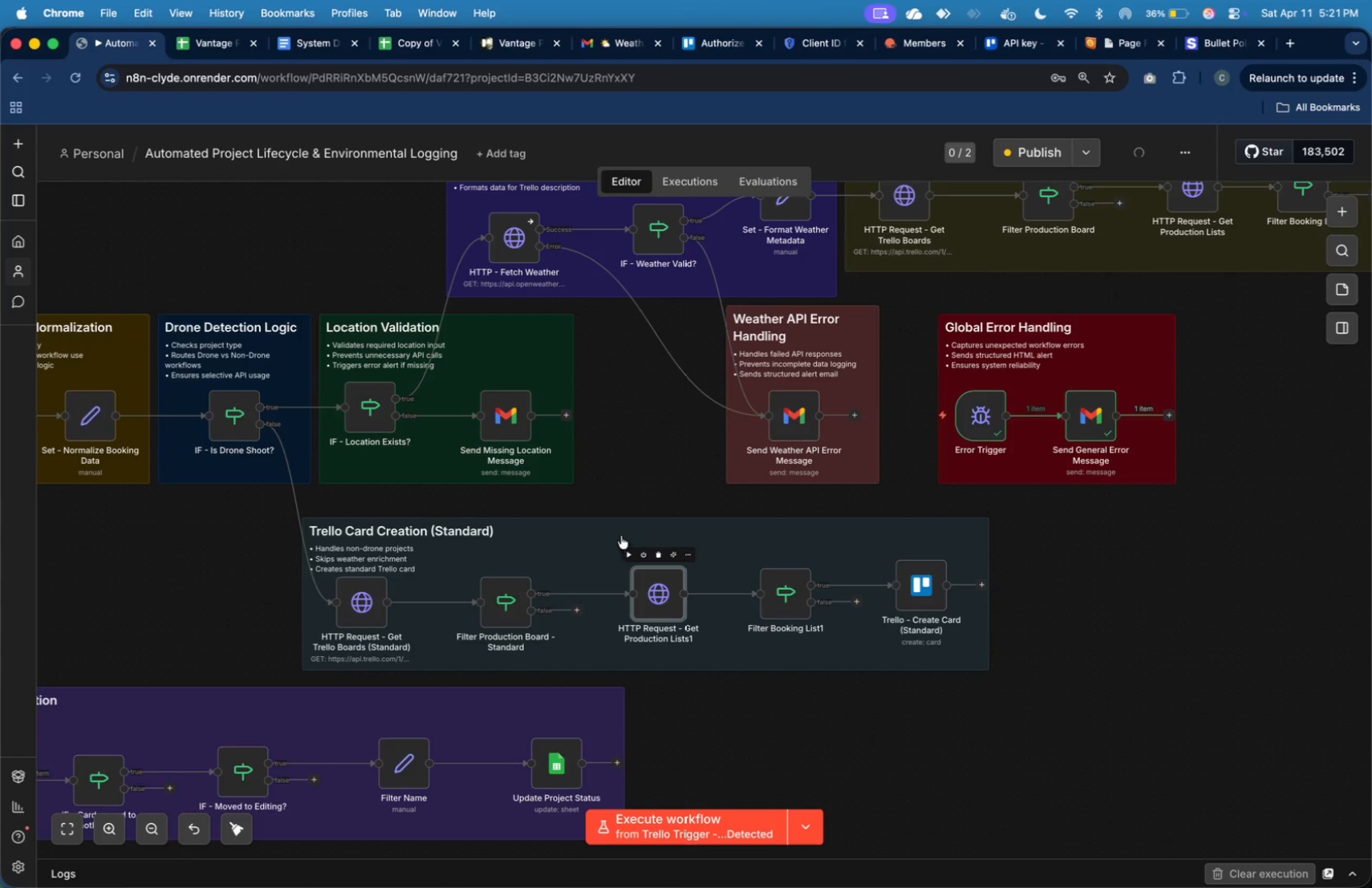 
wait(6.91)
 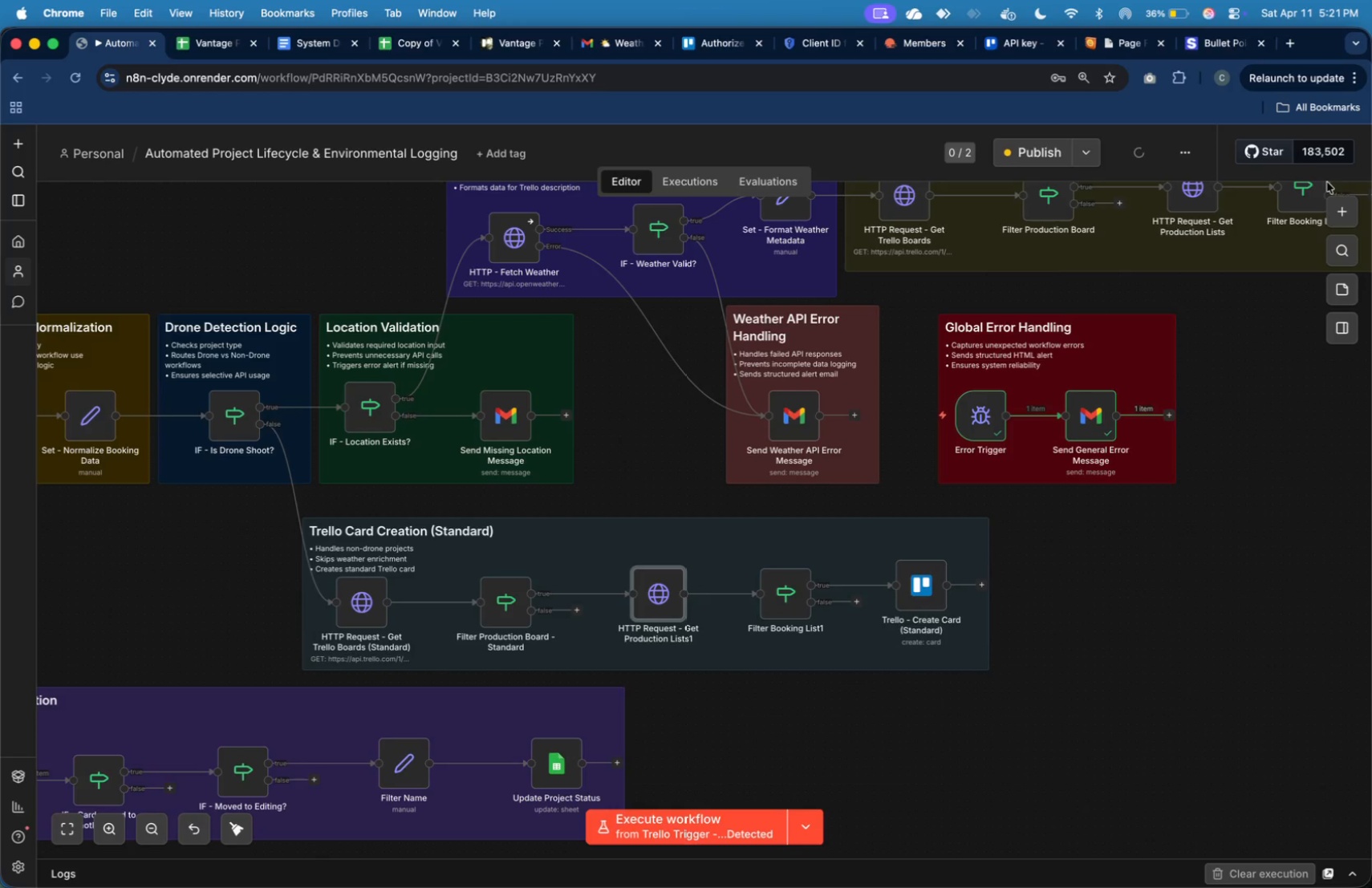 
left_click([278, 166])
 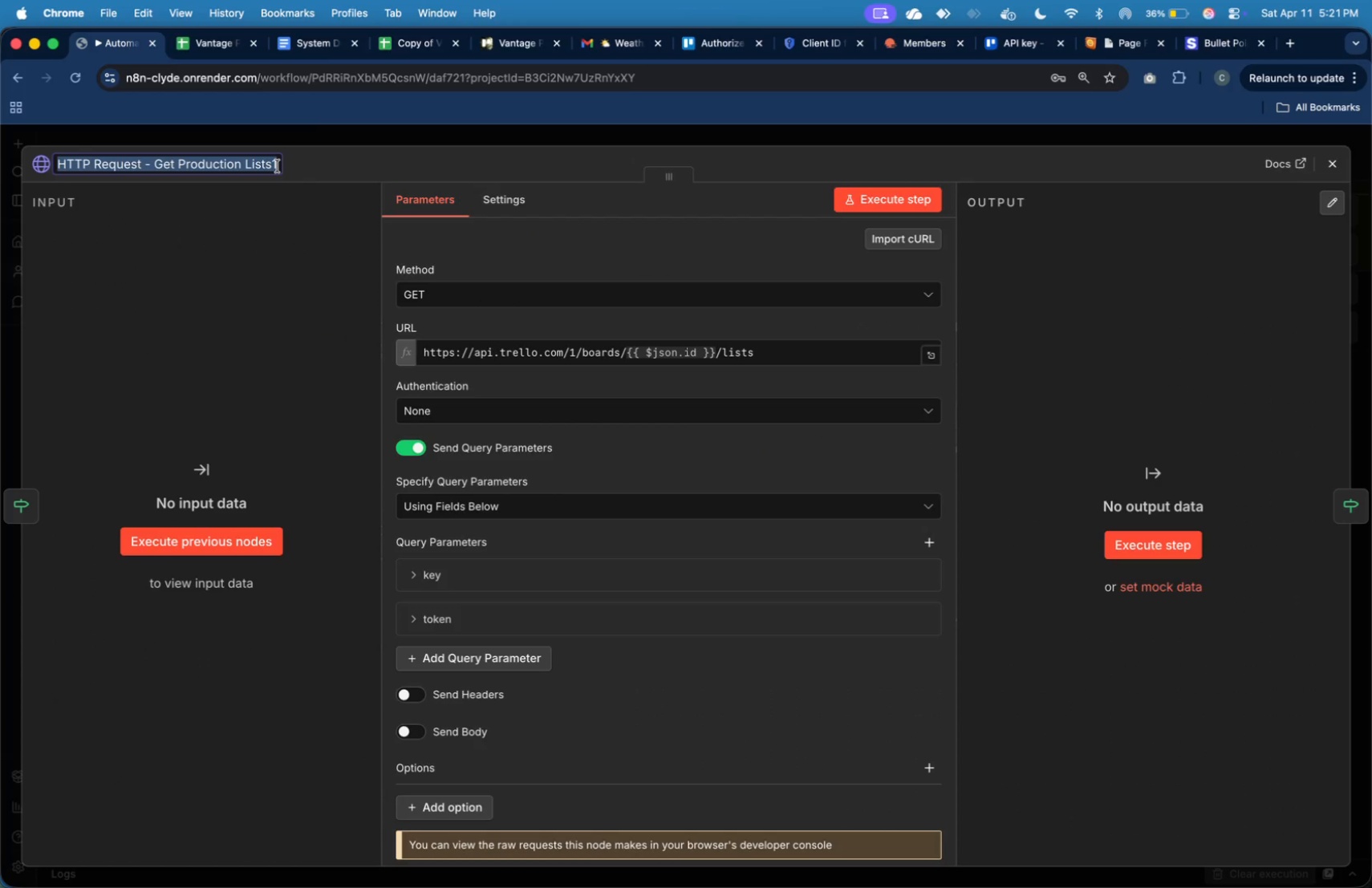 
key(ArrowRight)
 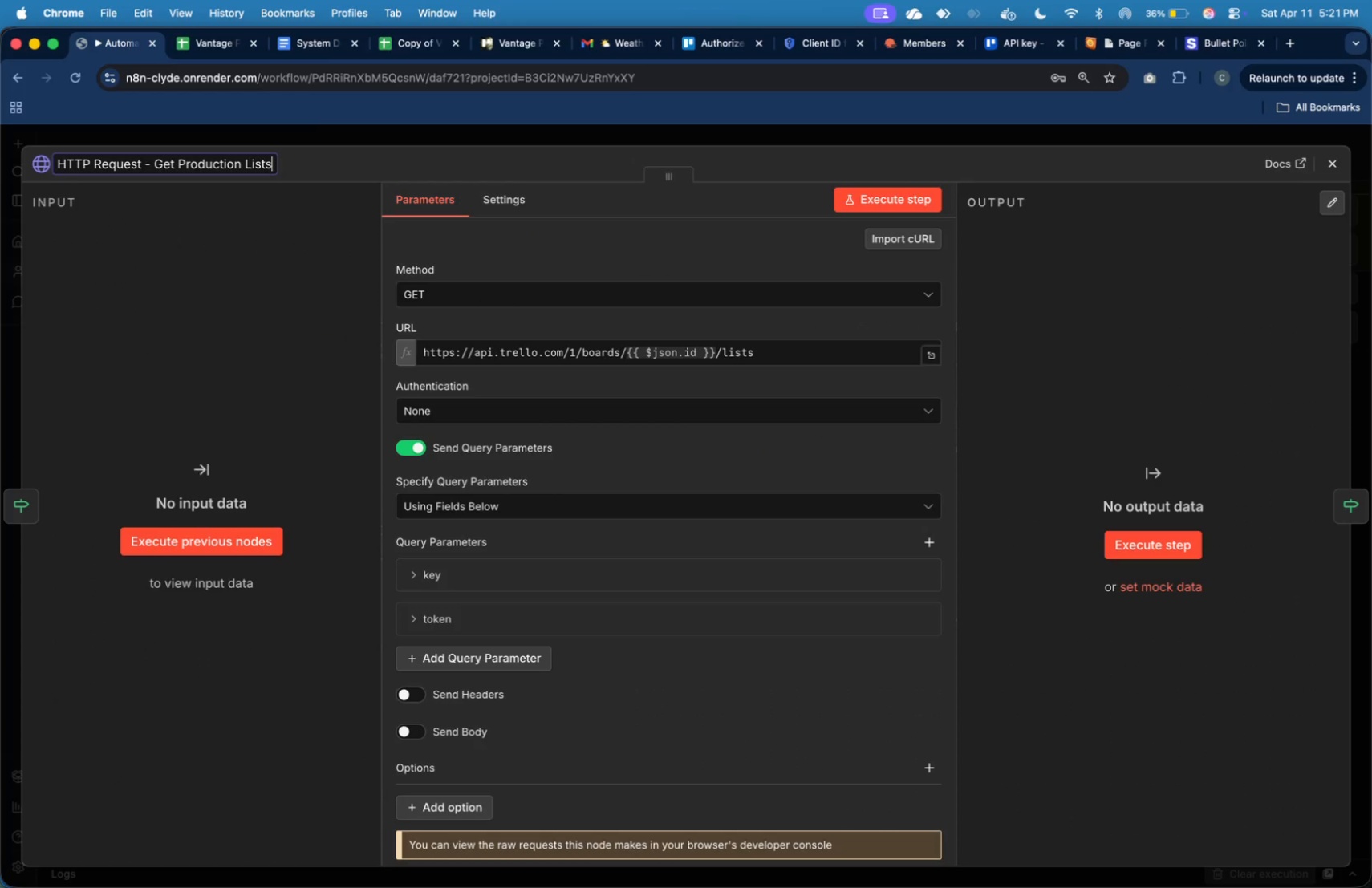 
key(Backspace)
type( ())
 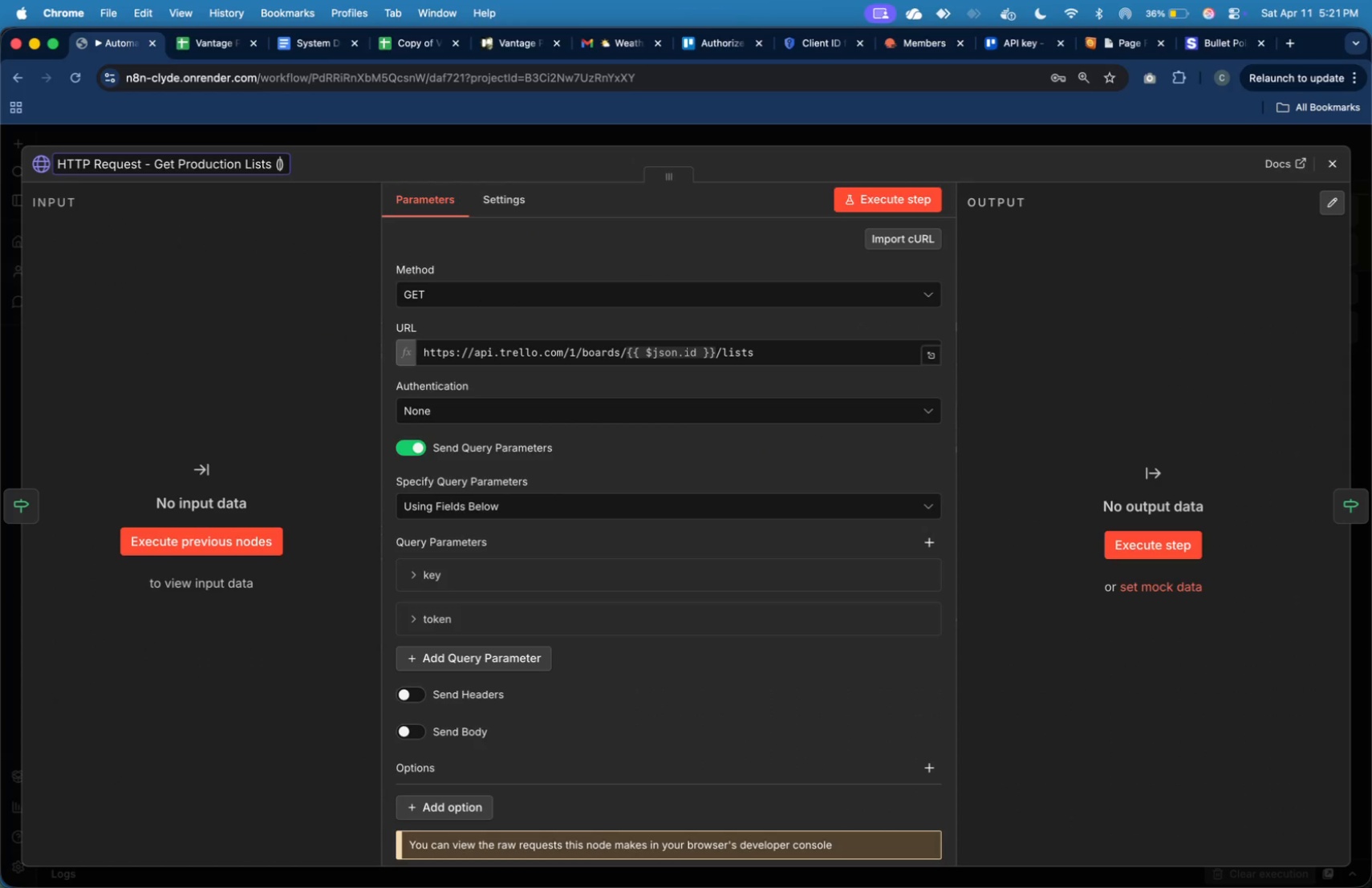 
 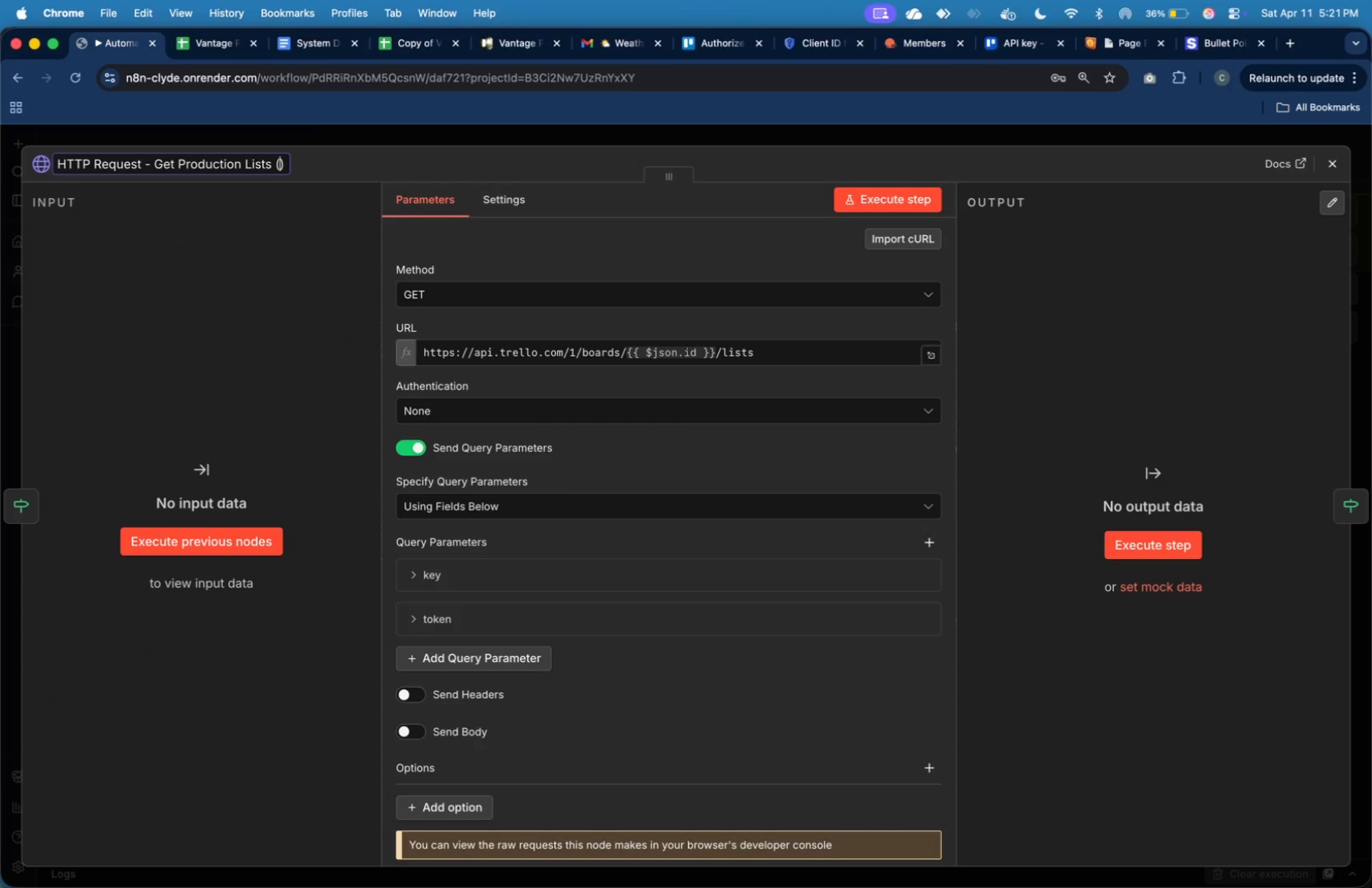 
key(ArrowLeft)
 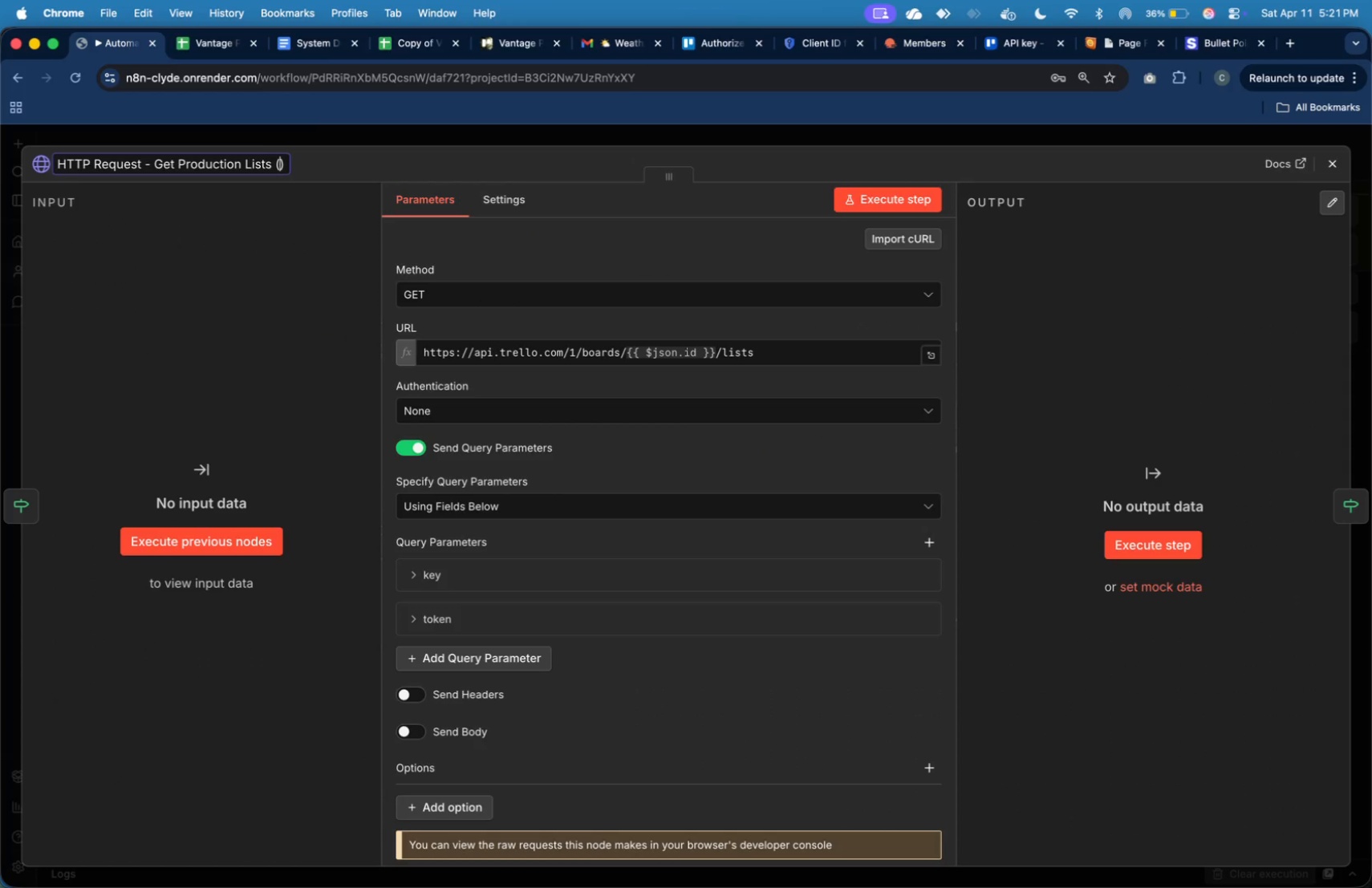 
type(Standard)
 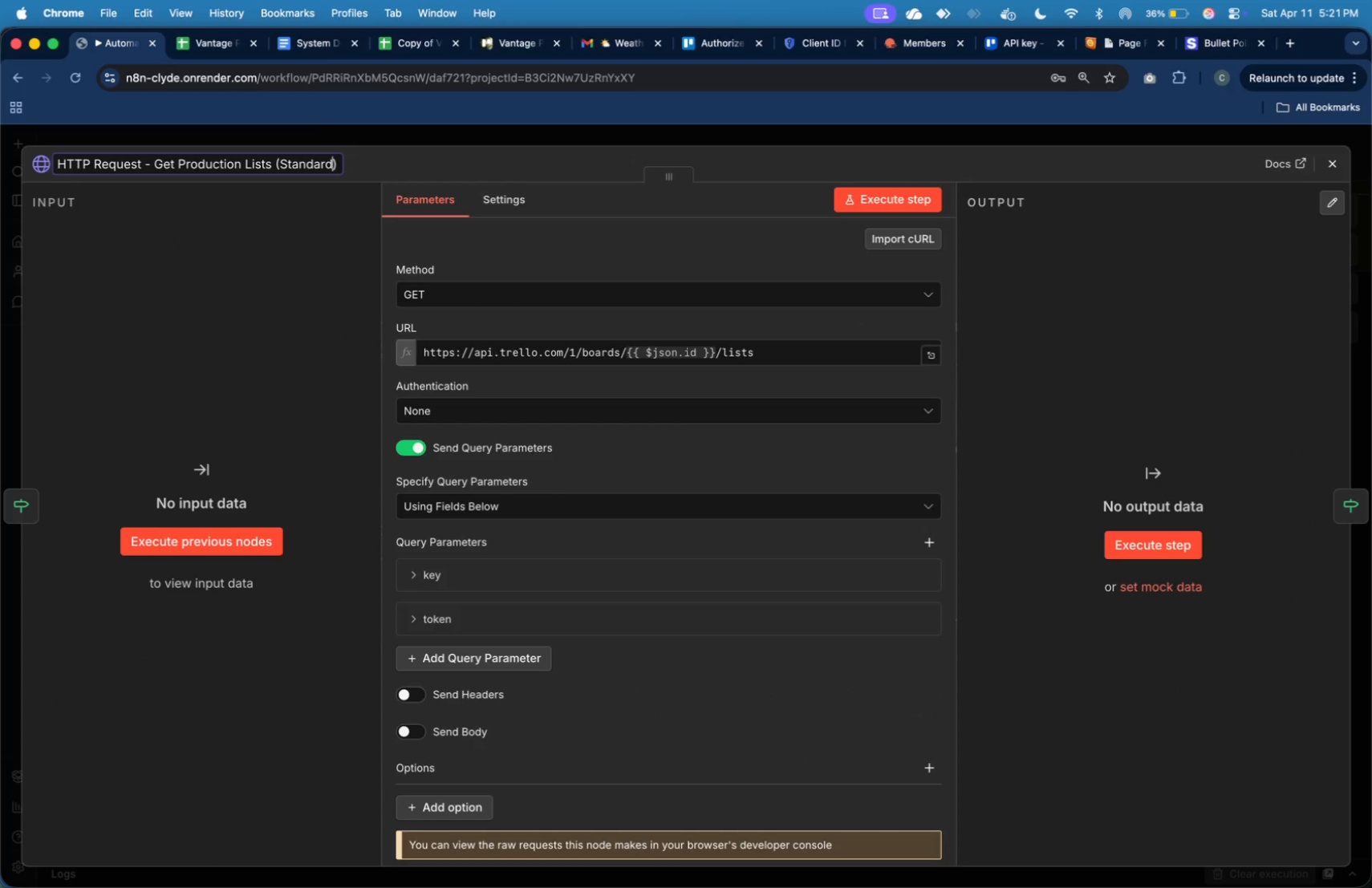 
key(Enter)
 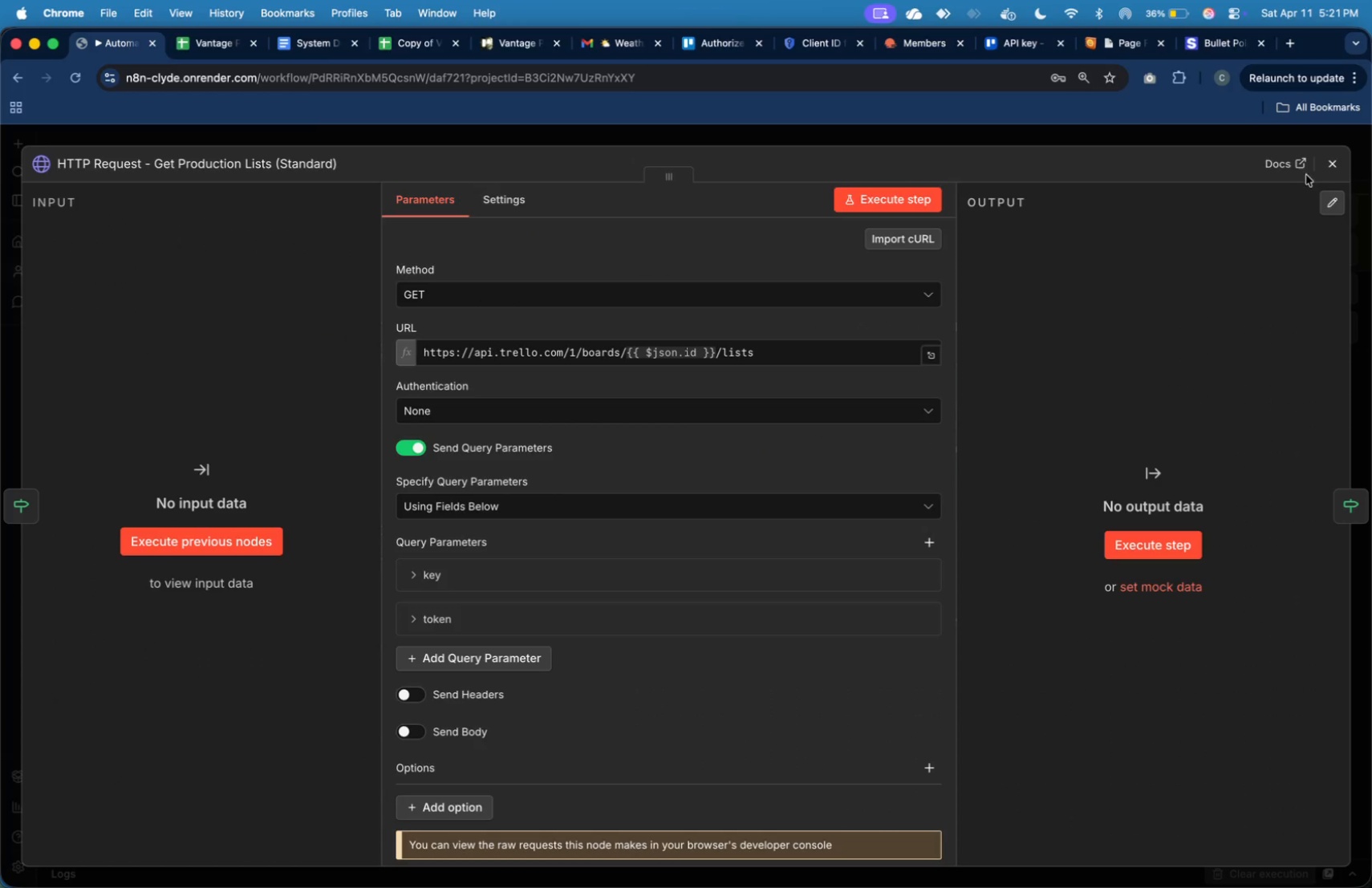 
left_click([1327, 166])
 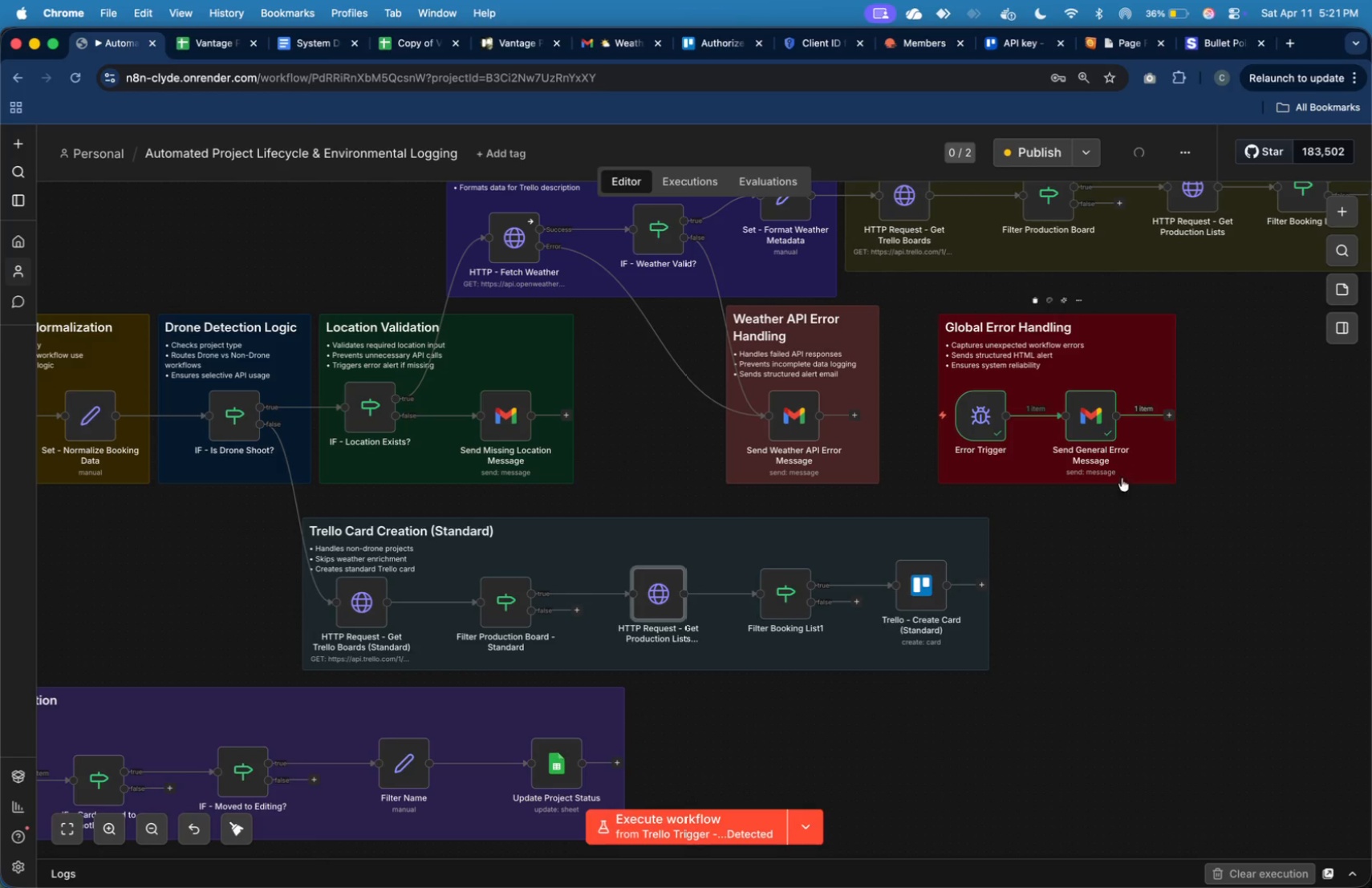 
left_click([1136, 530])
 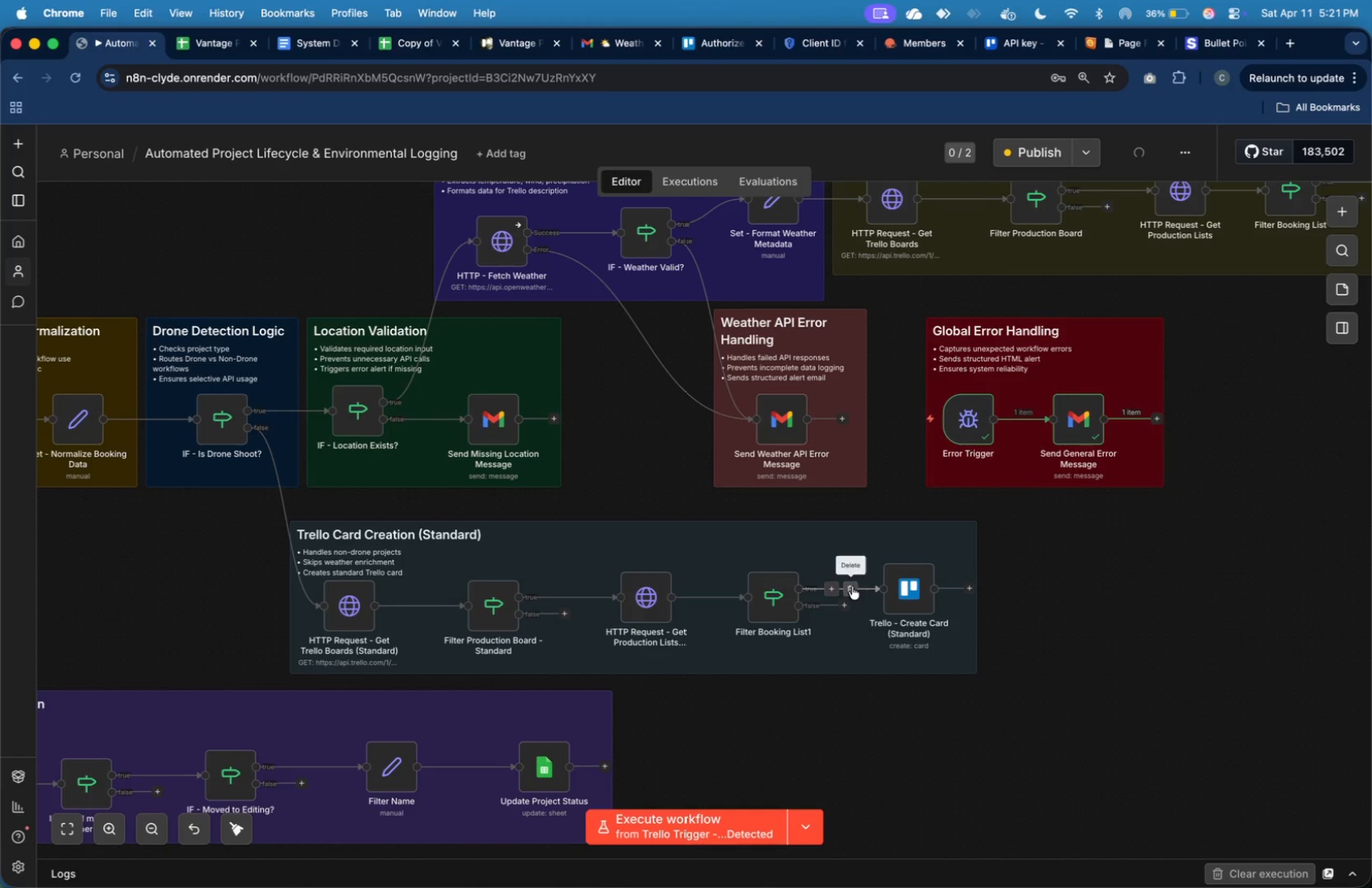 
double_click([775, 600])
 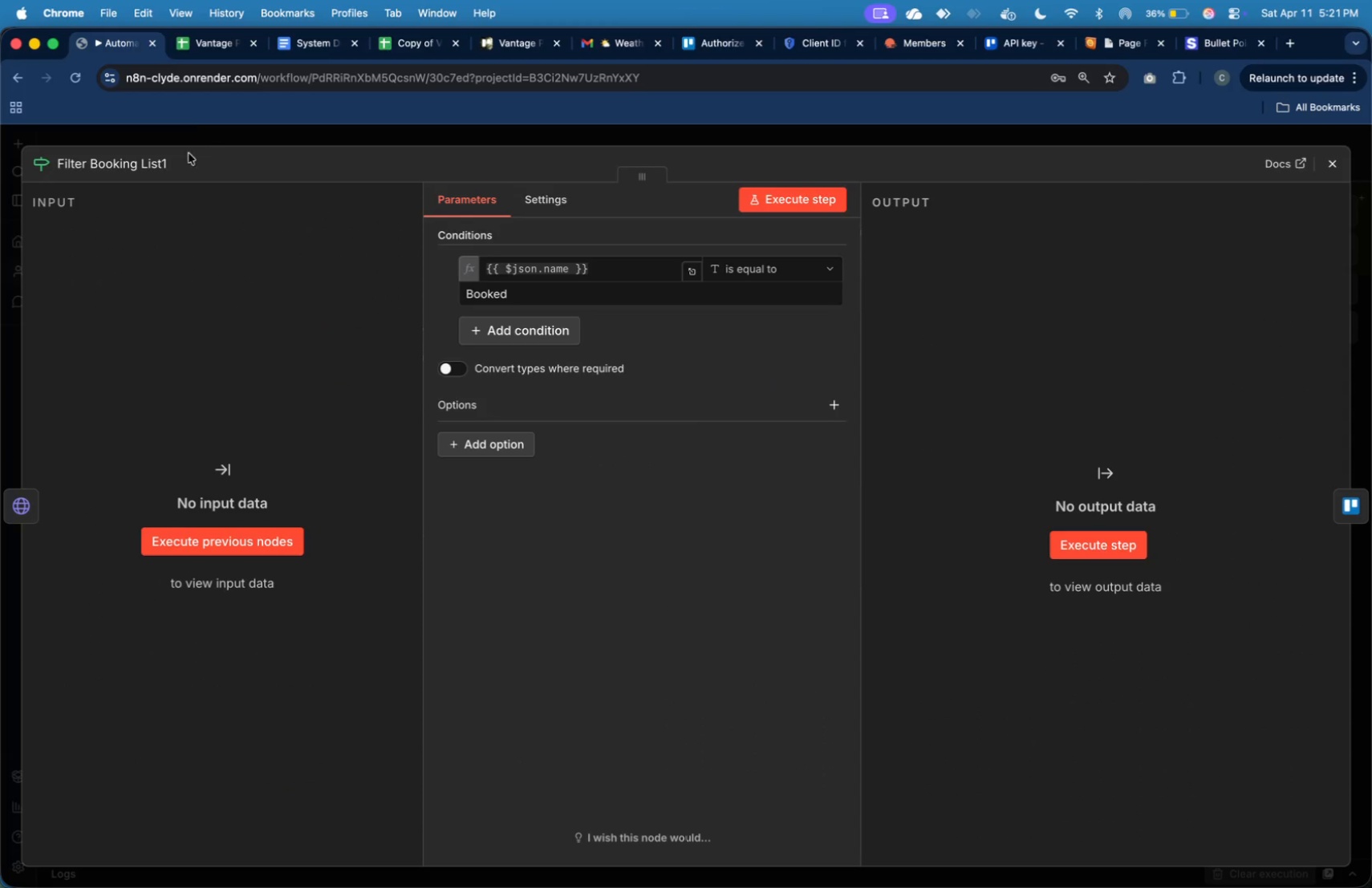 
left_click([164, 162])
 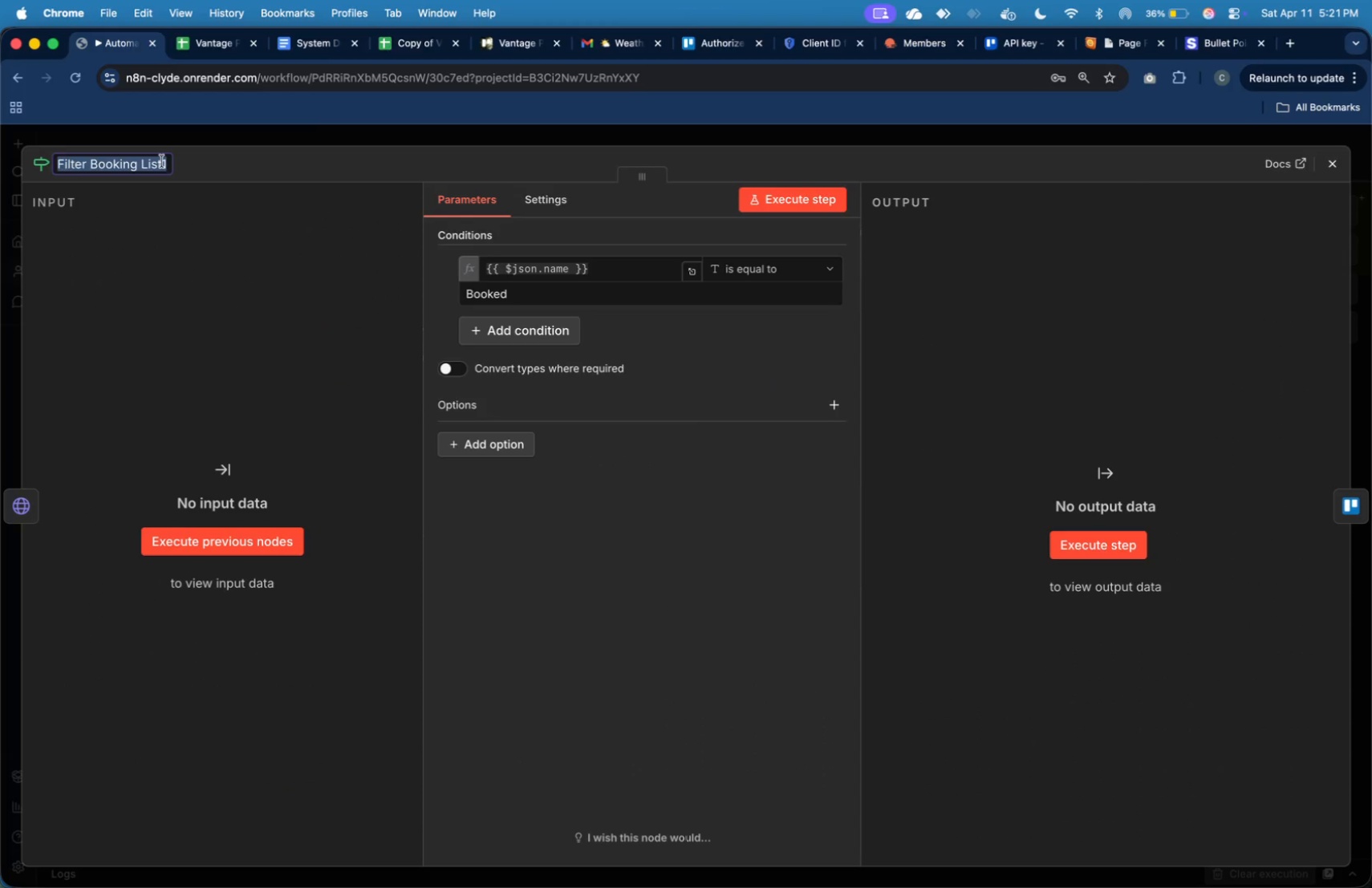 
key(ArrowRight)
 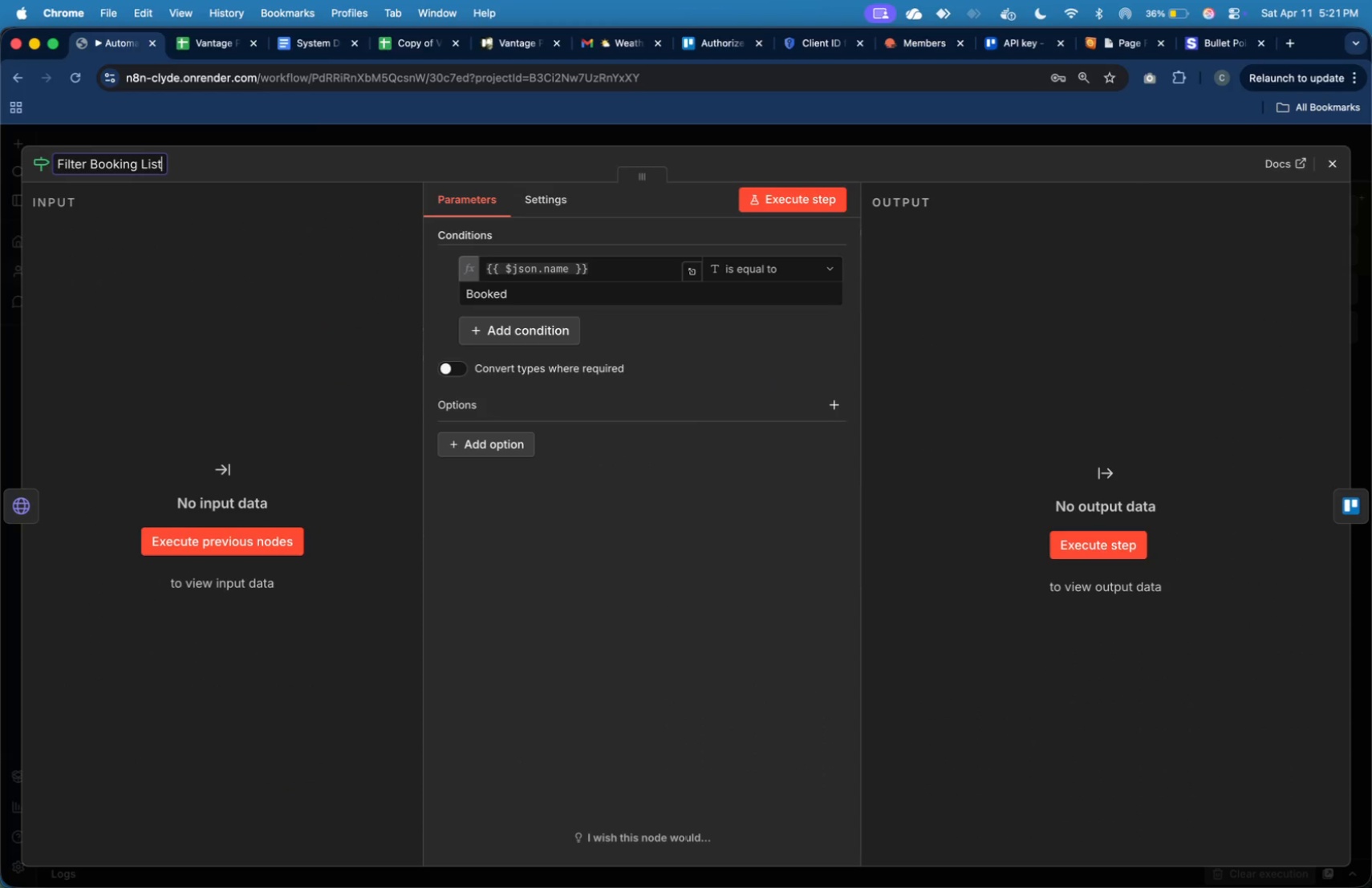 
key(Backspace)
type( ())
 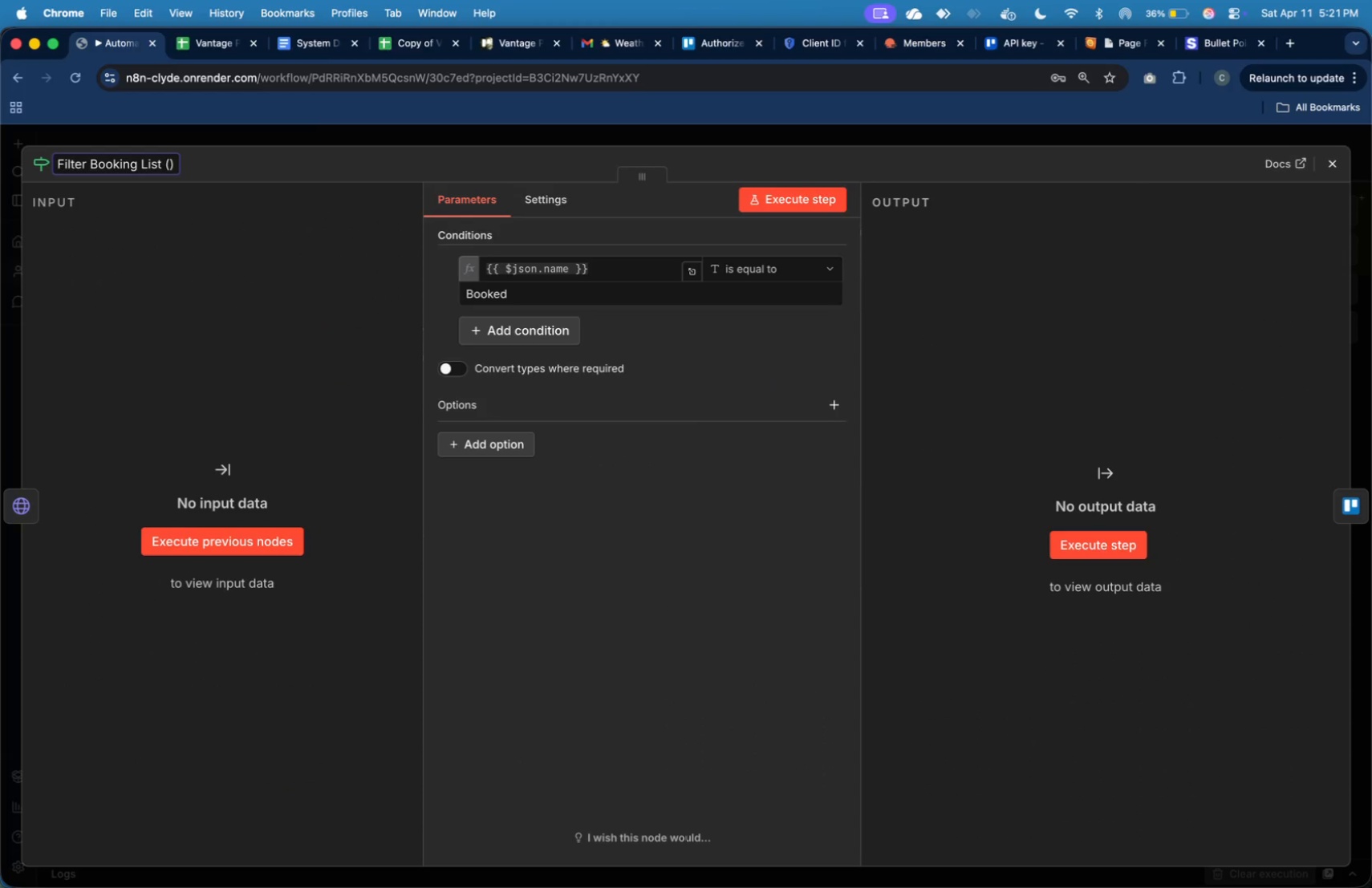 
key(ArrowLeft)
 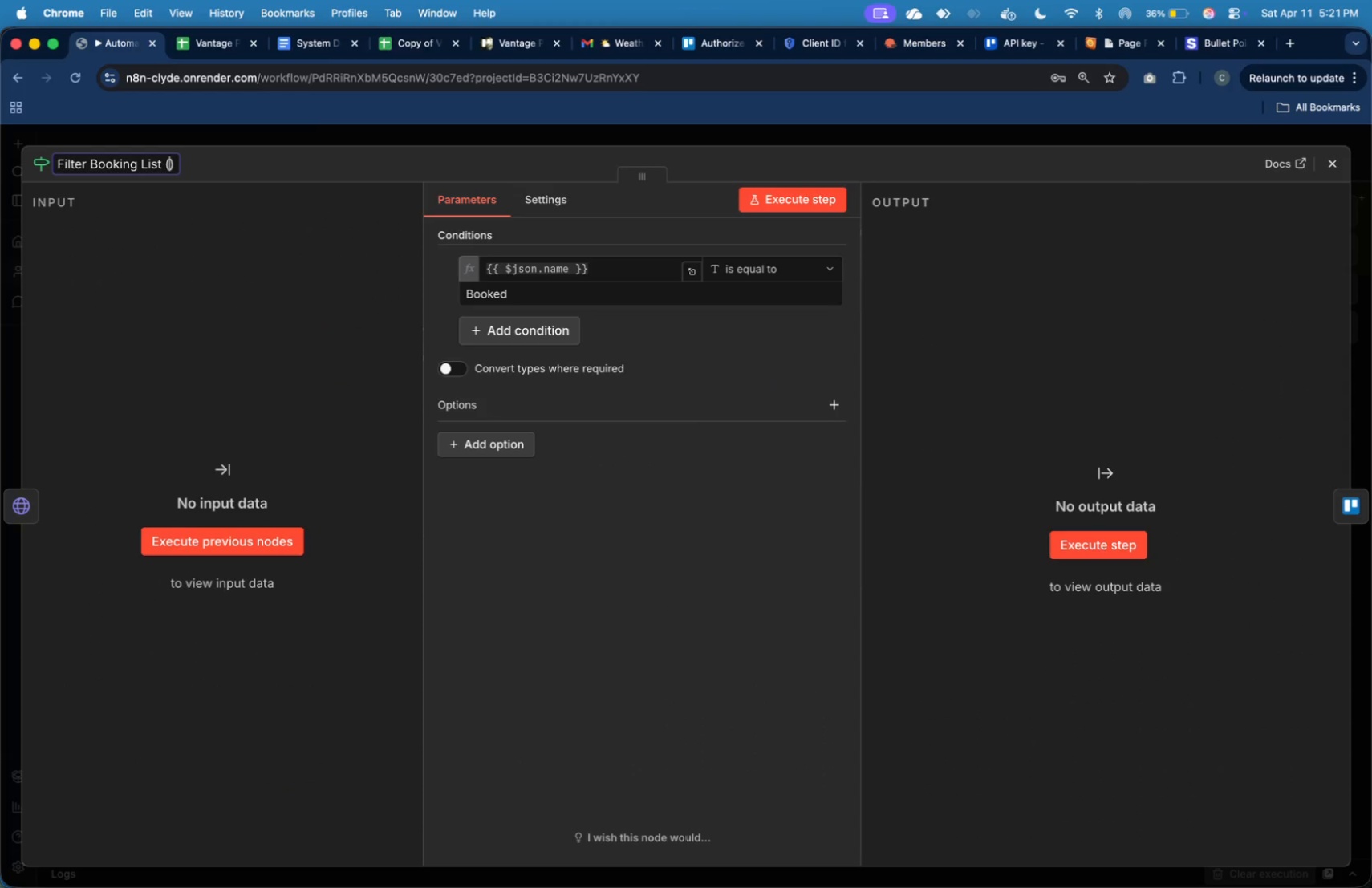 
type(Standard)
 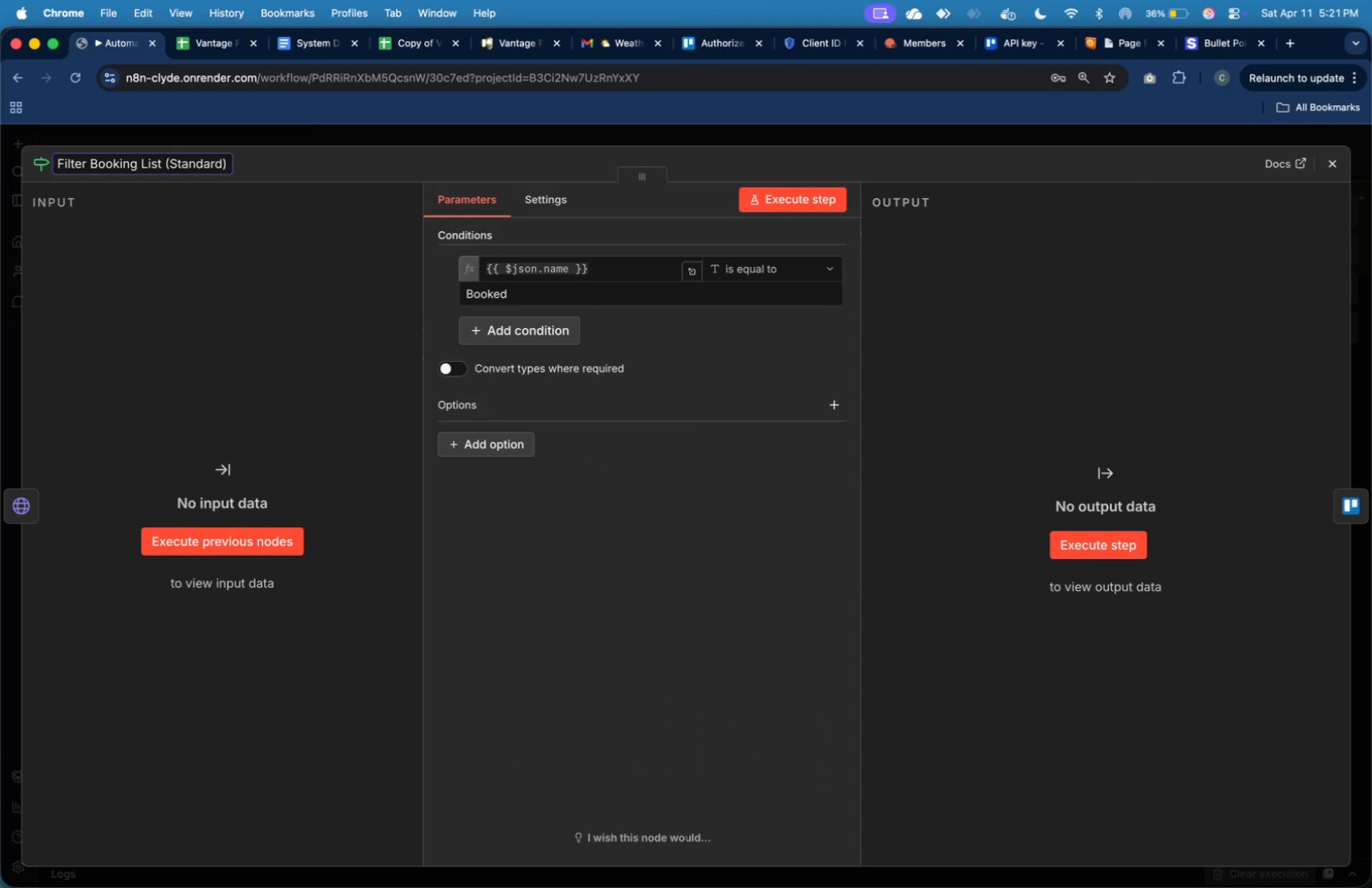 
key(Enter)
 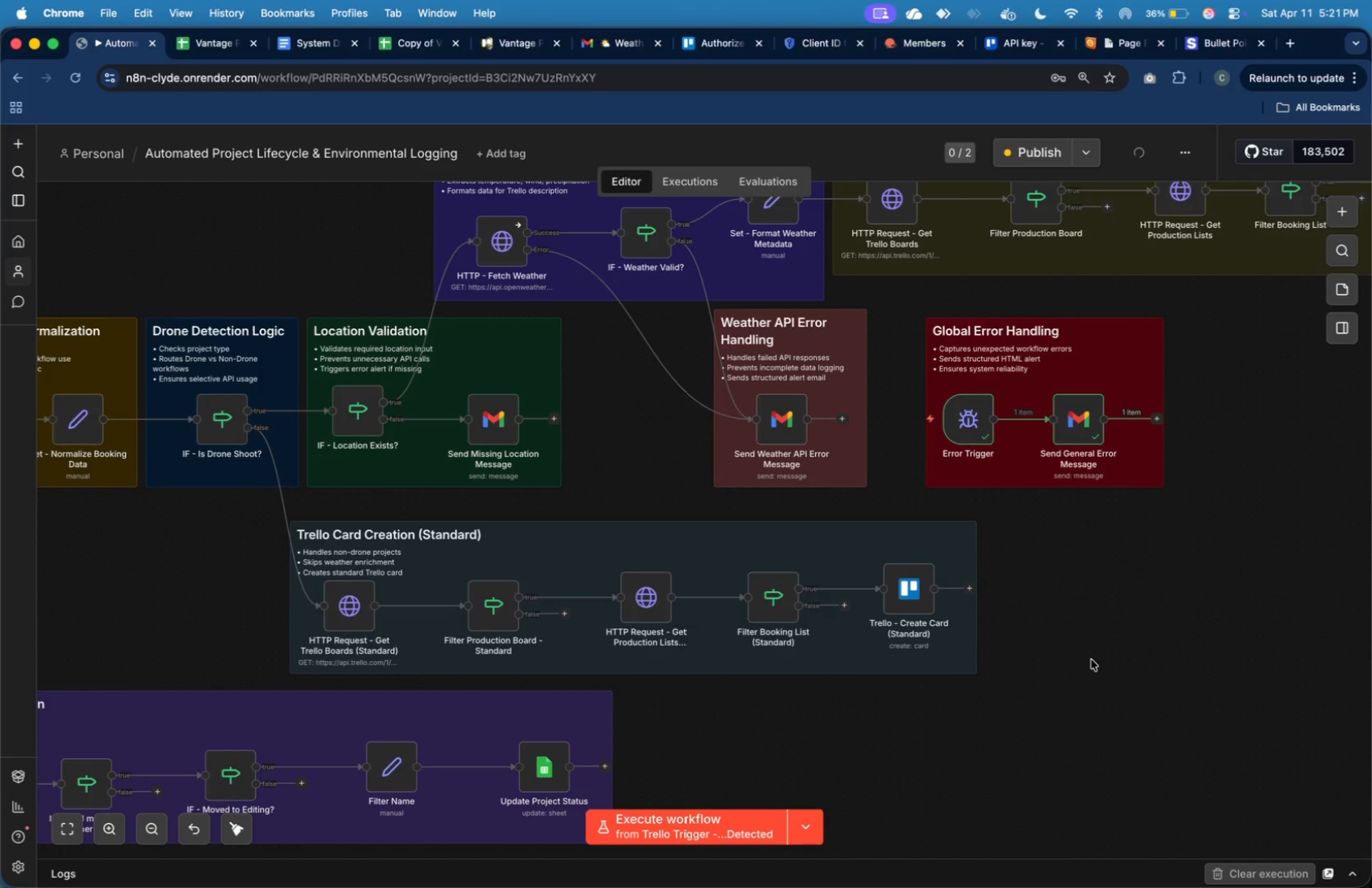 
wait(12.53)
 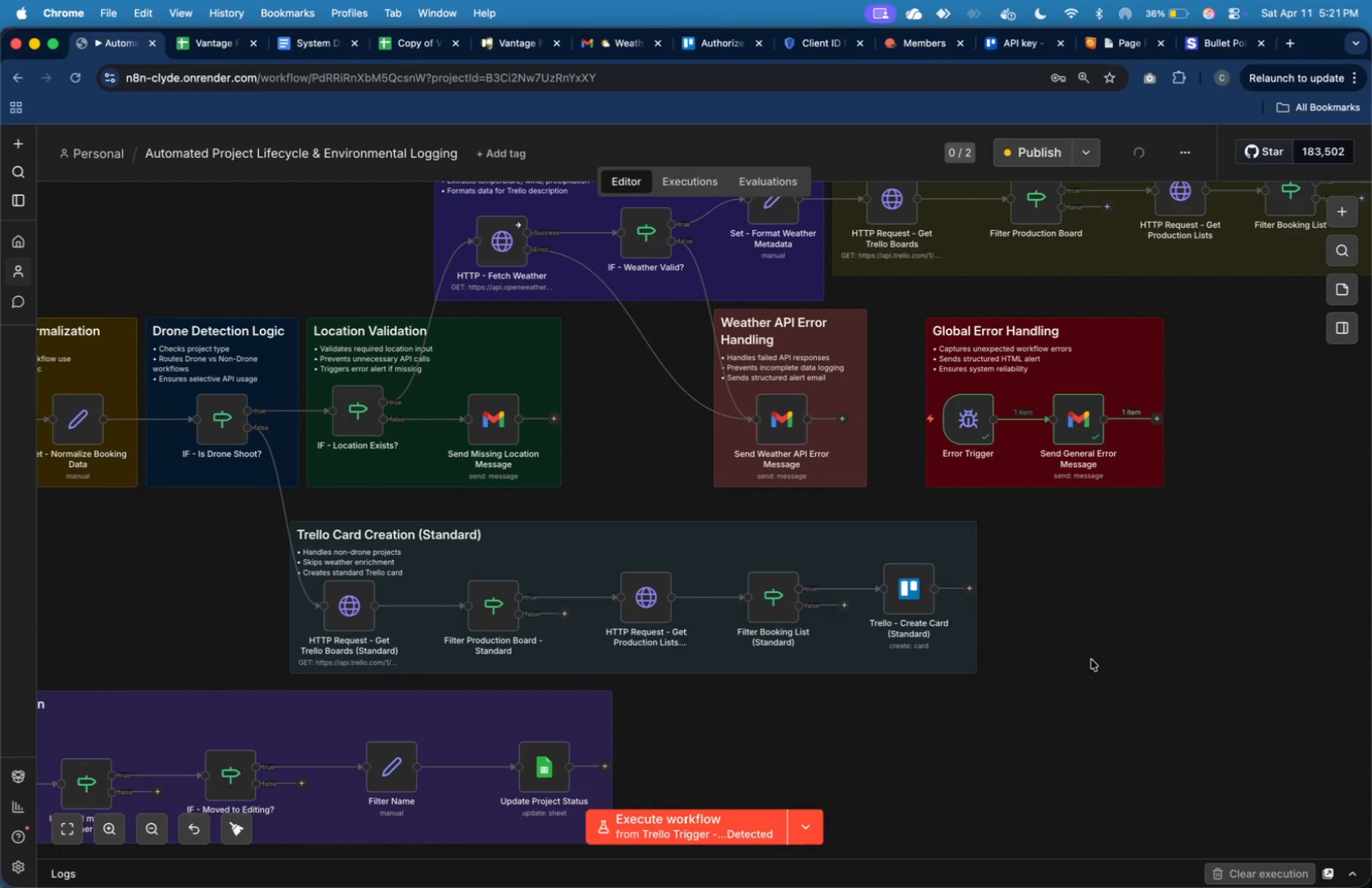 
left_click([204, 166])
 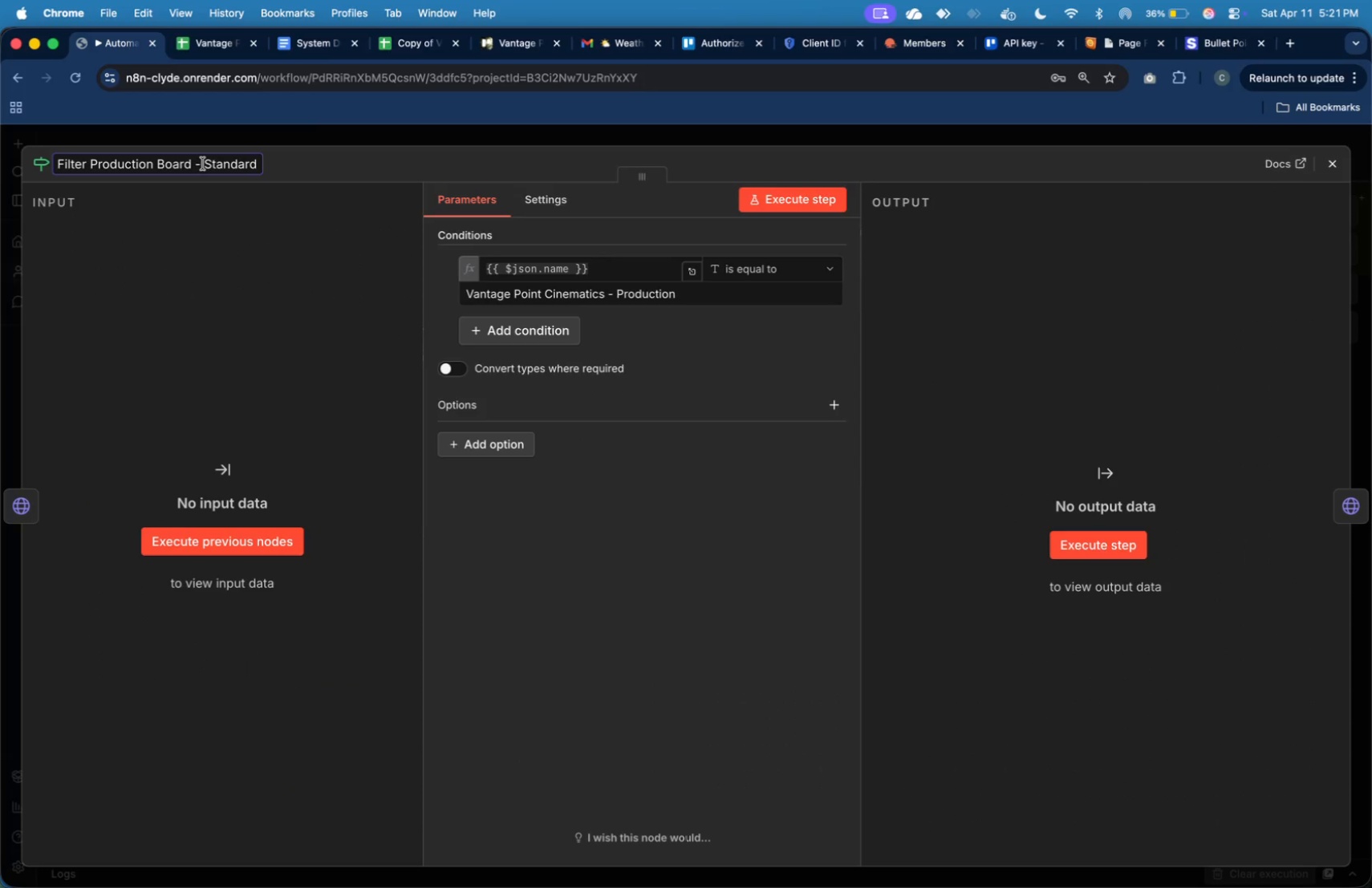 
key(Backspace)
 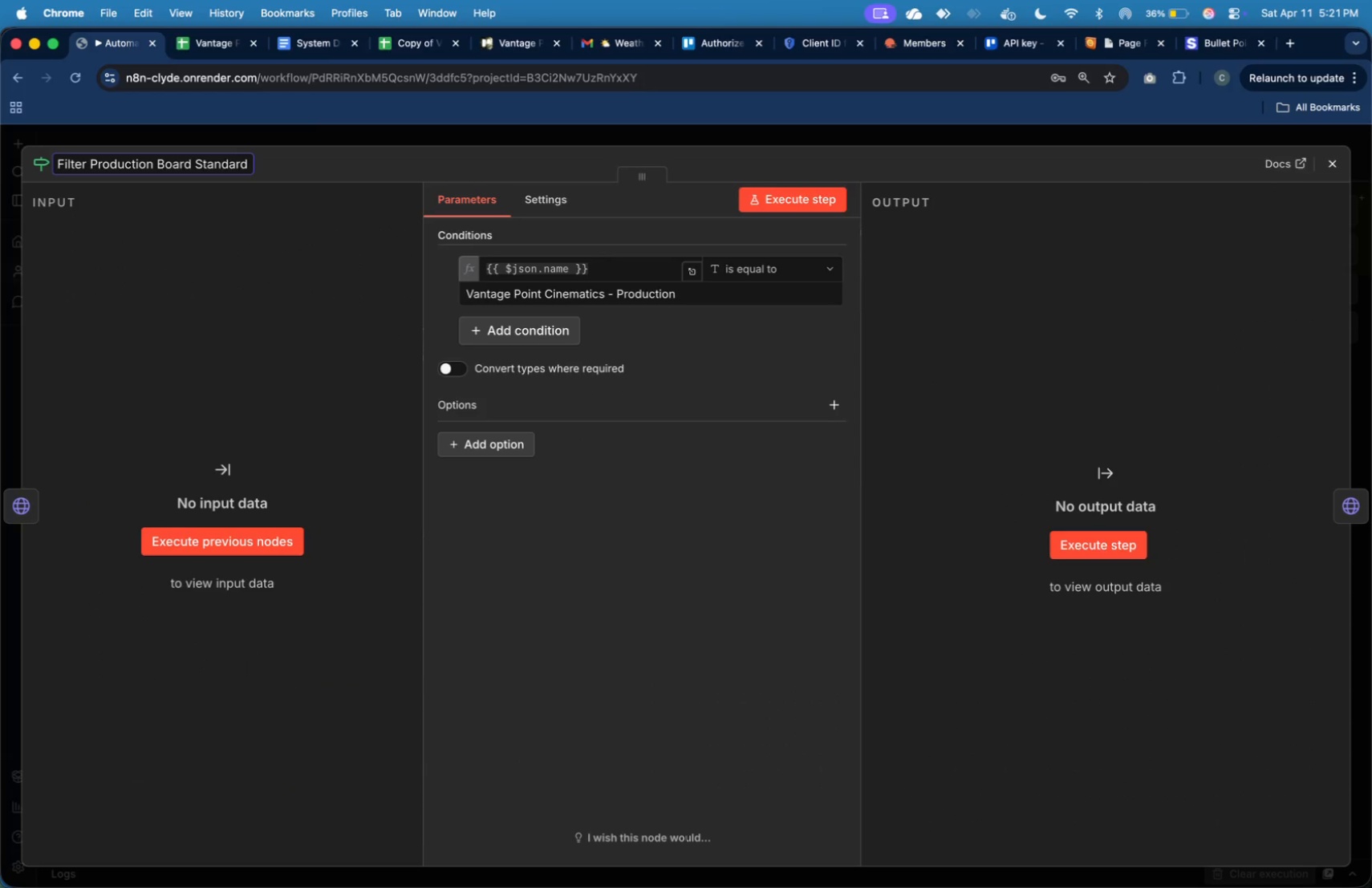 
key(Backspace)
 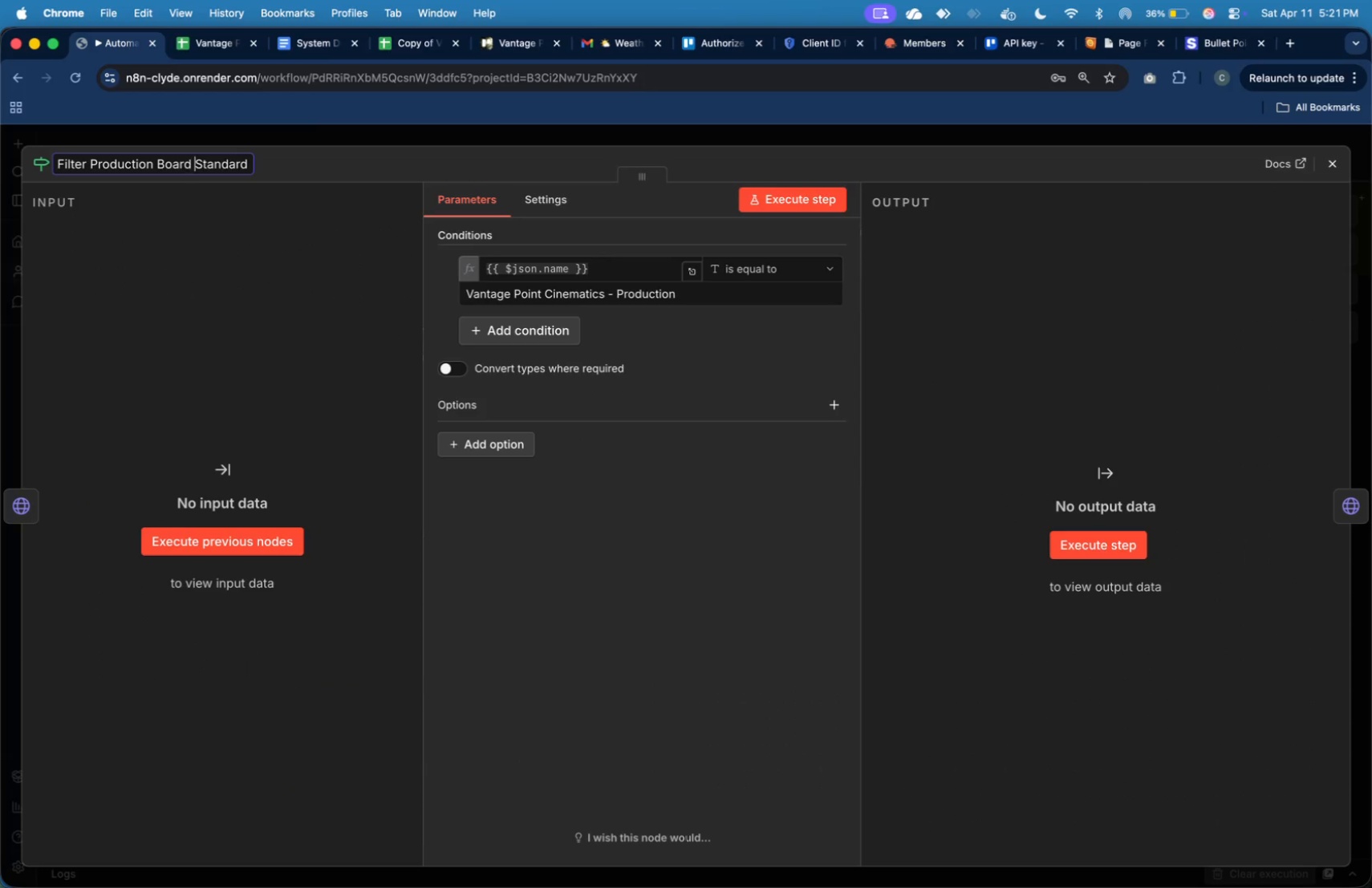 
key(Shift+9)
 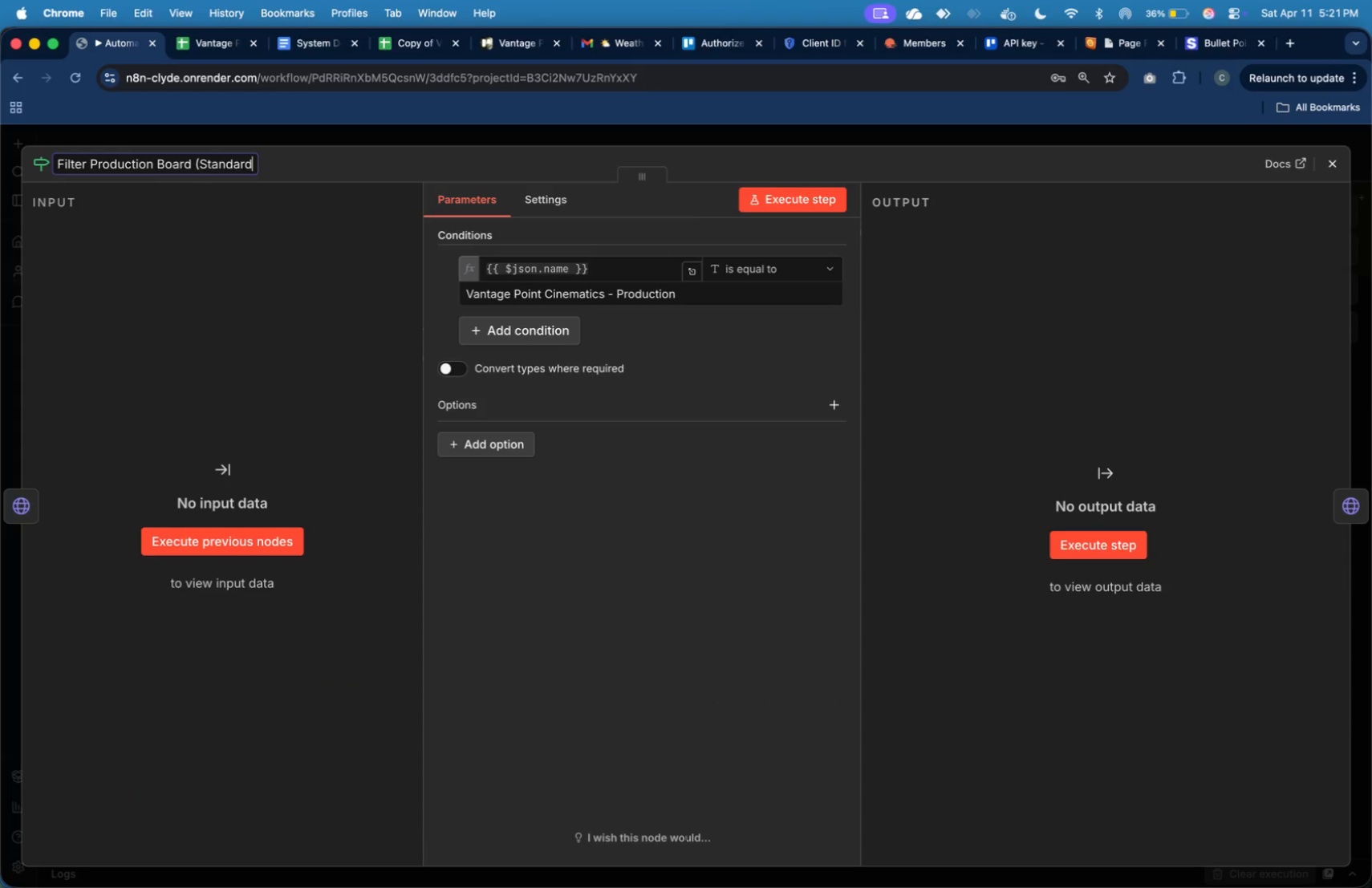 
key(ArrowDown)
 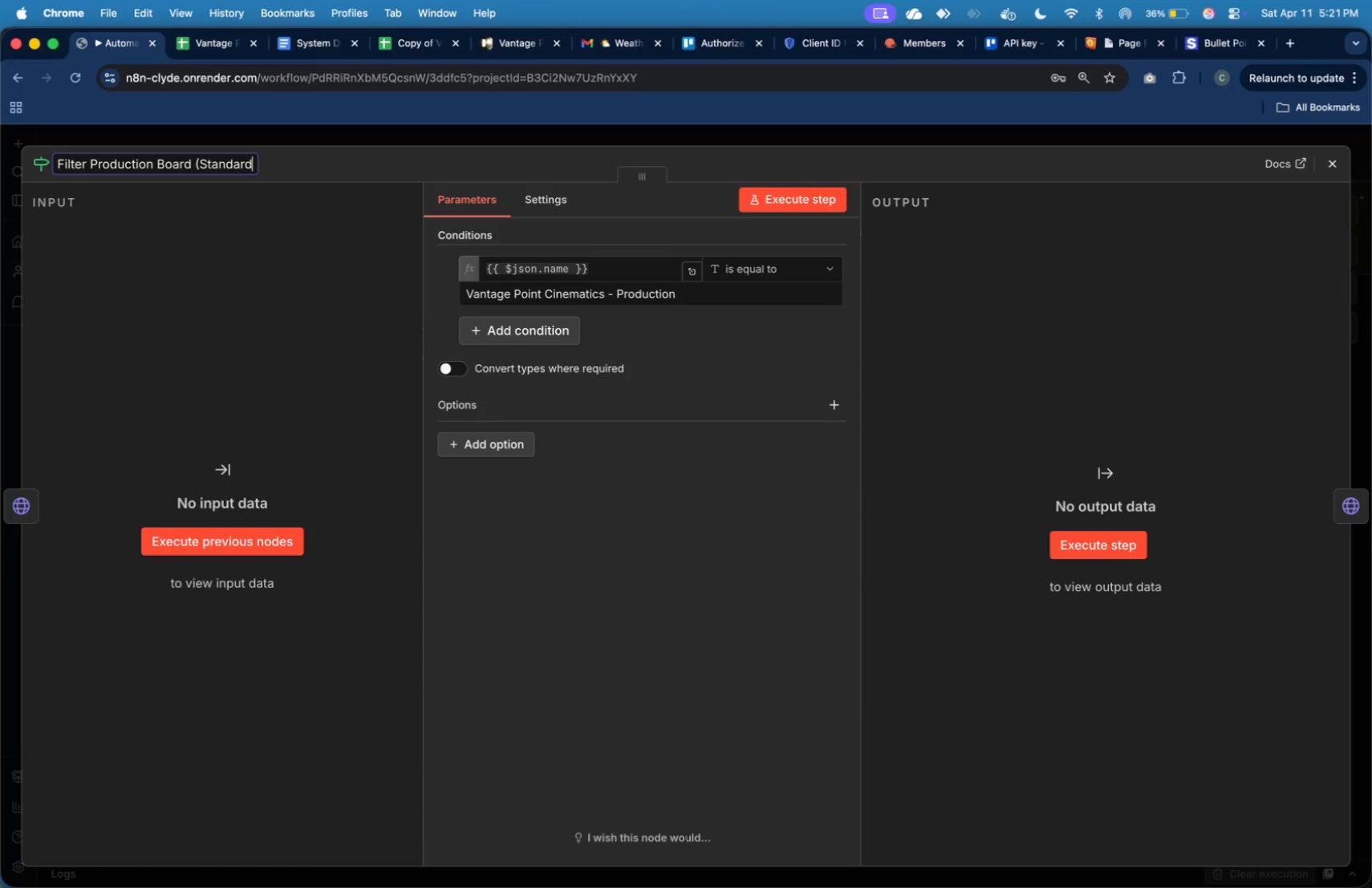 
key(Shift+0)
 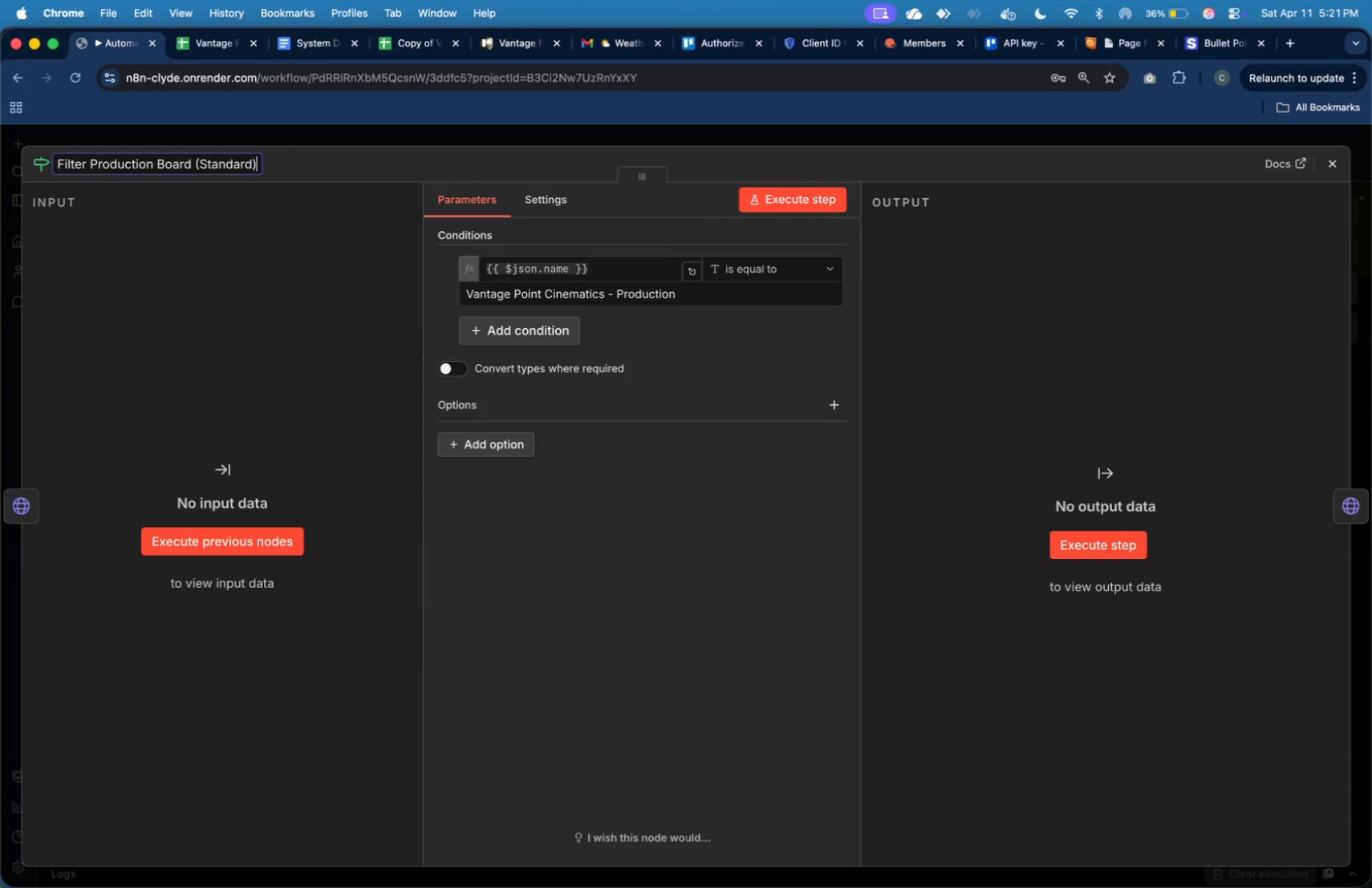 
key(Enter)
 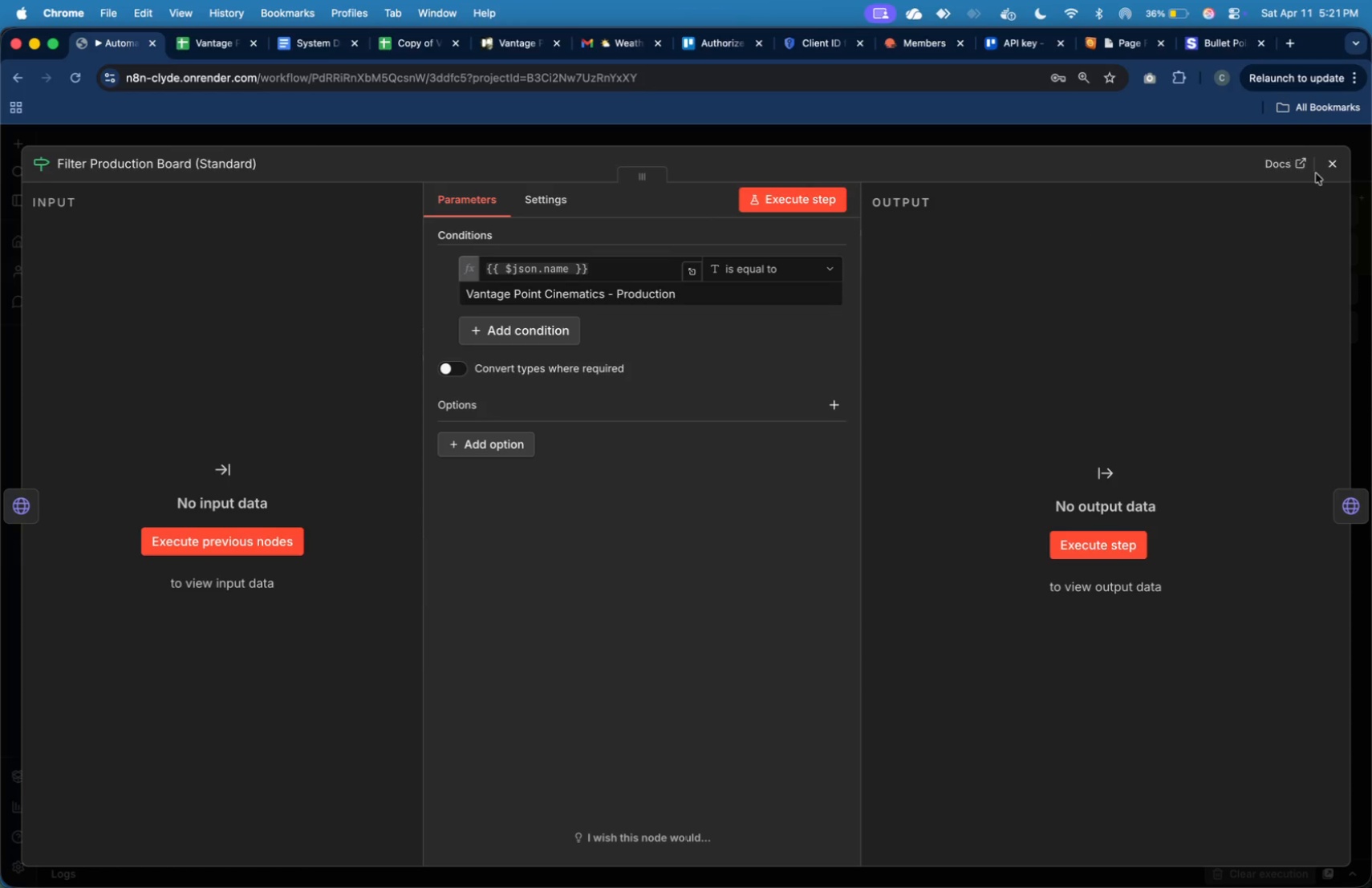 
left_click([1324, 169])
 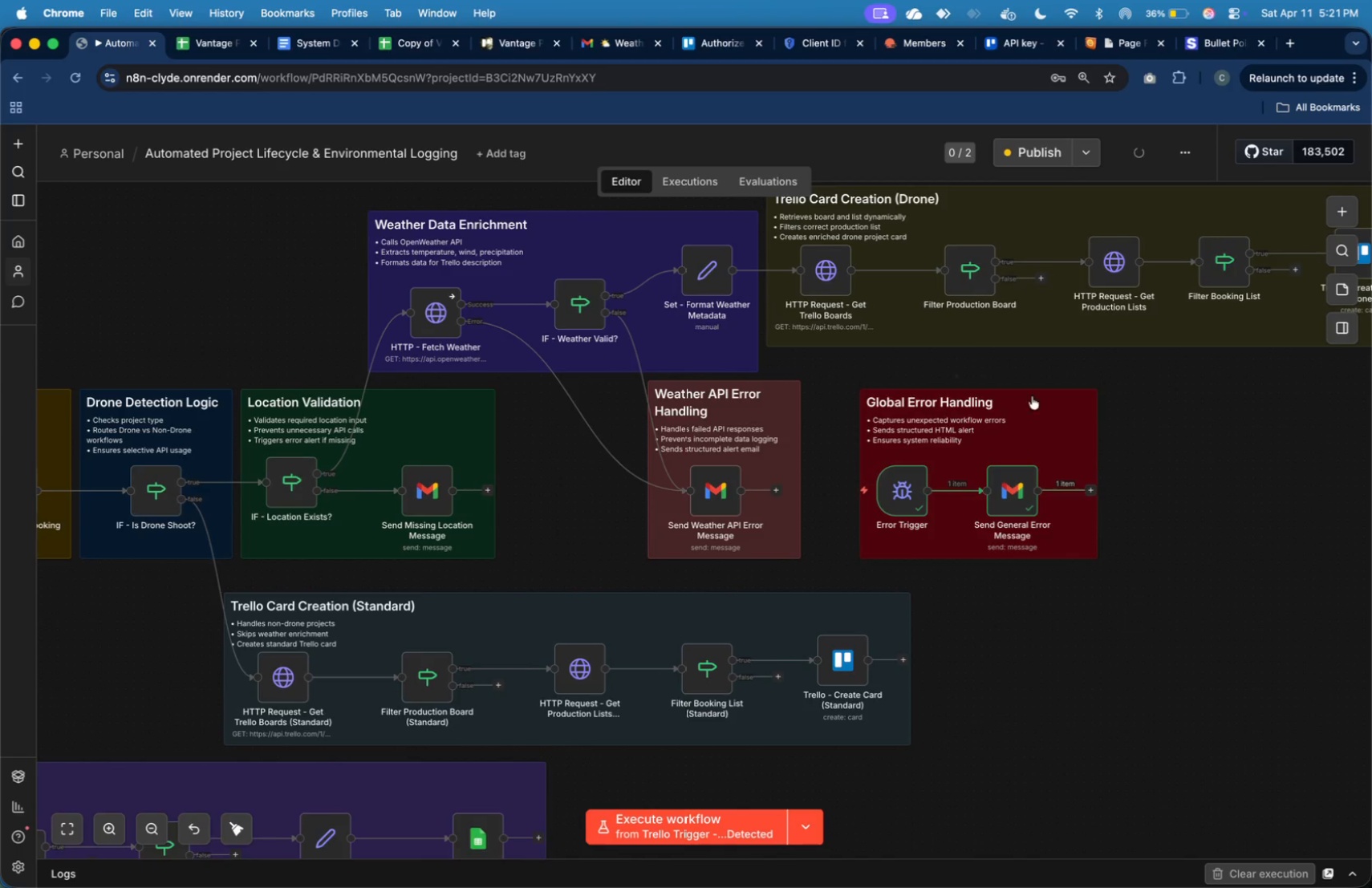 
double_click([966, 276])
 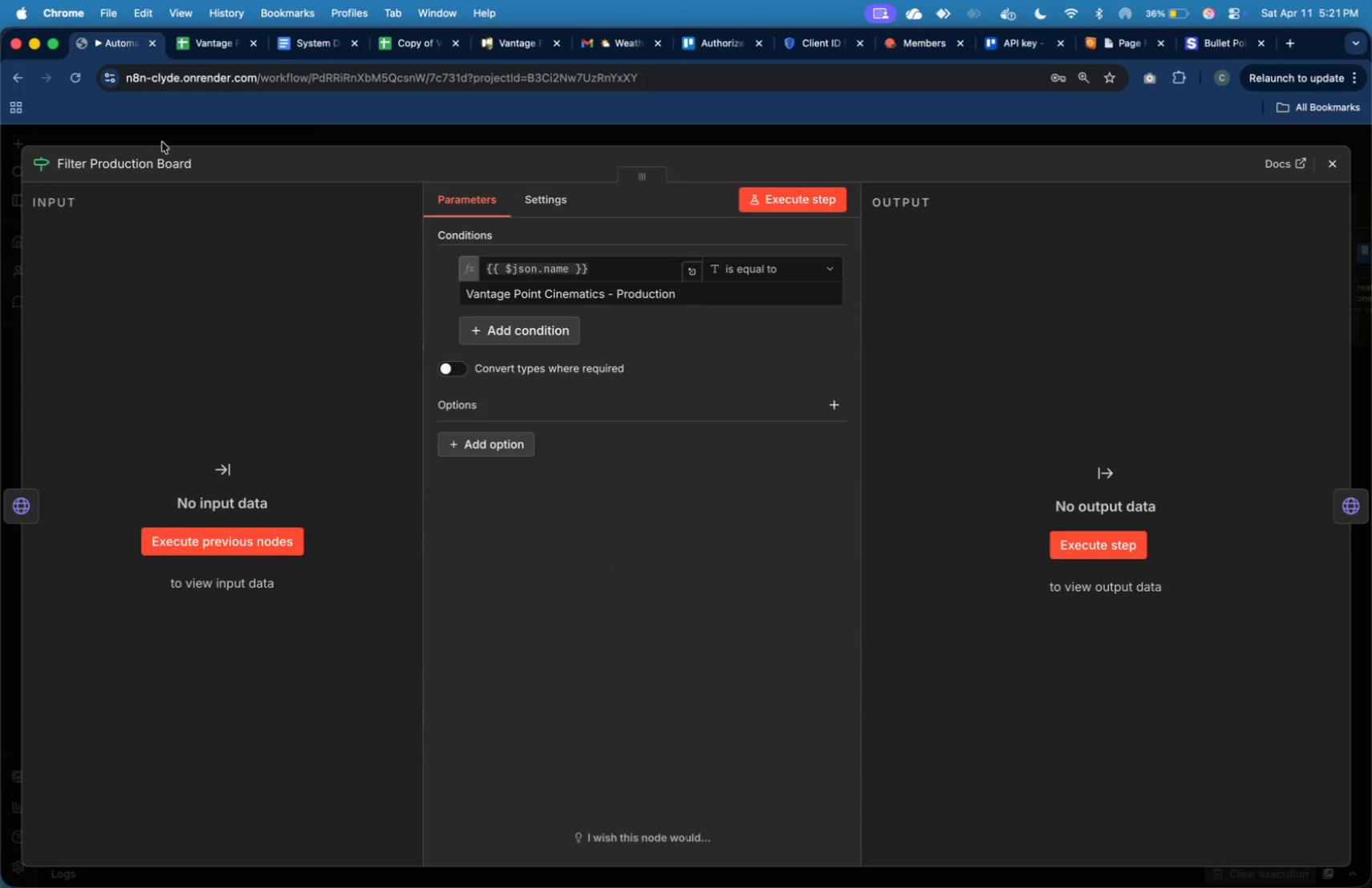 
left_click([165, 159])
 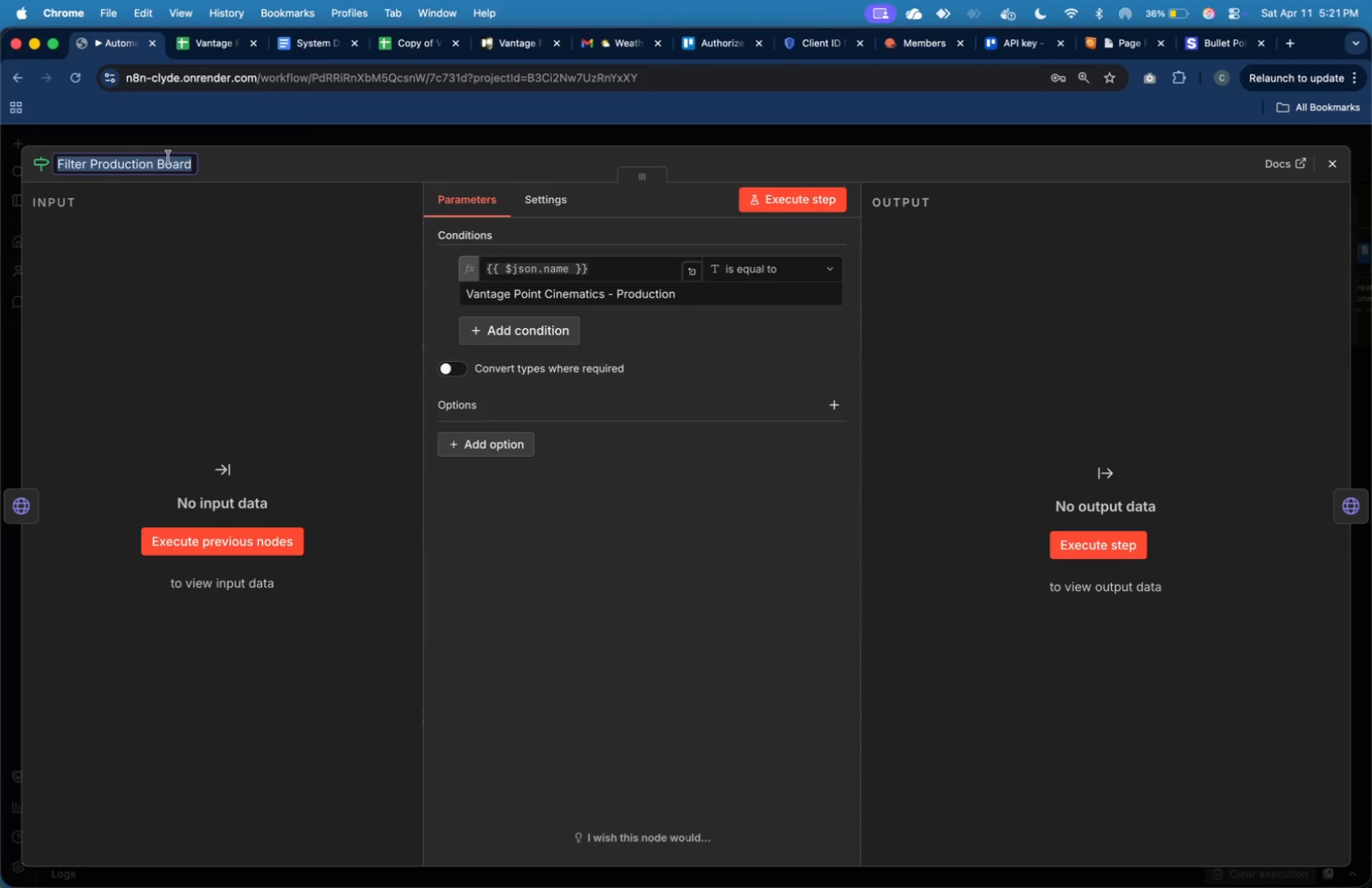 
key(ArrowDown)
 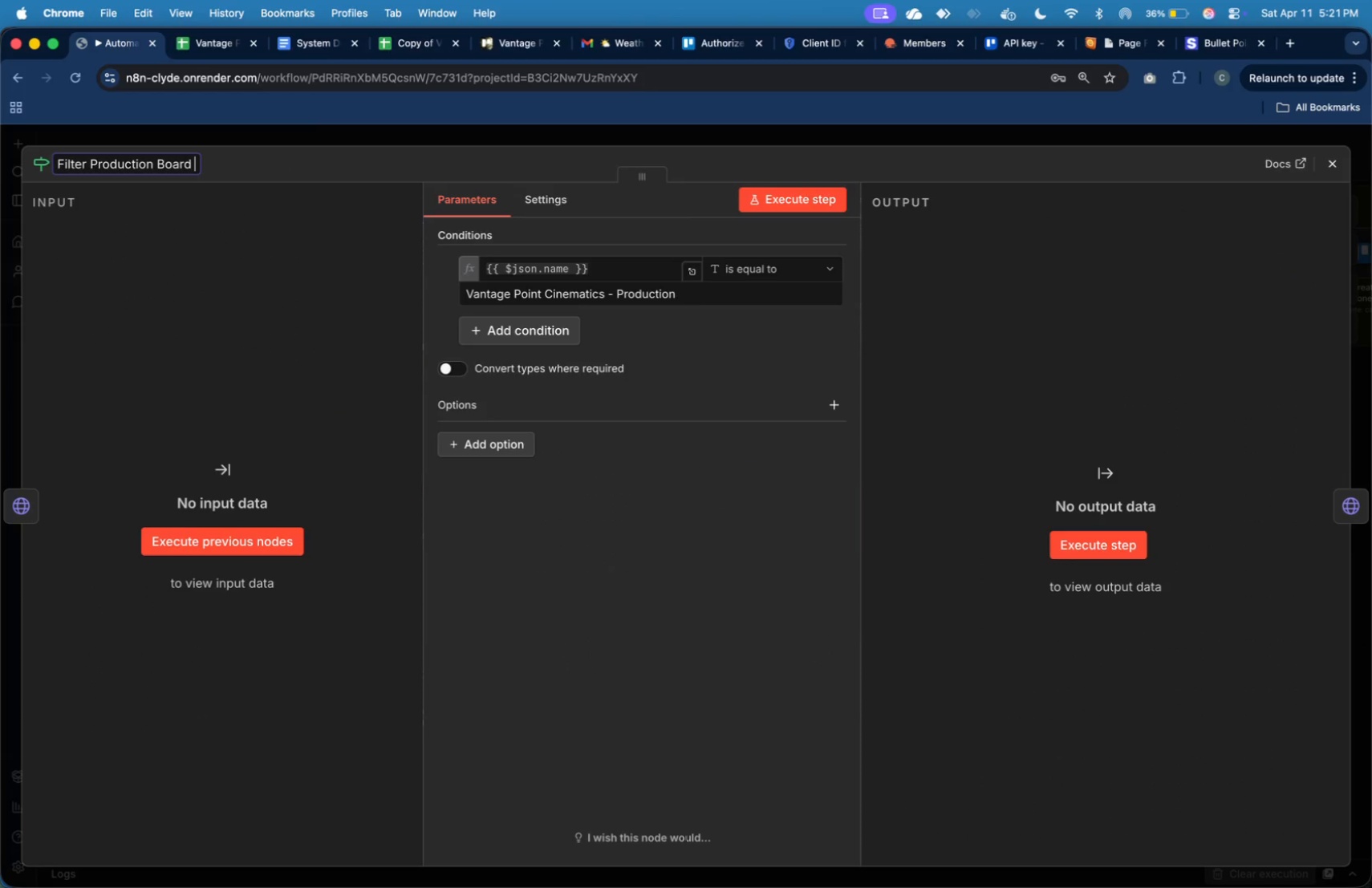 
type( ())
 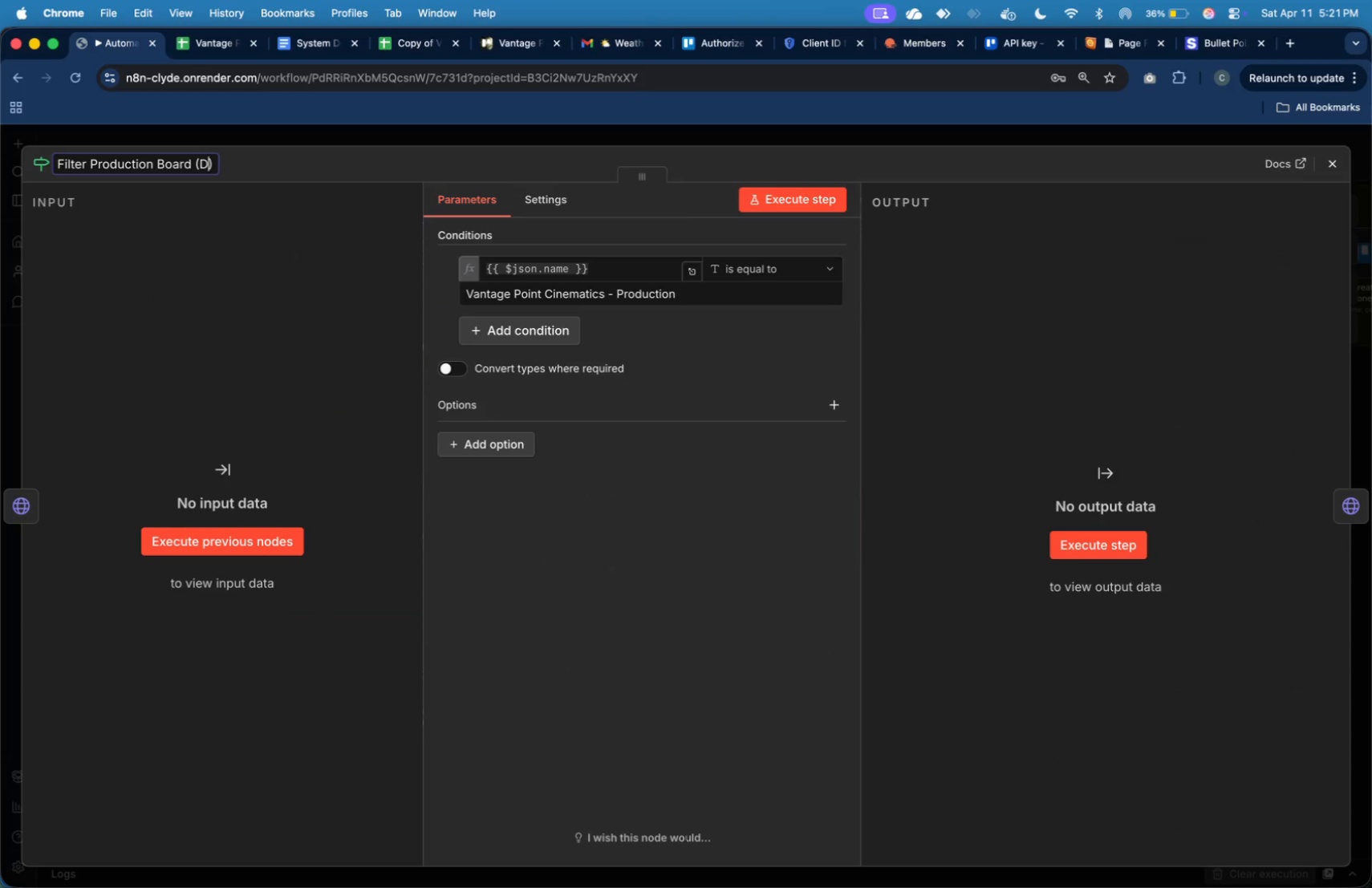 
 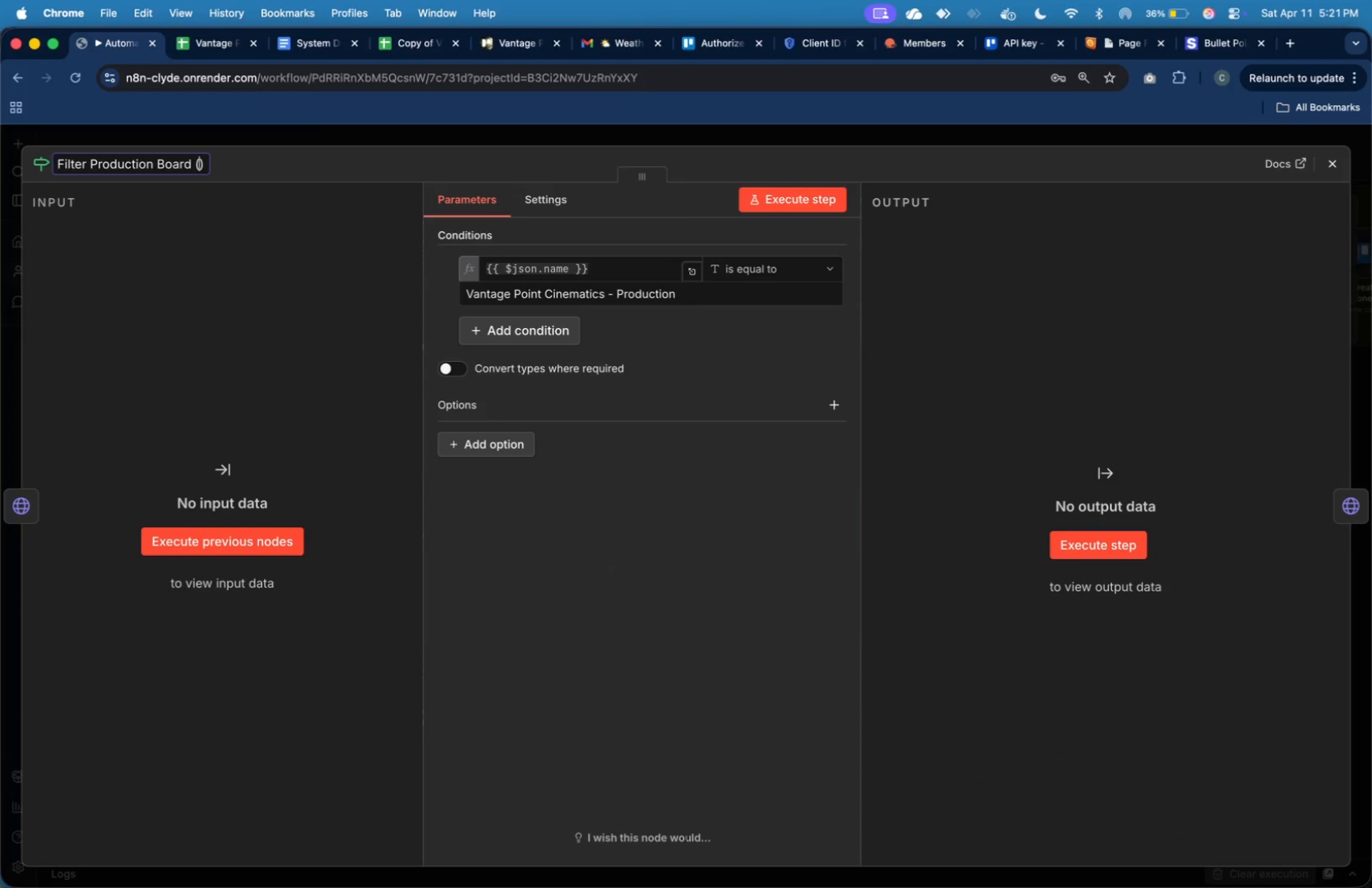 
key(ArrowLeft)
 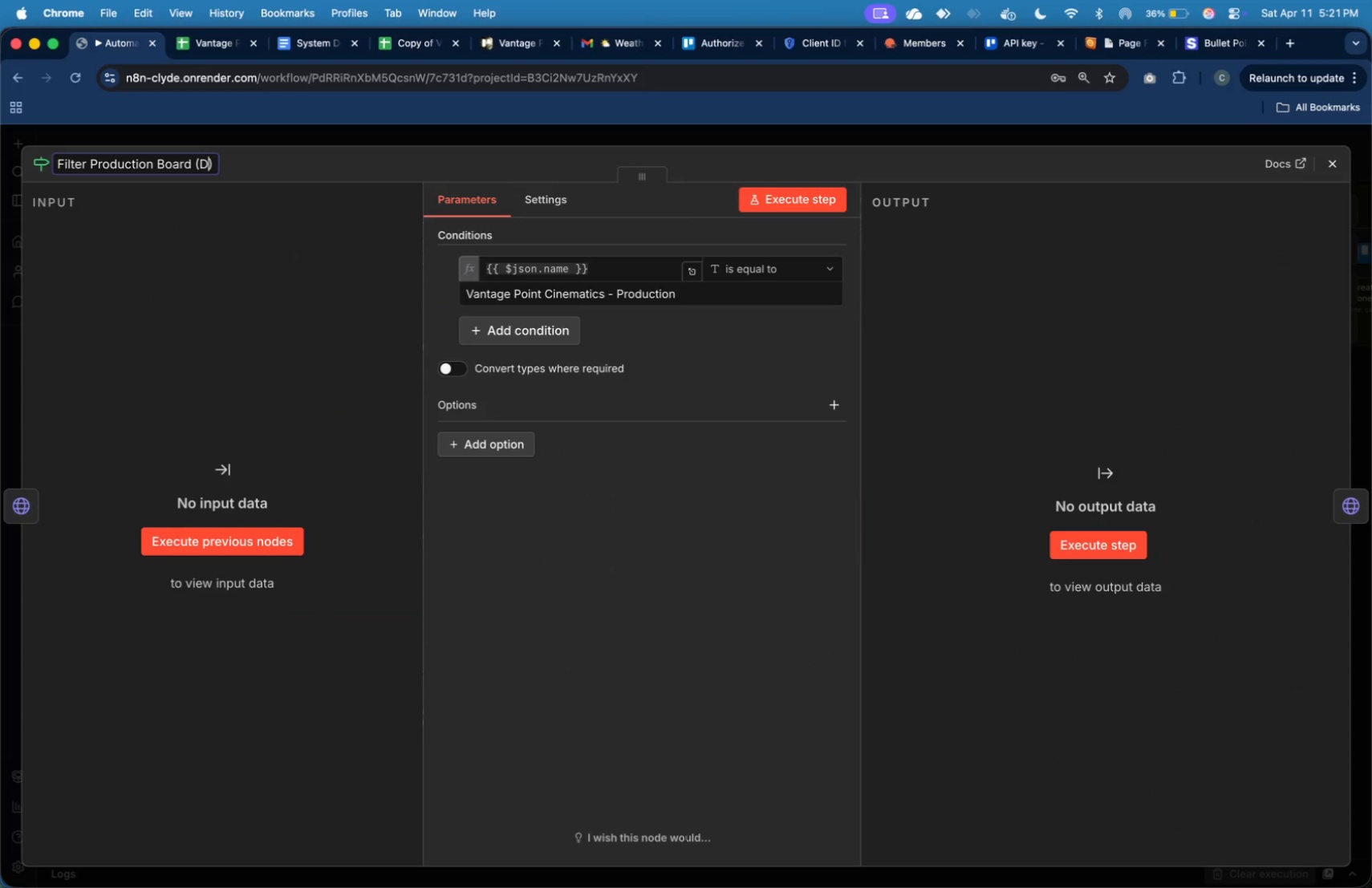 
type(Drone)
 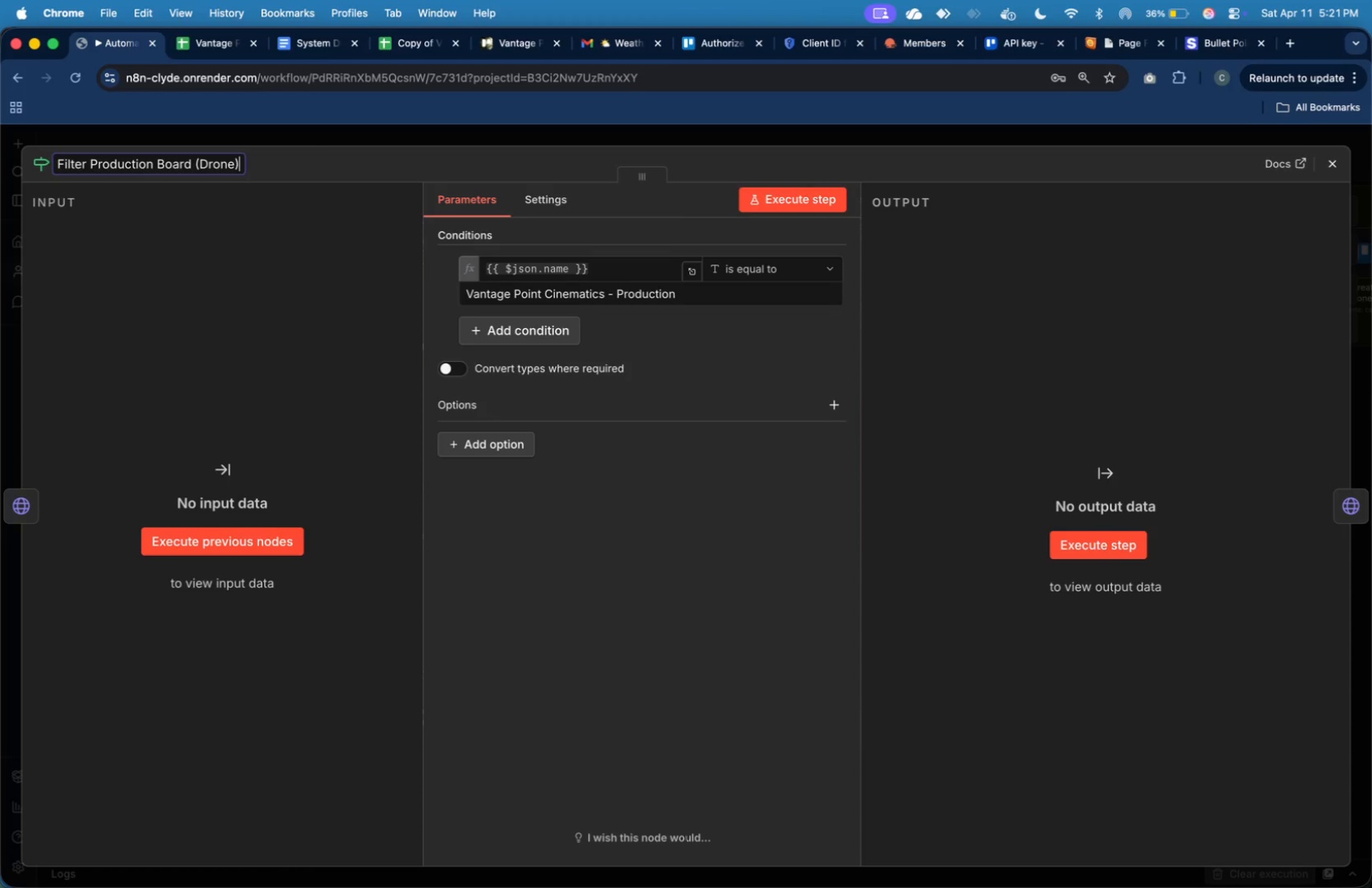 
key(ArrowRight)
 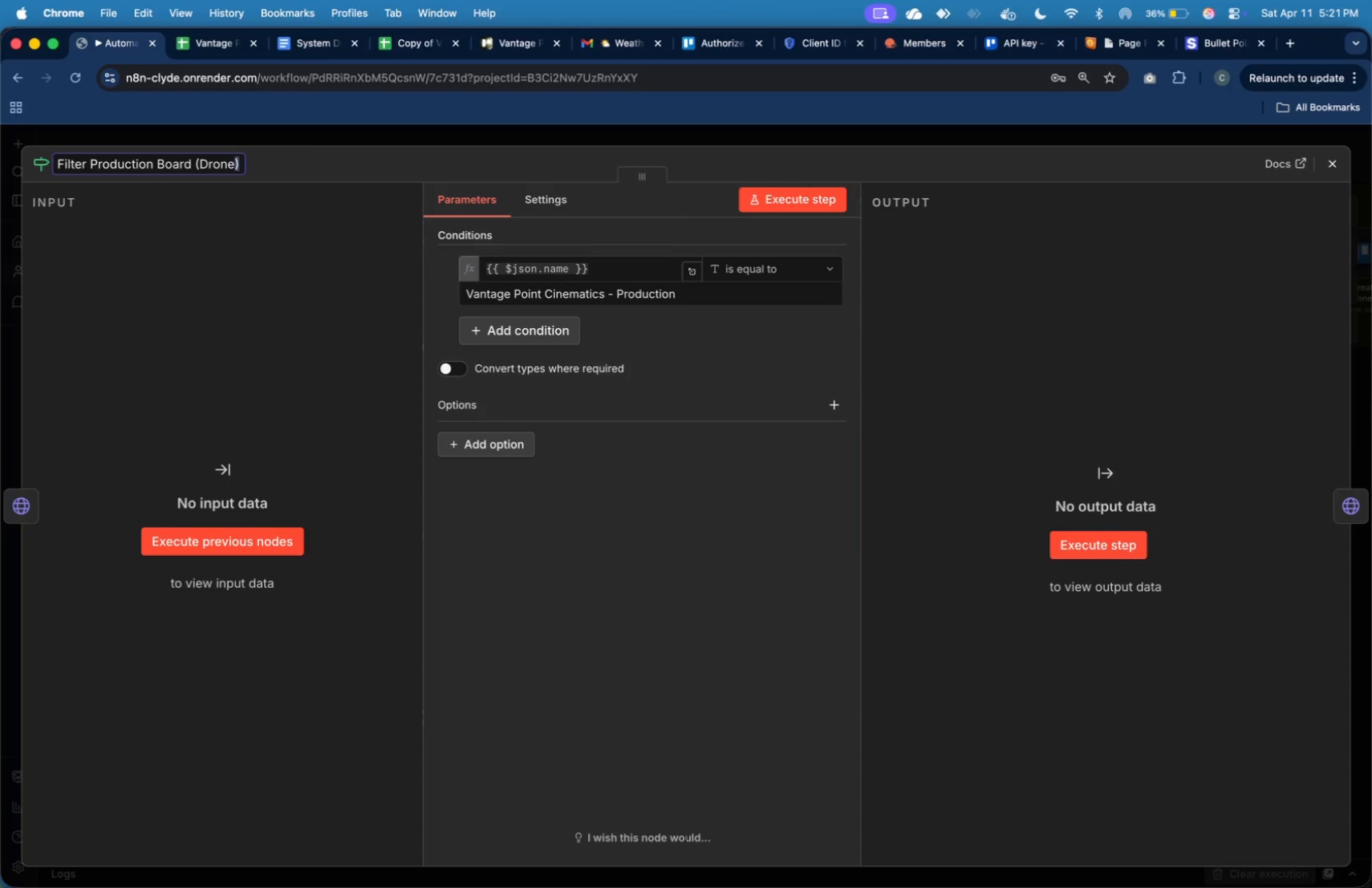 
key(Shift+ArrowLeft)
 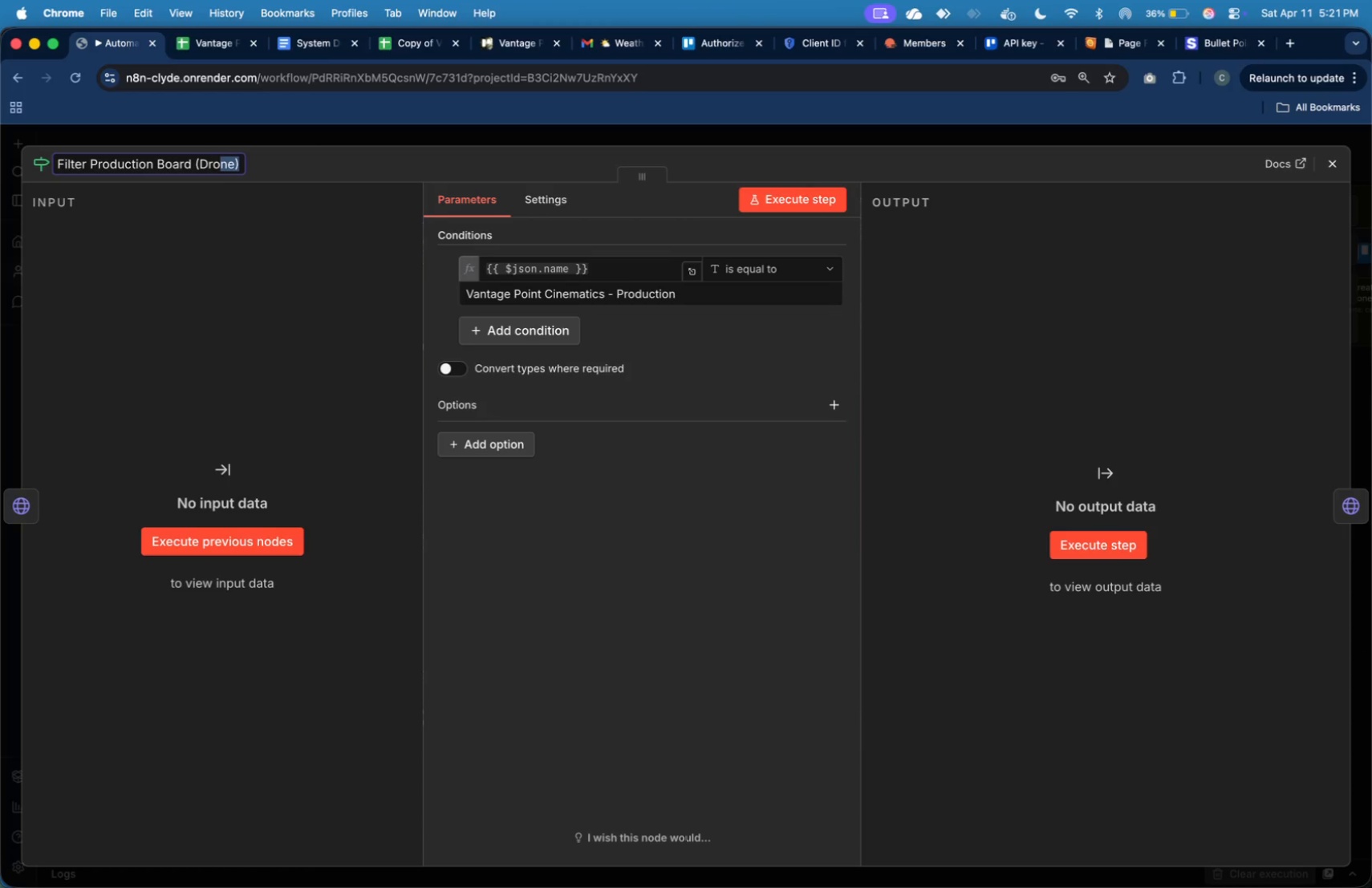 
key(Shift+ArrowLeft)
 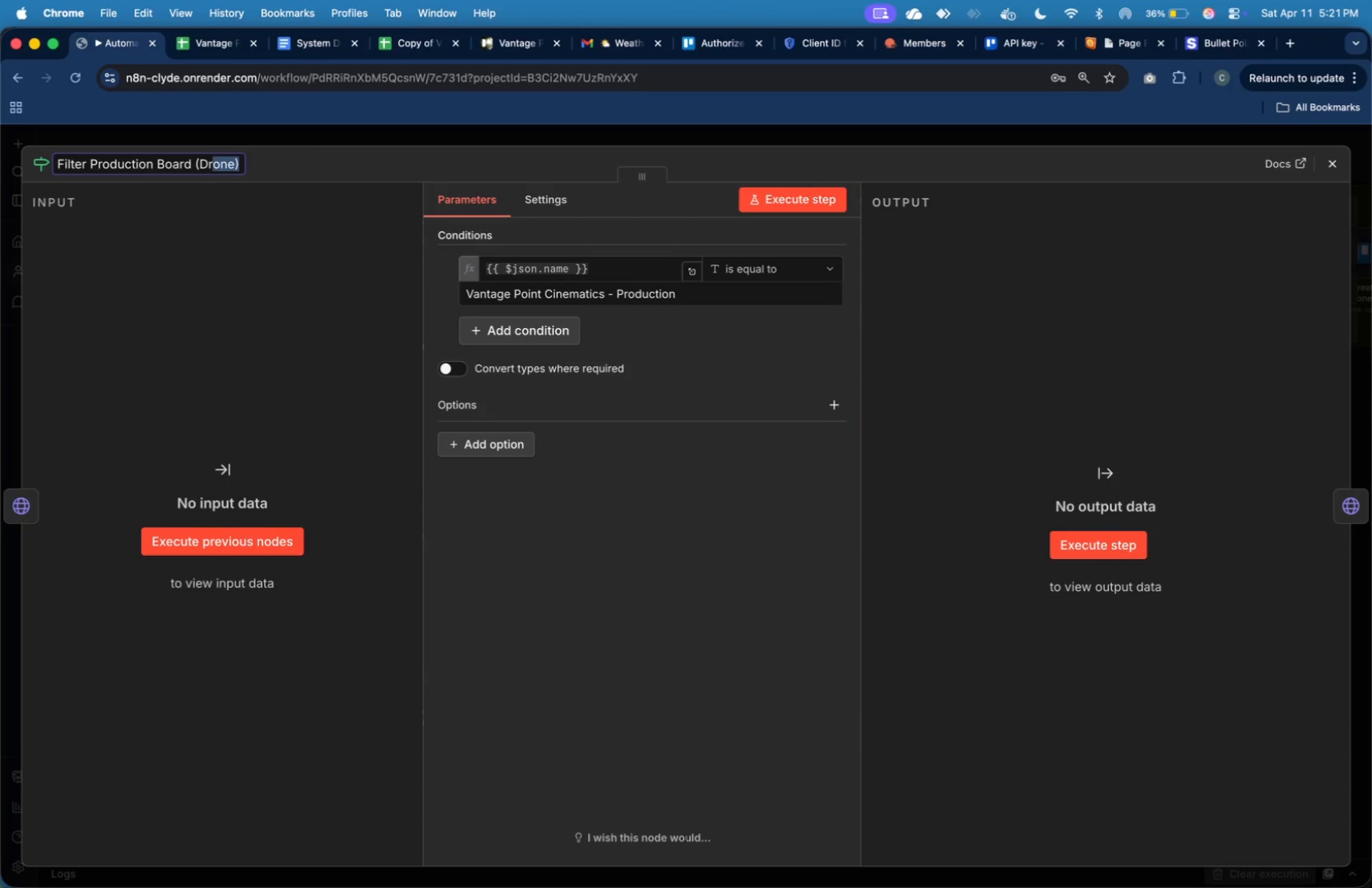 
key(Shift+ArrowLeft)
 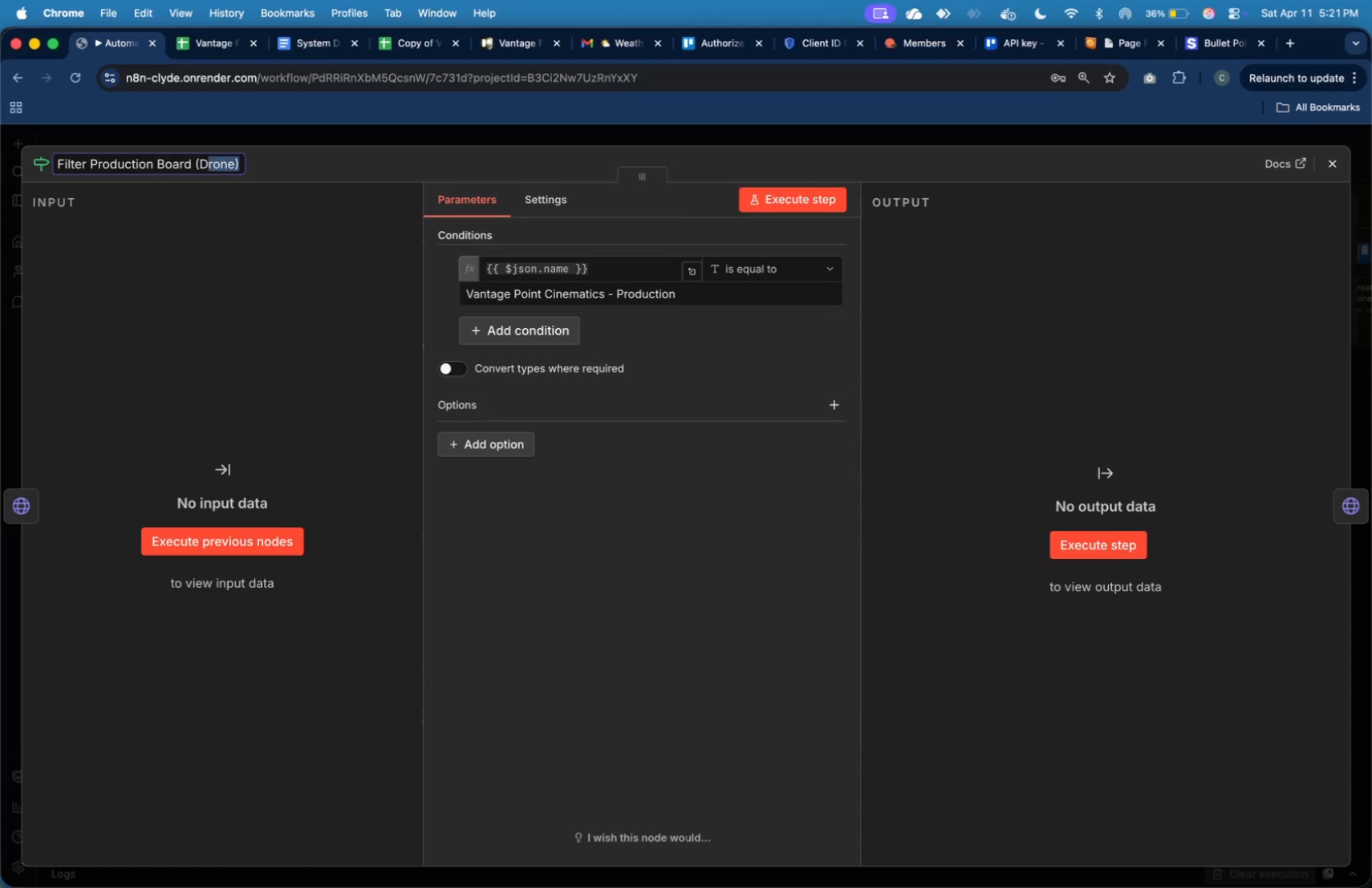 
key(Shift+ArrowLeft)
 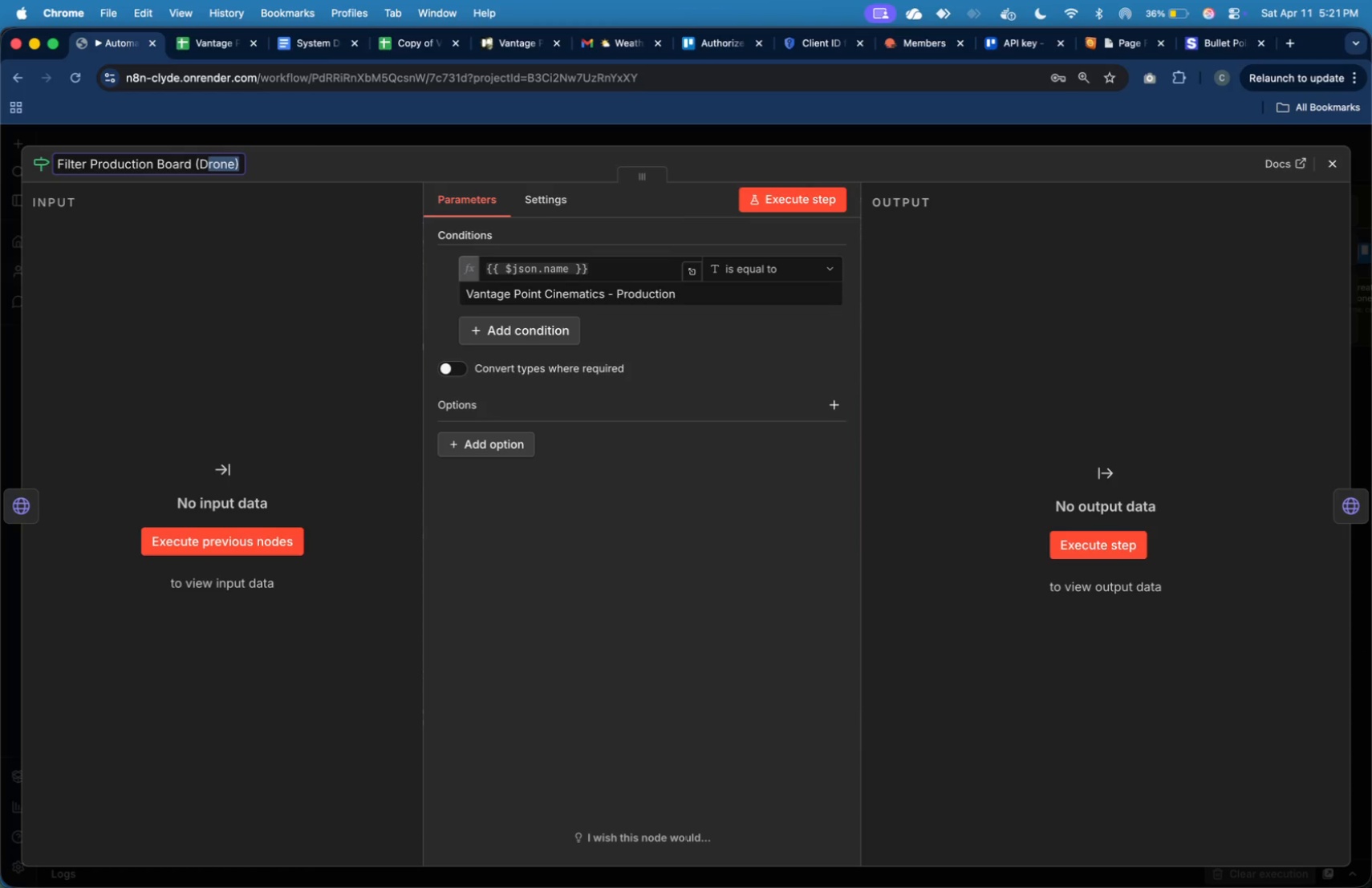 
key(Shift+ArrowLeft)
 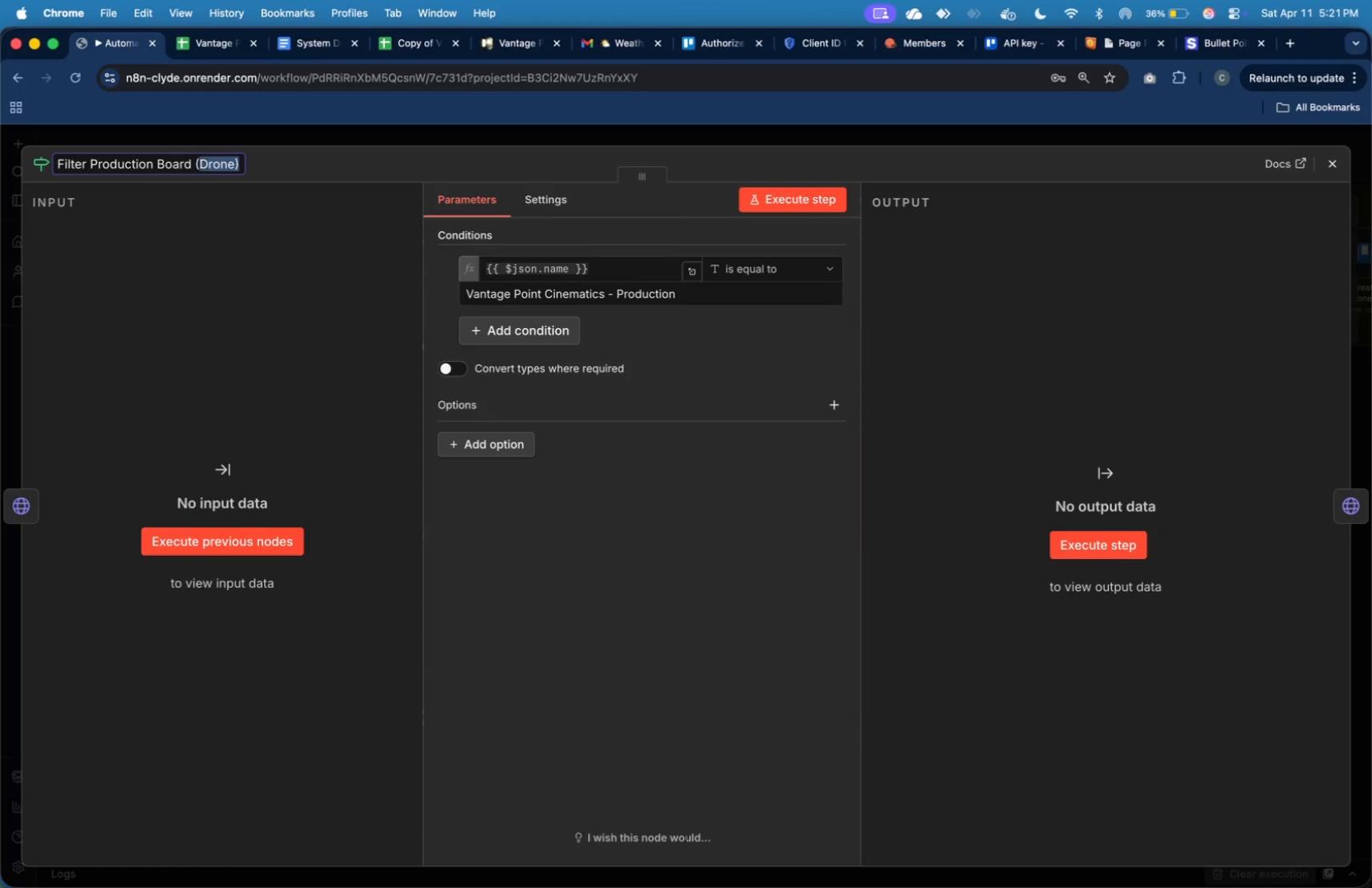 
key(Shift+ArrowLeft)
 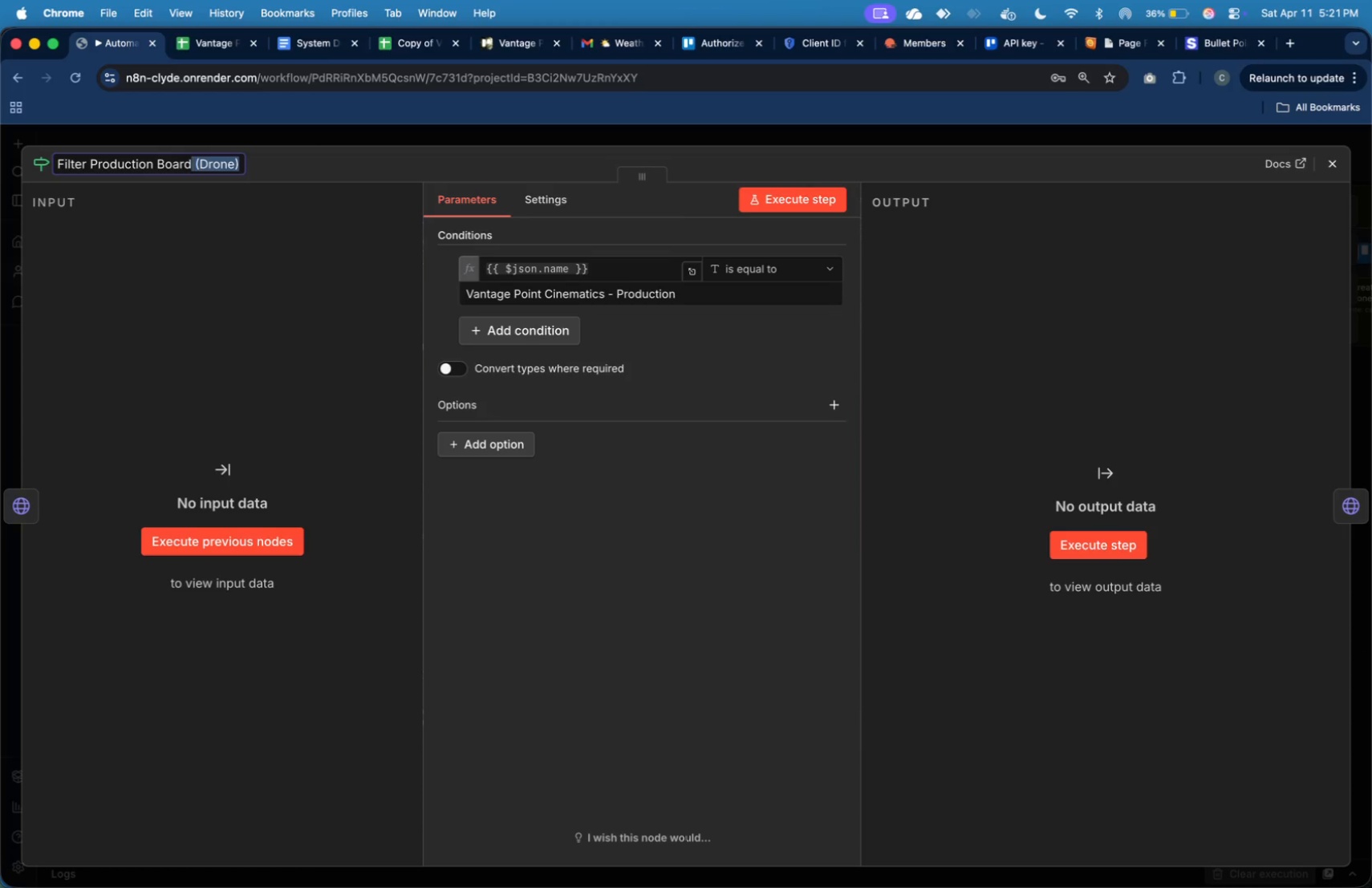 
key(Shift+ArrowLeft)
 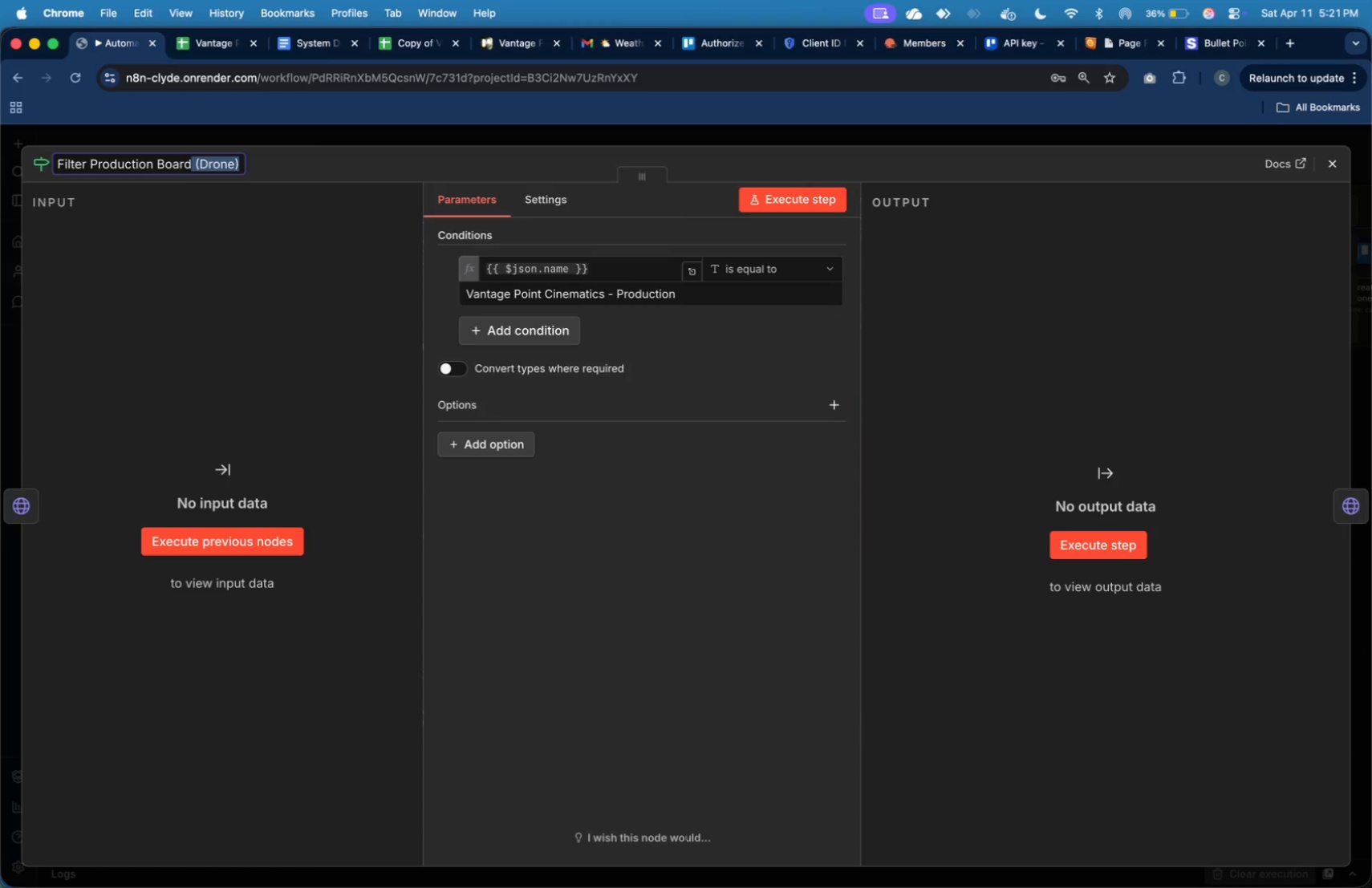 
key(Shift+ArrowLeft)
 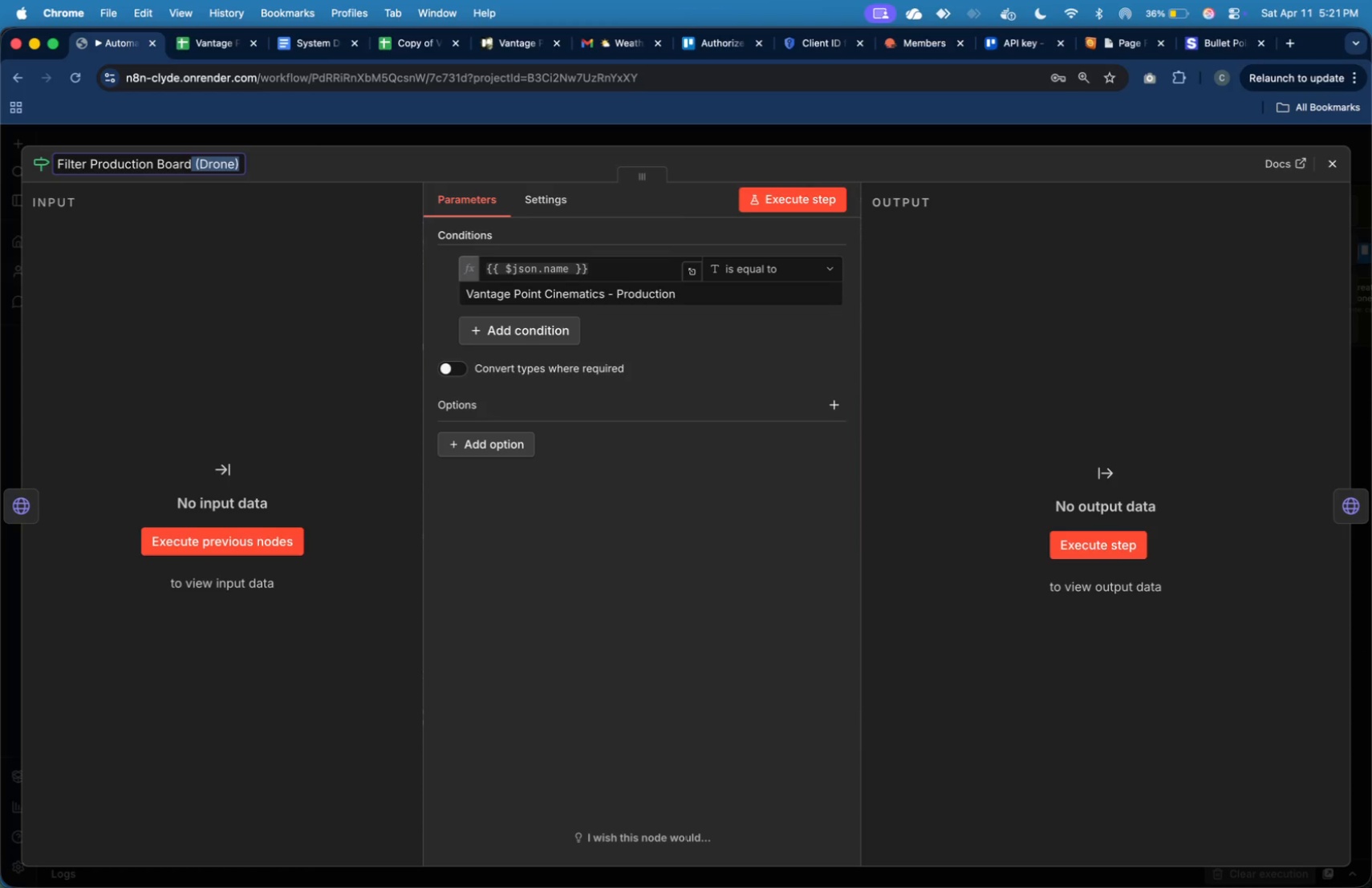 
key(Meta+C)
 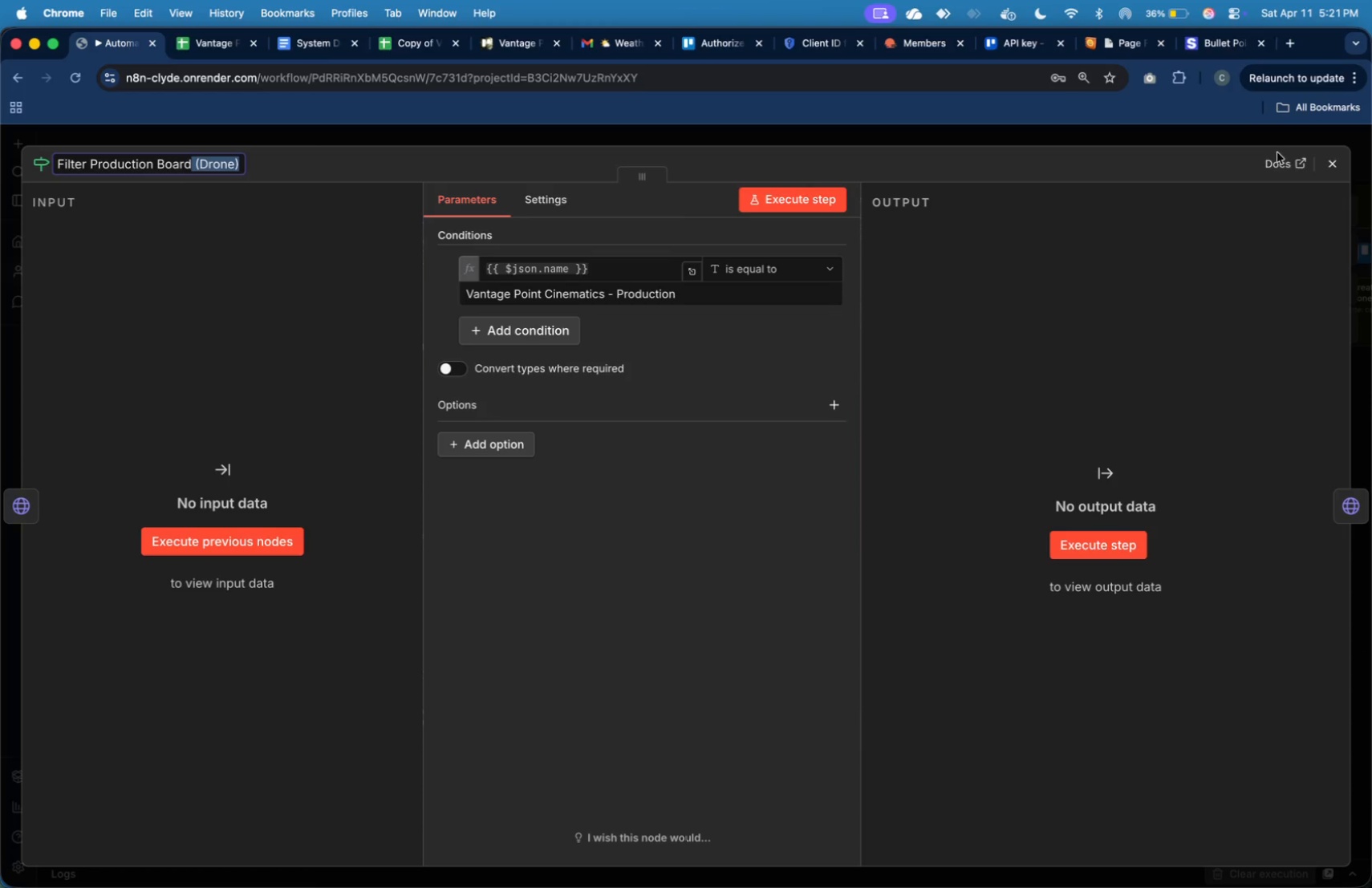 
left_click([1332, 167])
 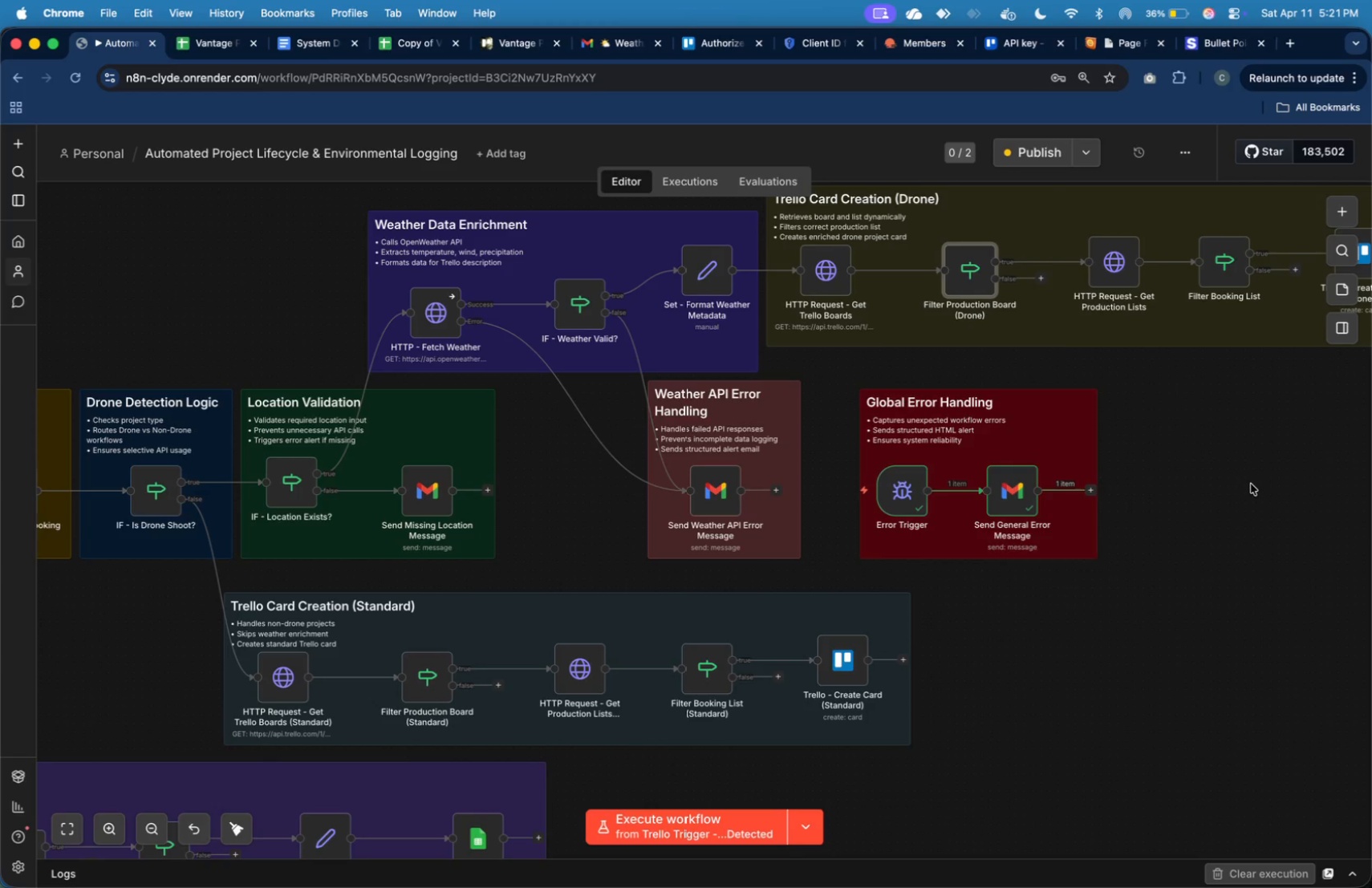 
left_click([1249, 481])
 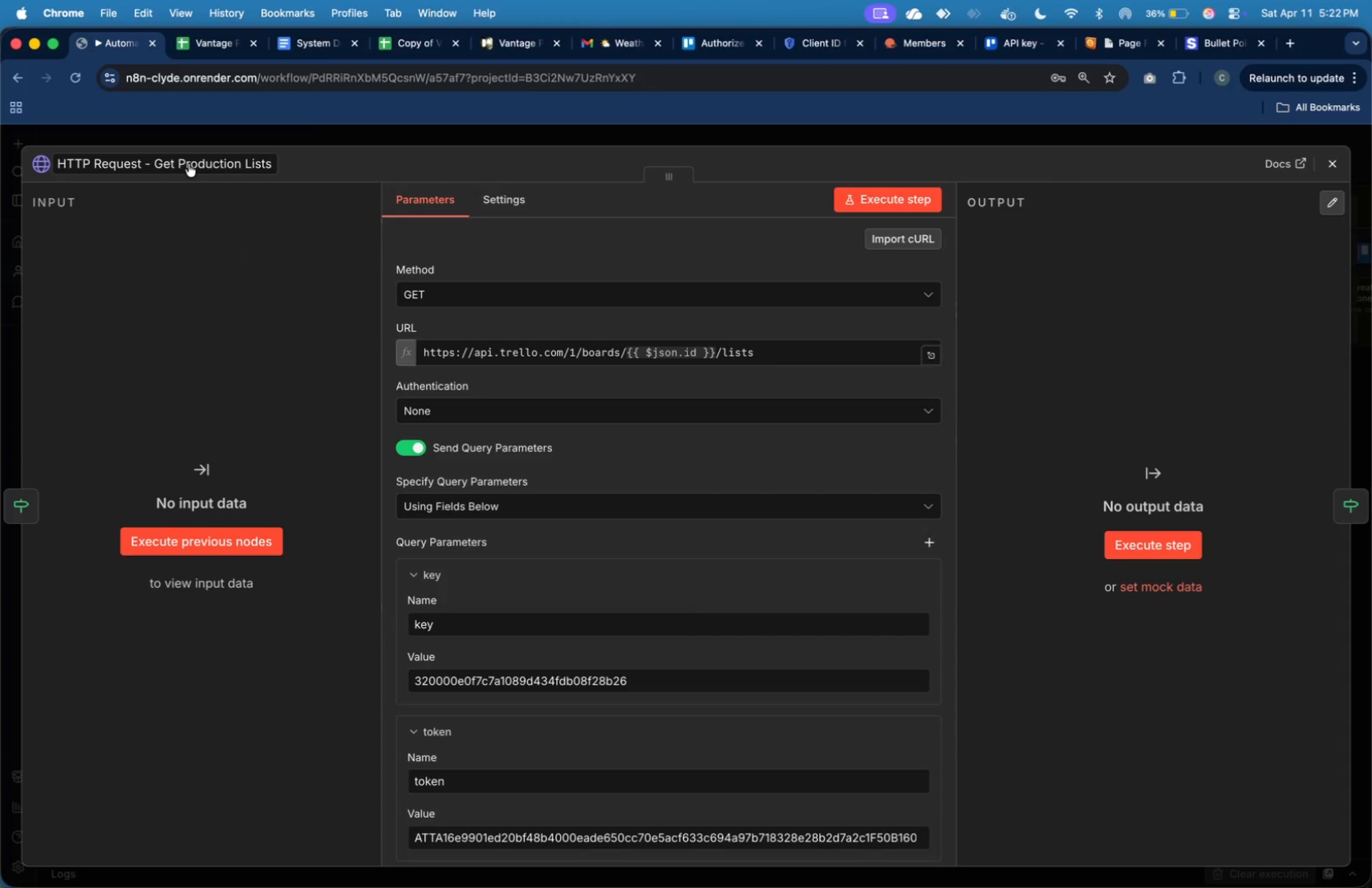 
key(ArrowDown)
 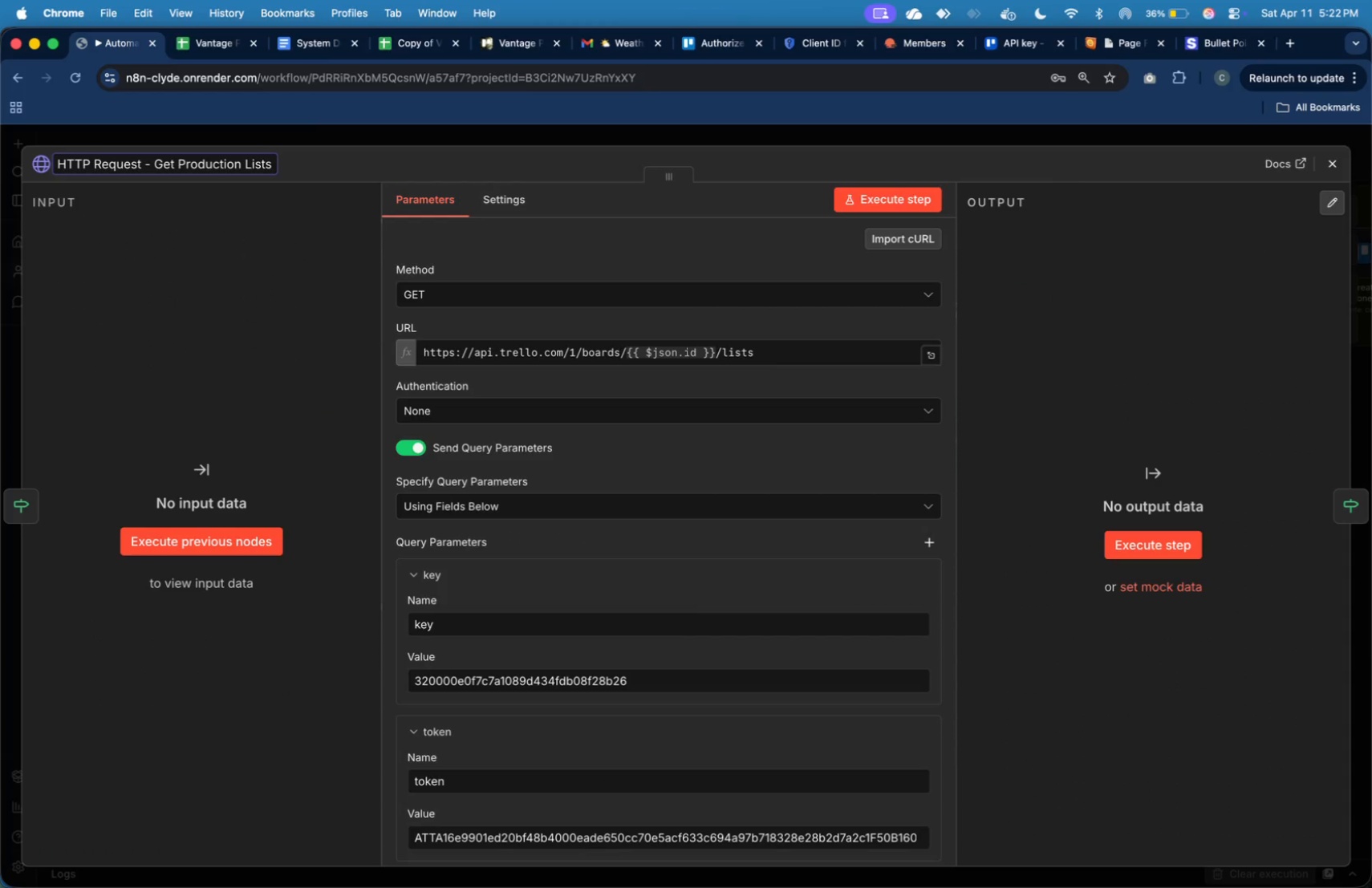 
key(Space)
 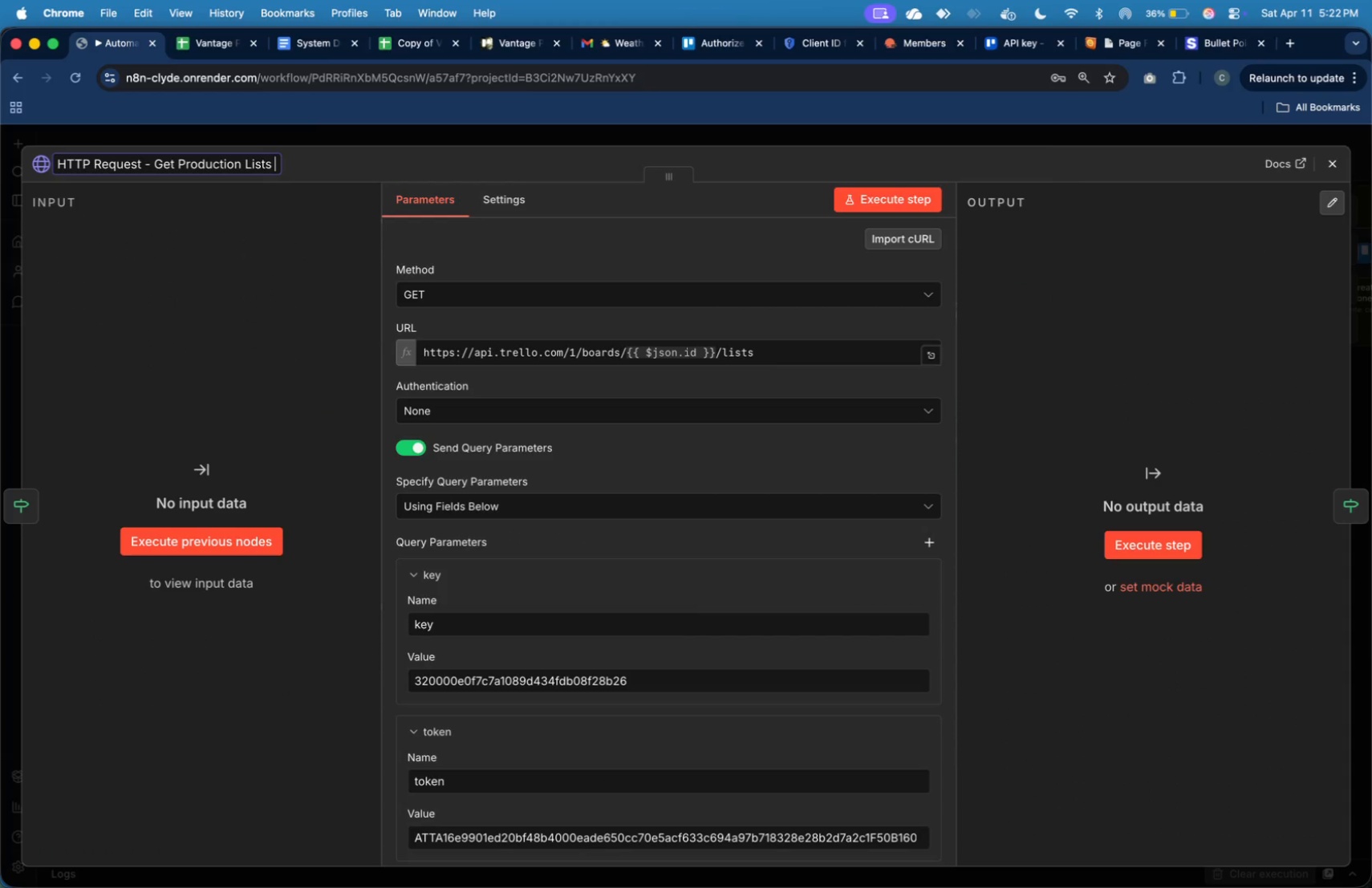 
key(Meta+V)
 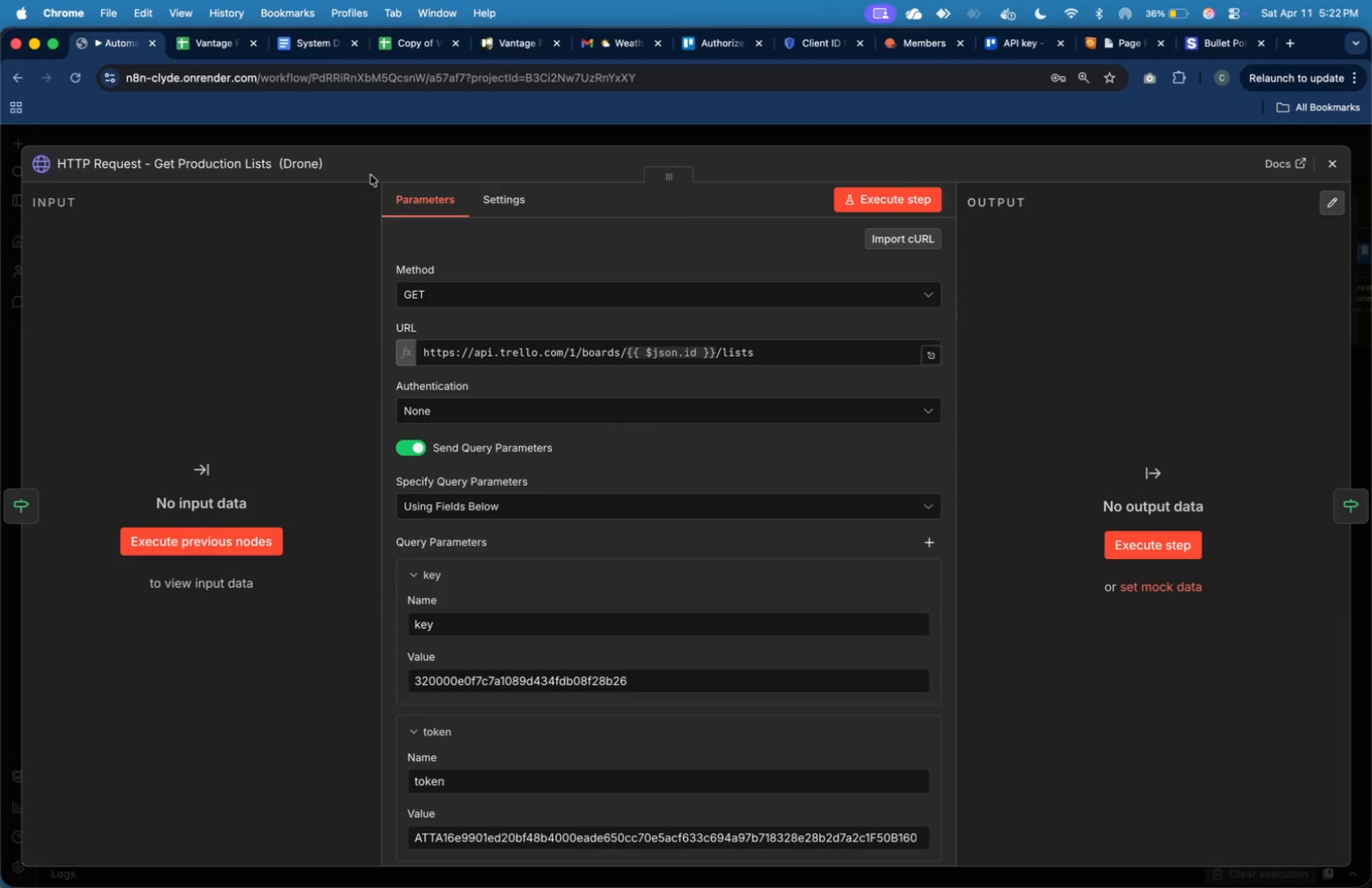 
left_click([317, 164])
 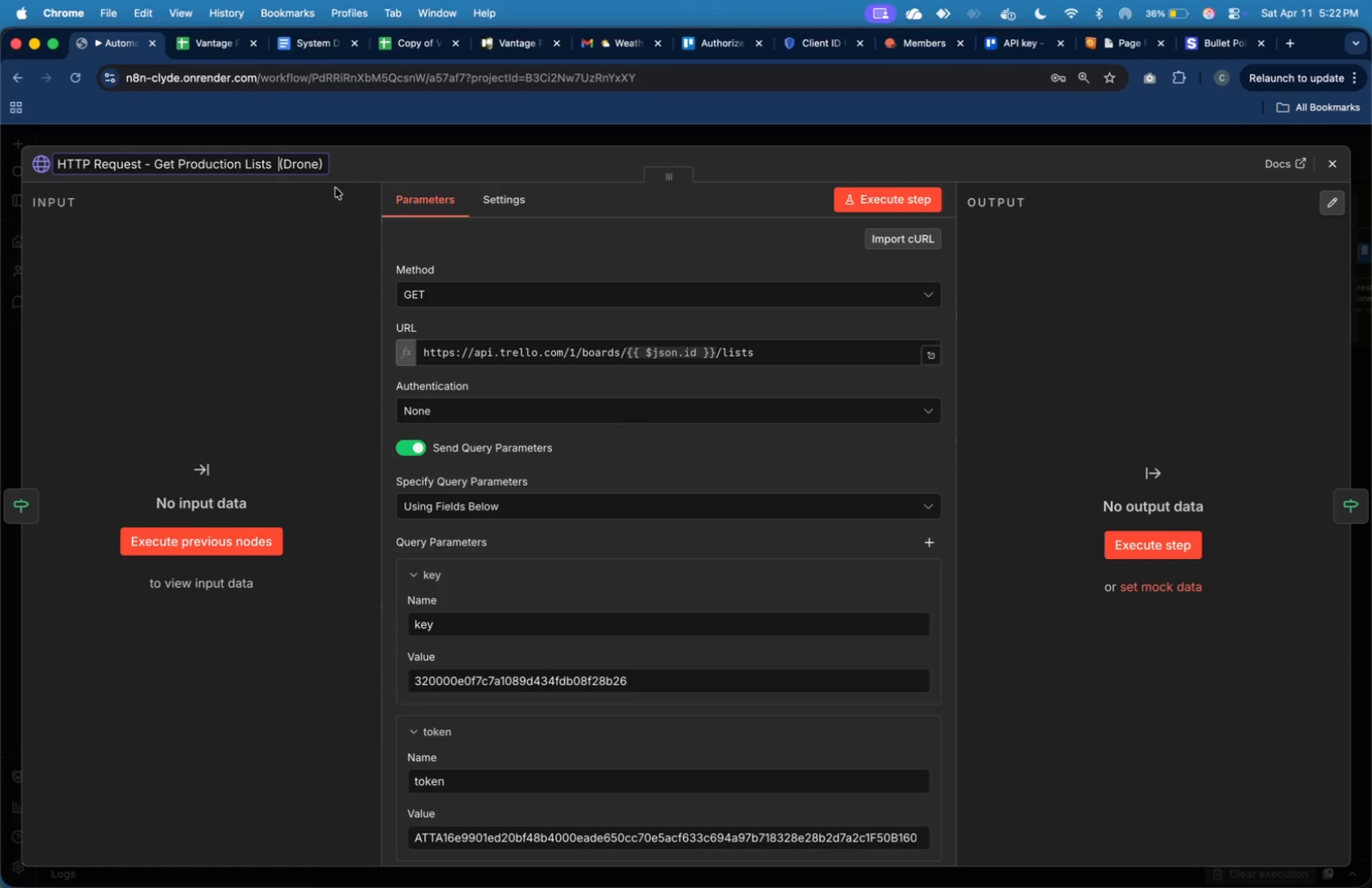 
key(Backspace)
 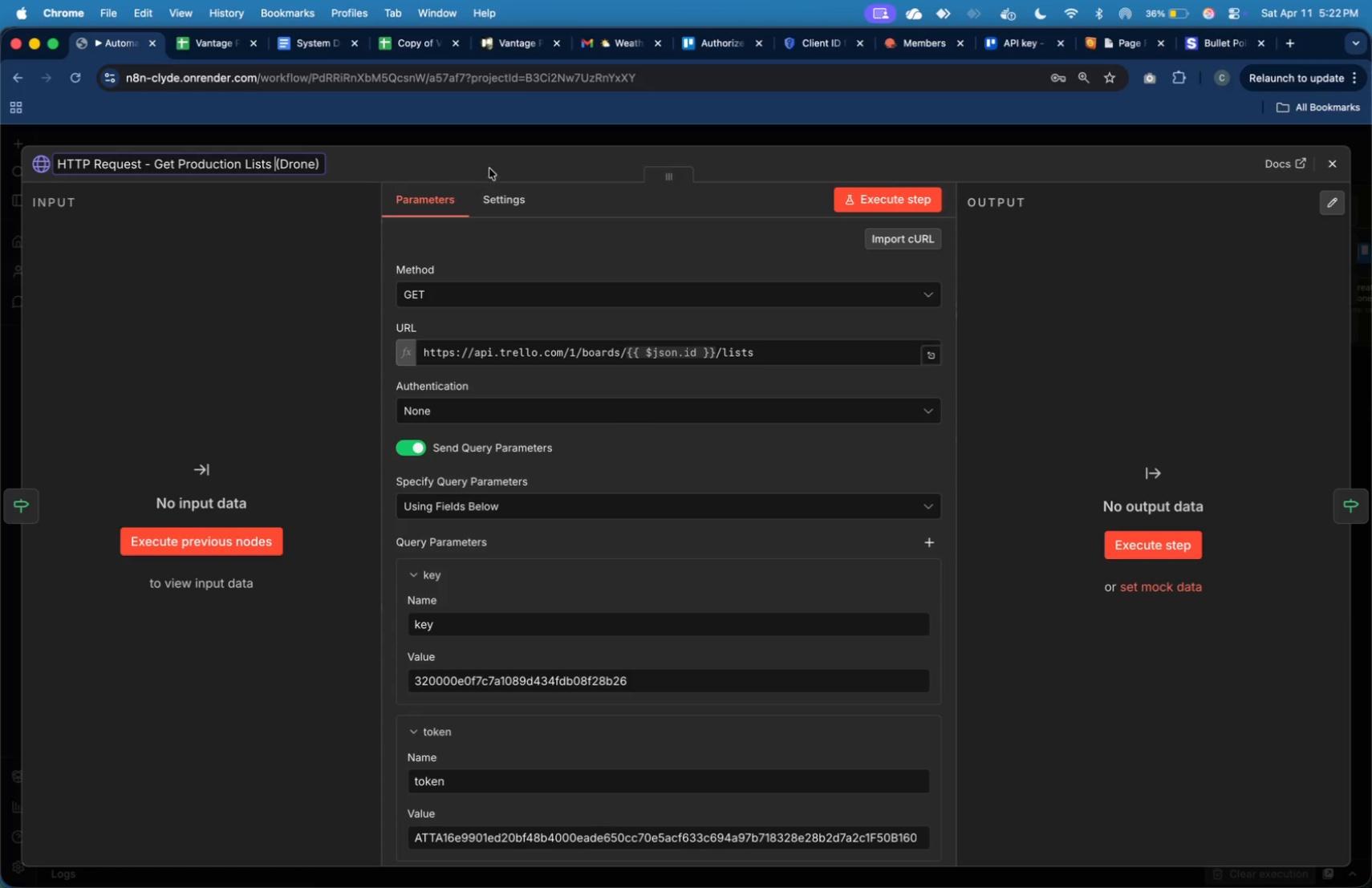 
left_click([486, 164])
 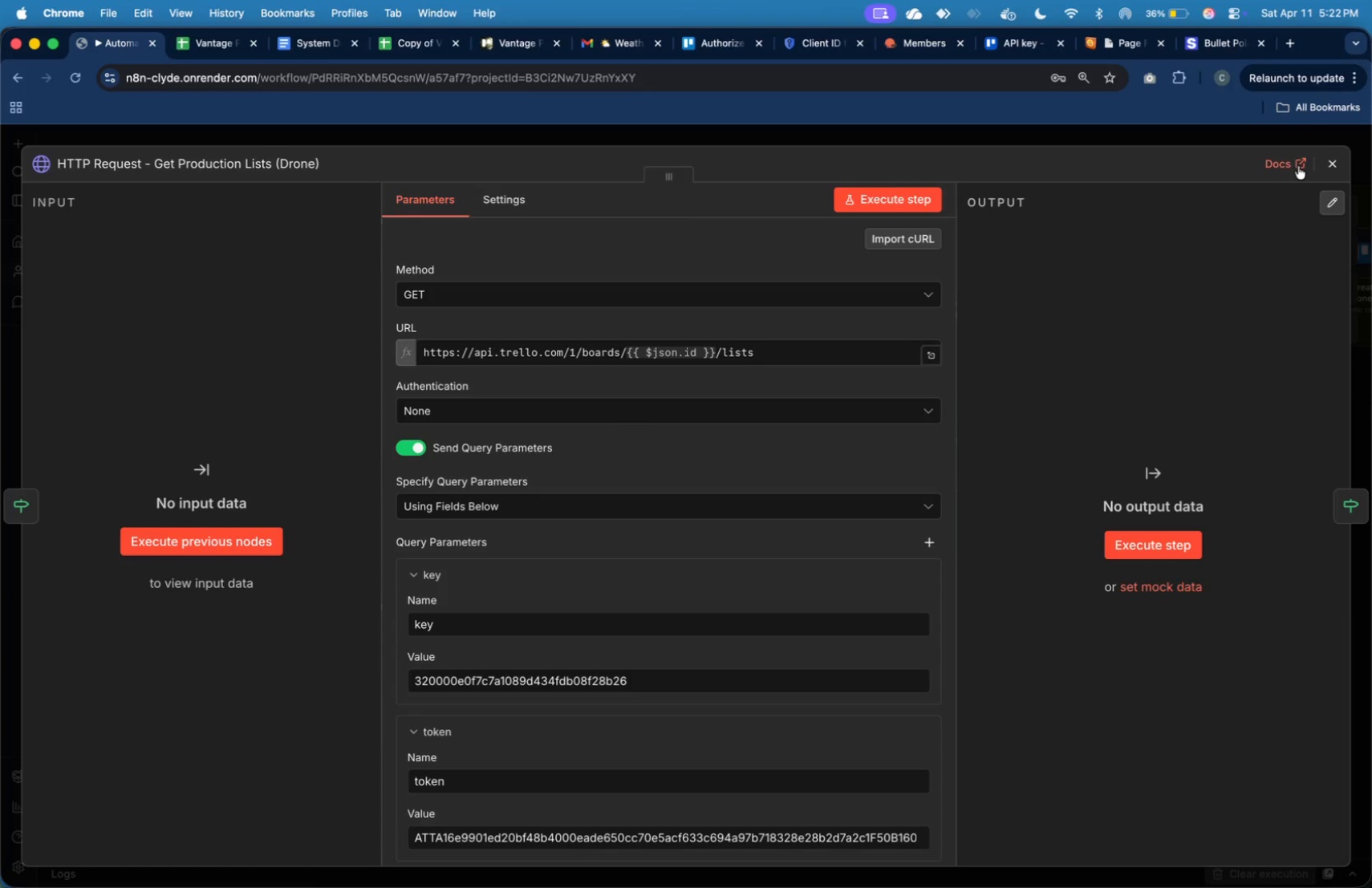 
left_click([1323, 172])
 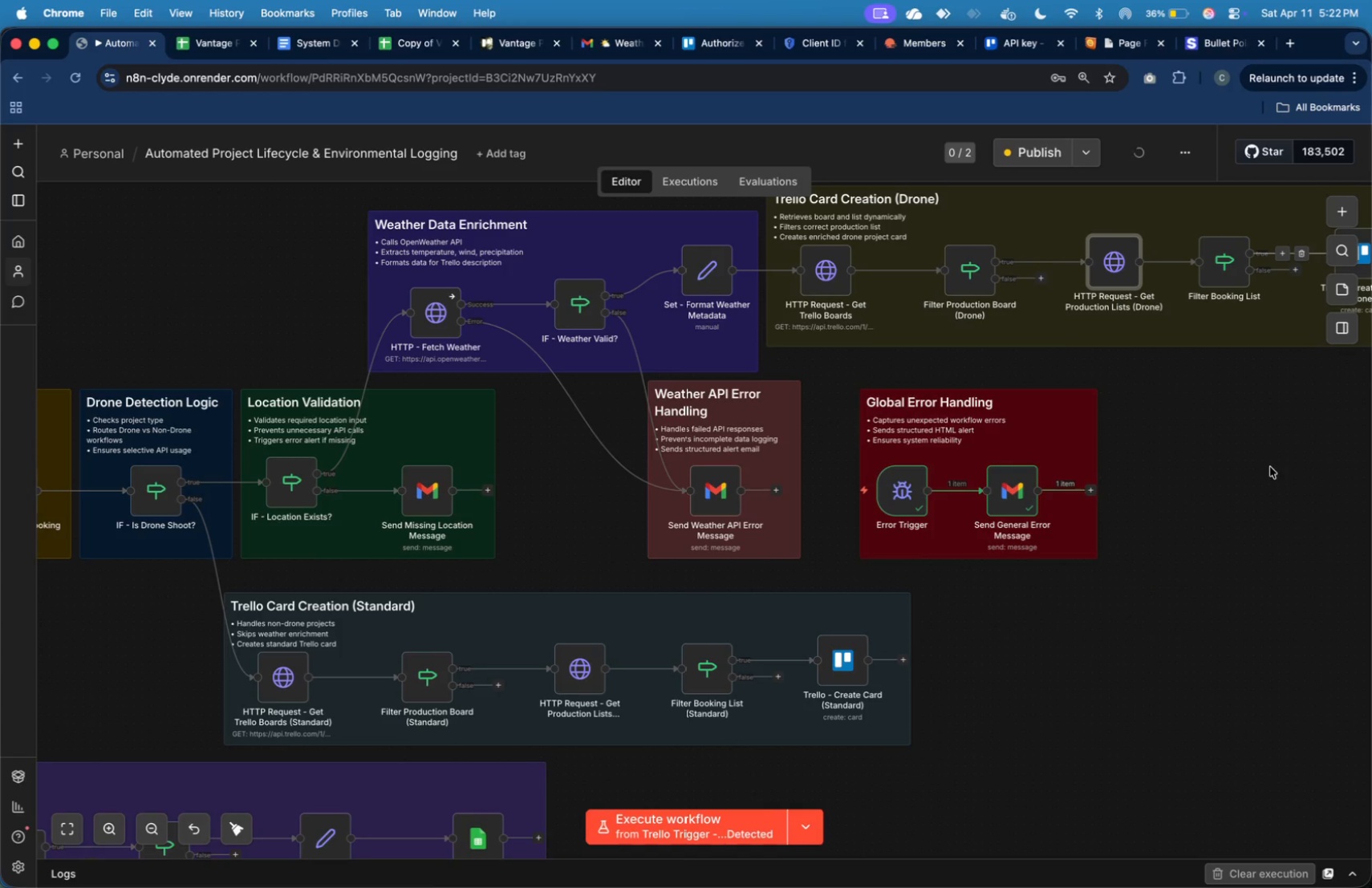 
left_click([1269, 467])
 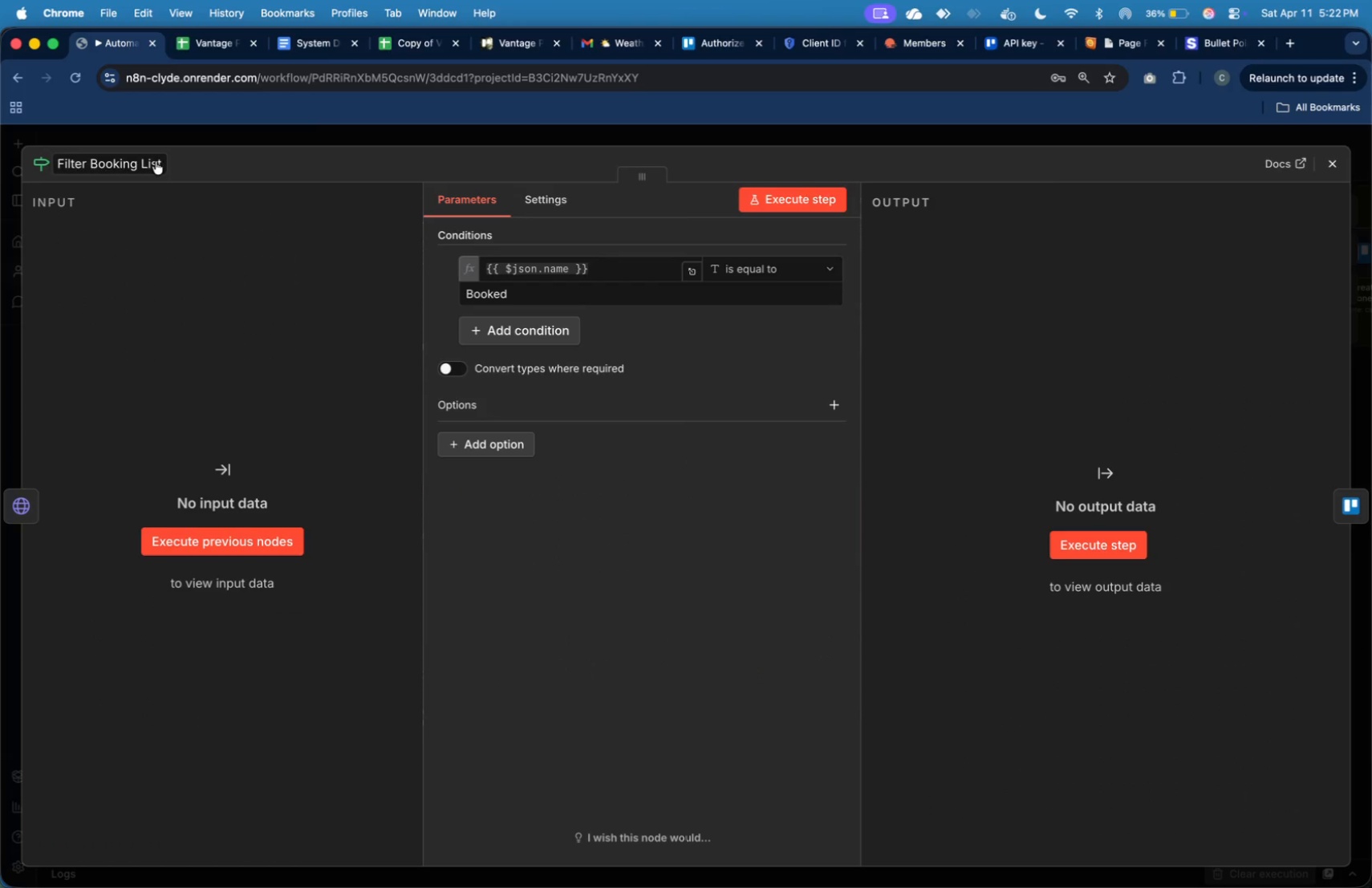 
key(ArrowDown)
 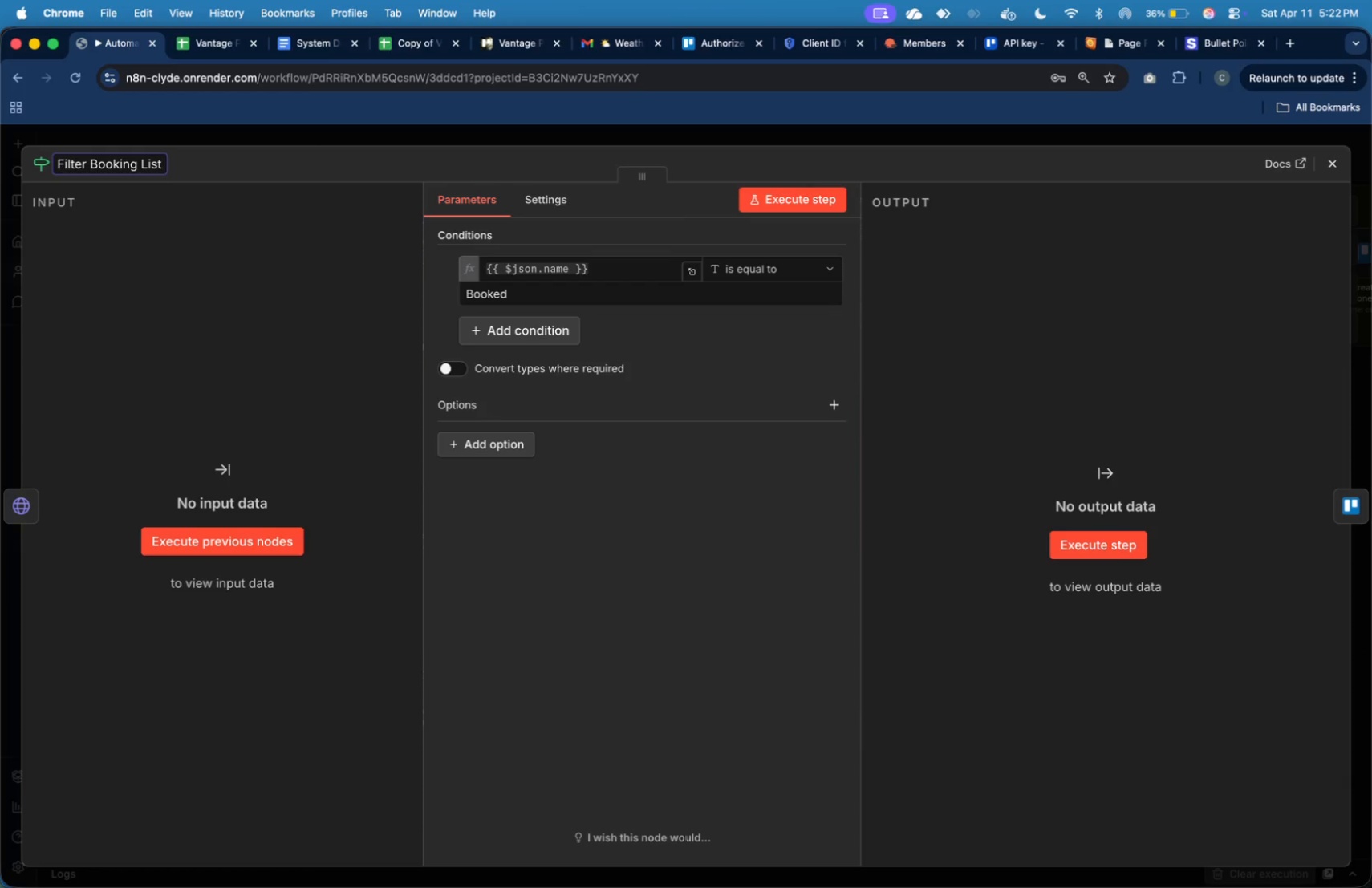 
key(Space)
 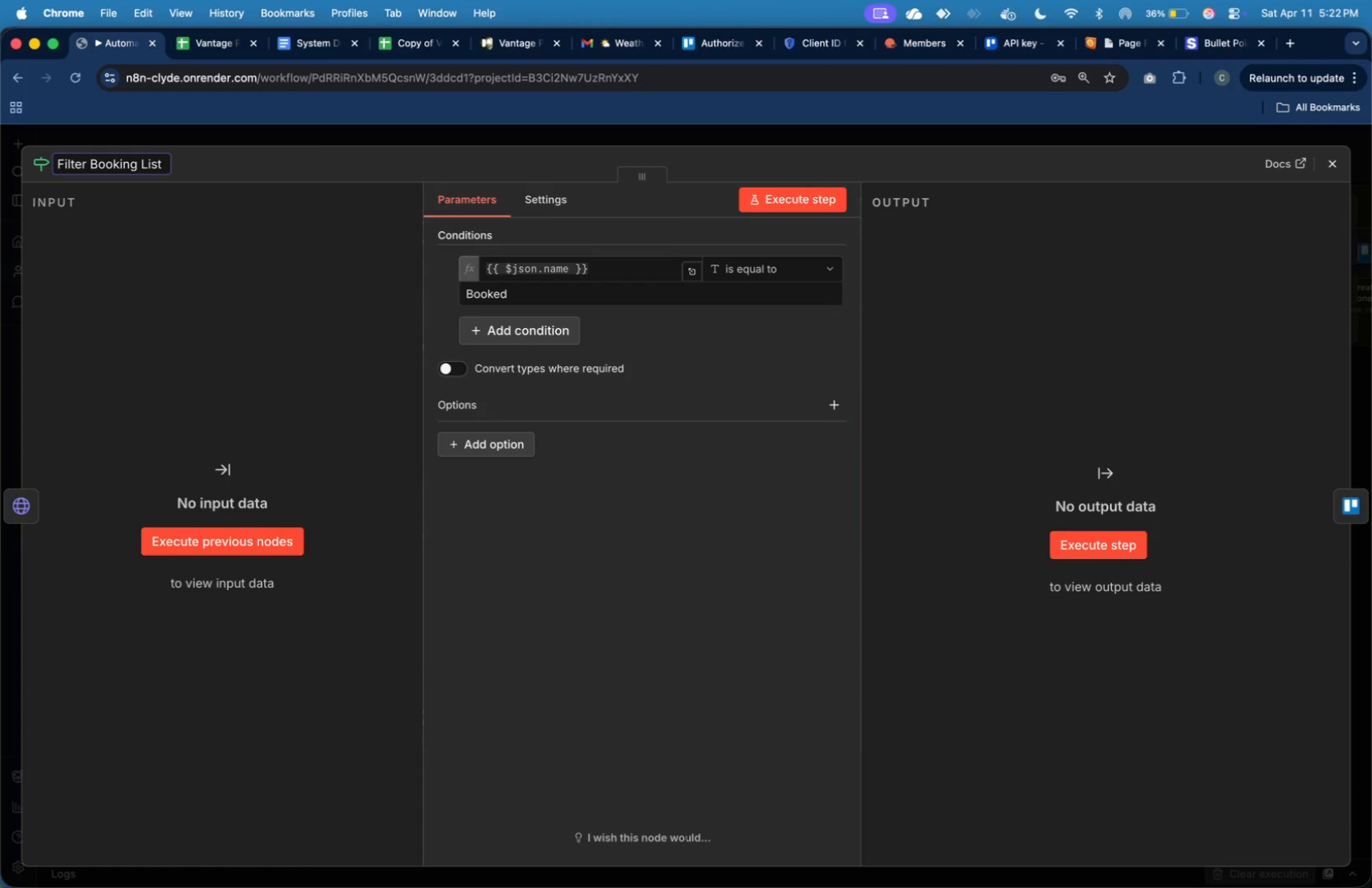 
key(Backspace)
 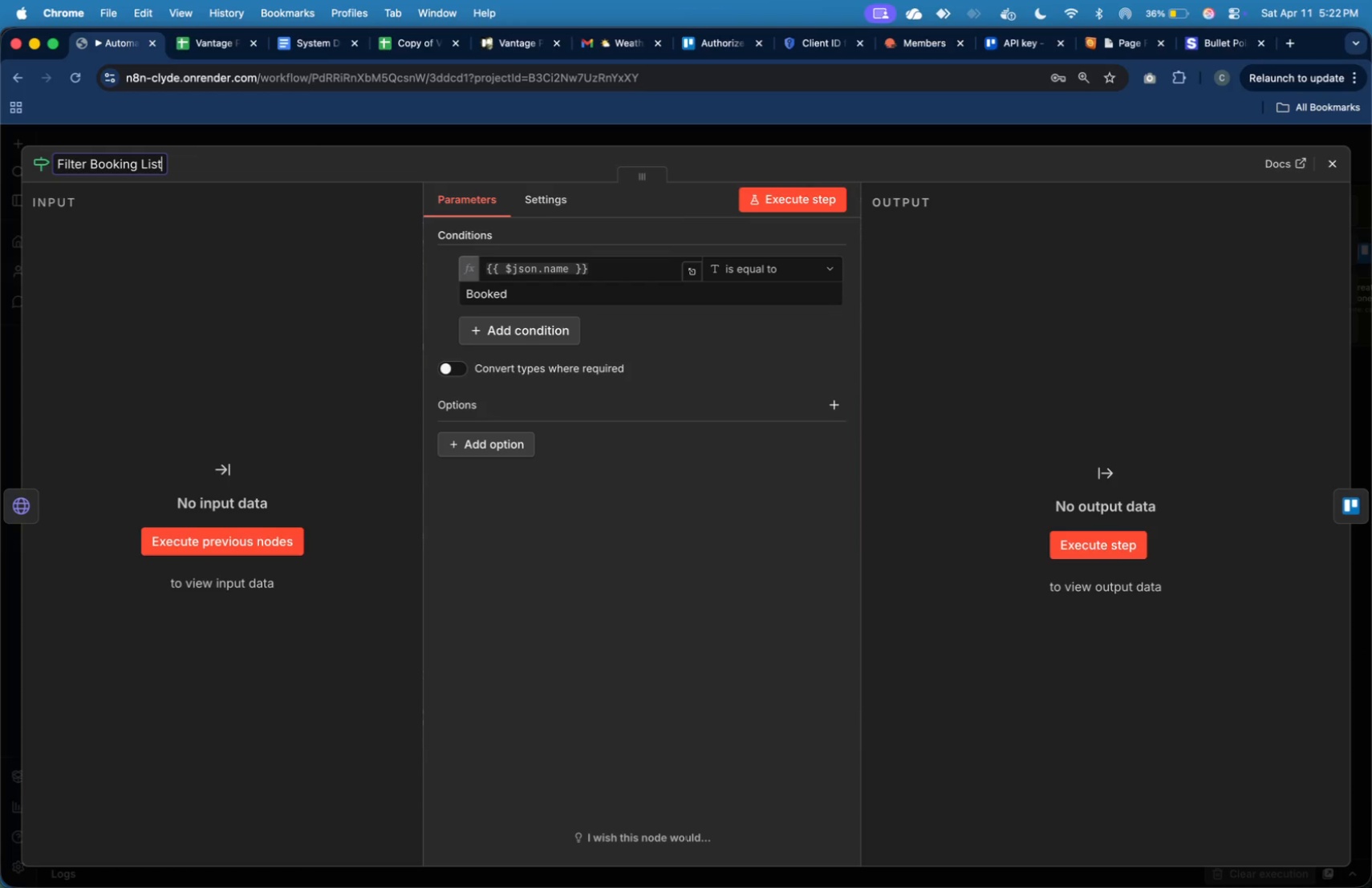 
key(Meta+V)
 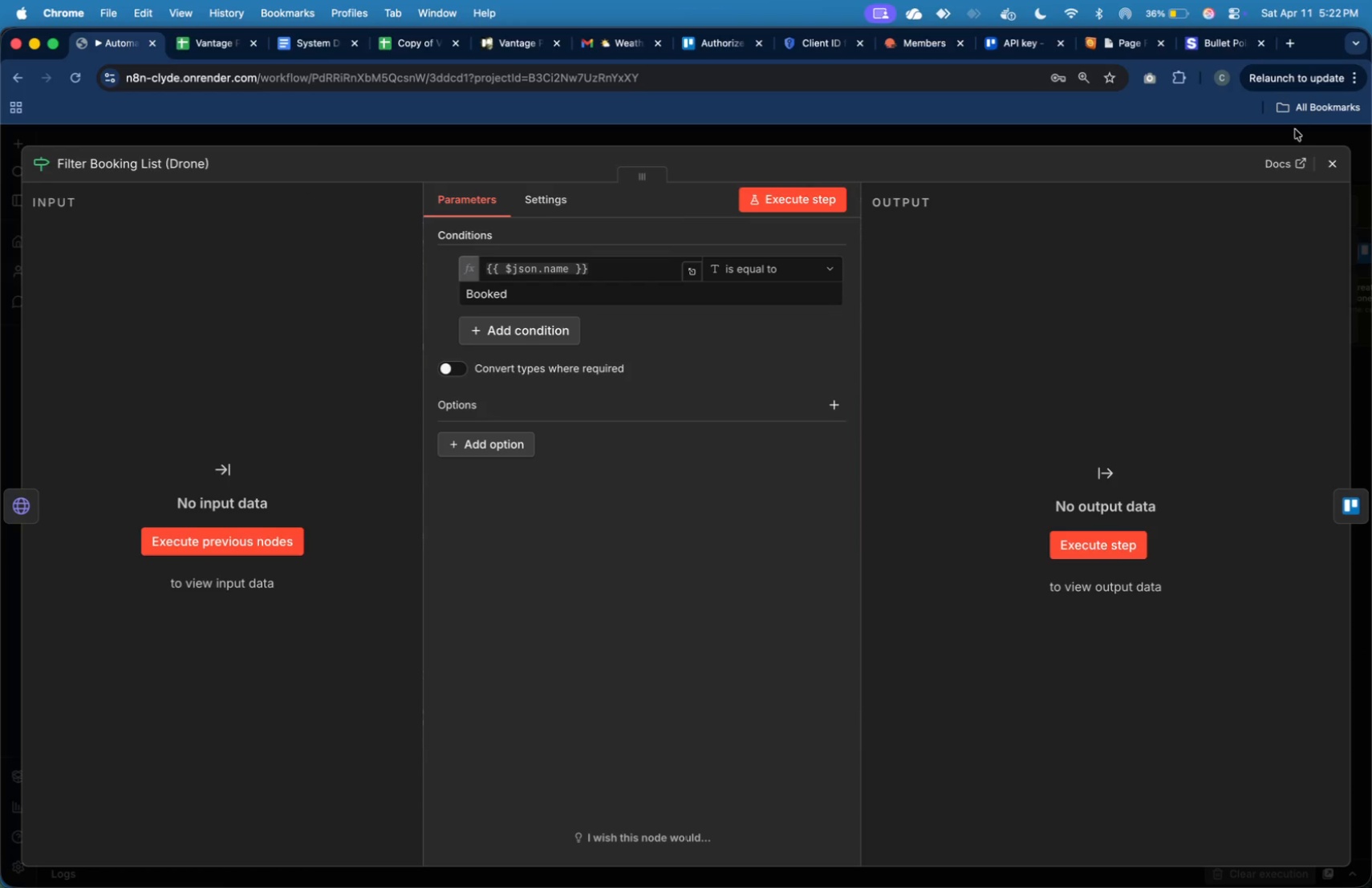 
left_click([1333, 159])
 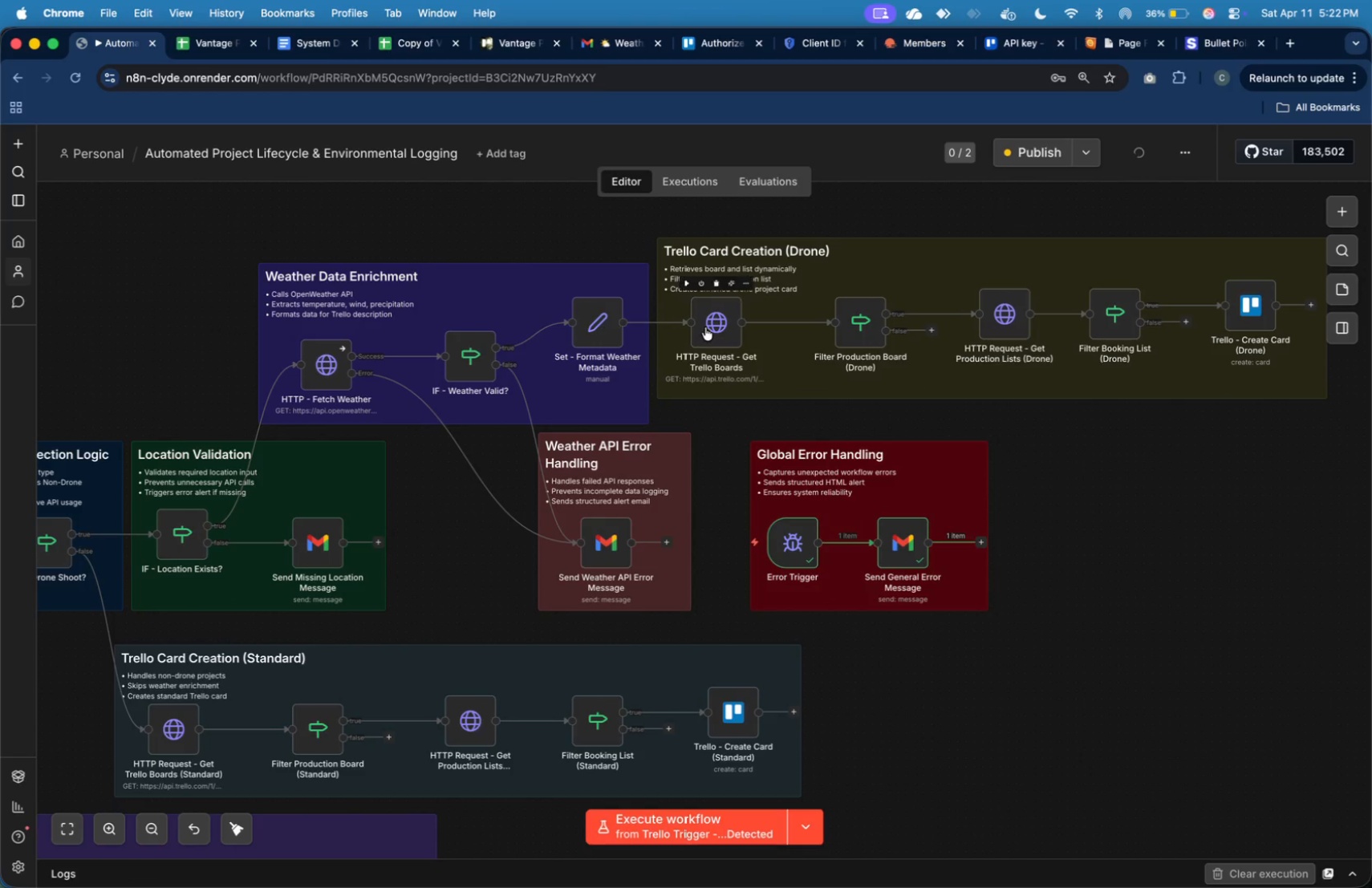 
double_click([705, 326])
 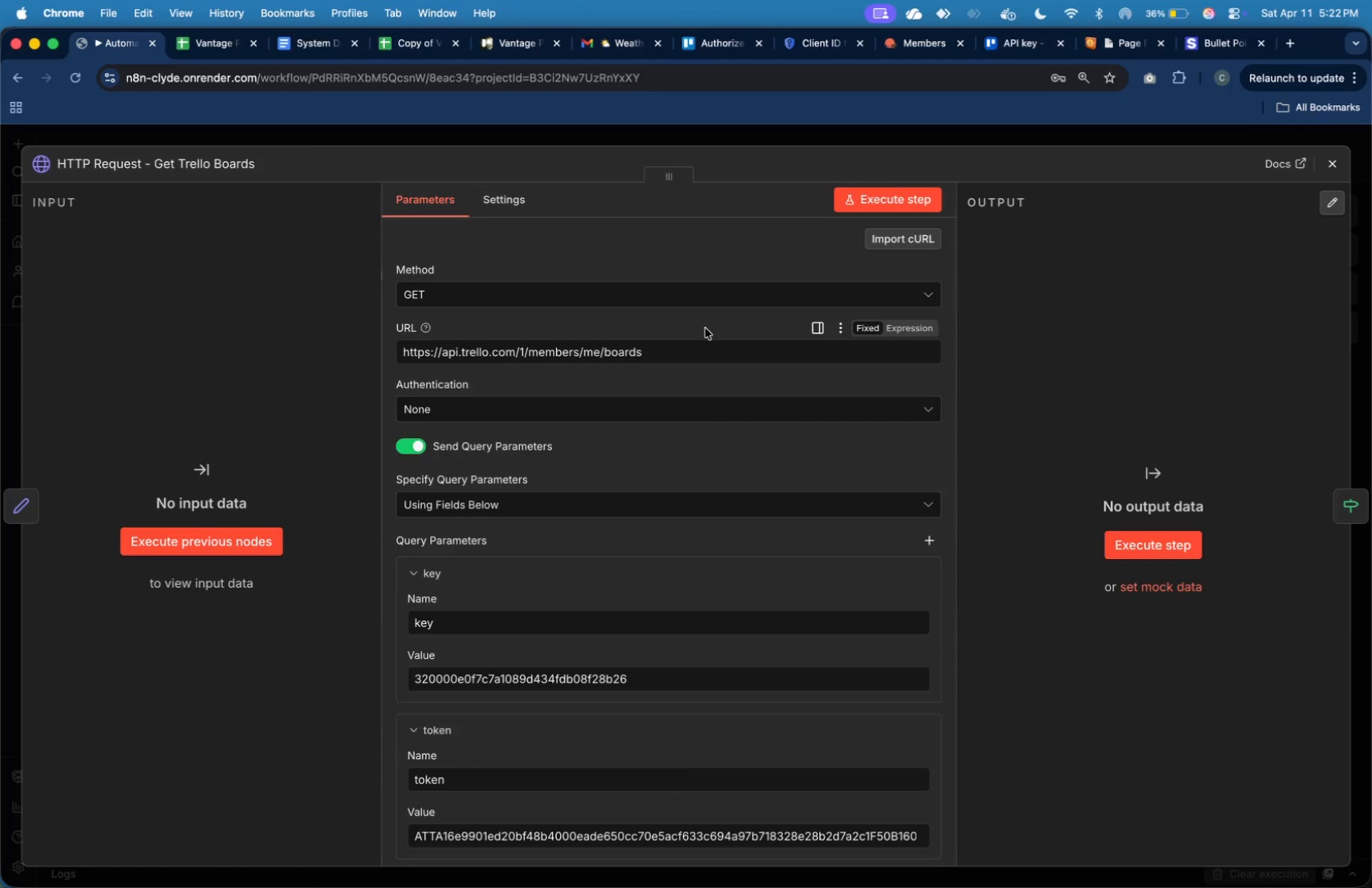 
wait(9.39)
 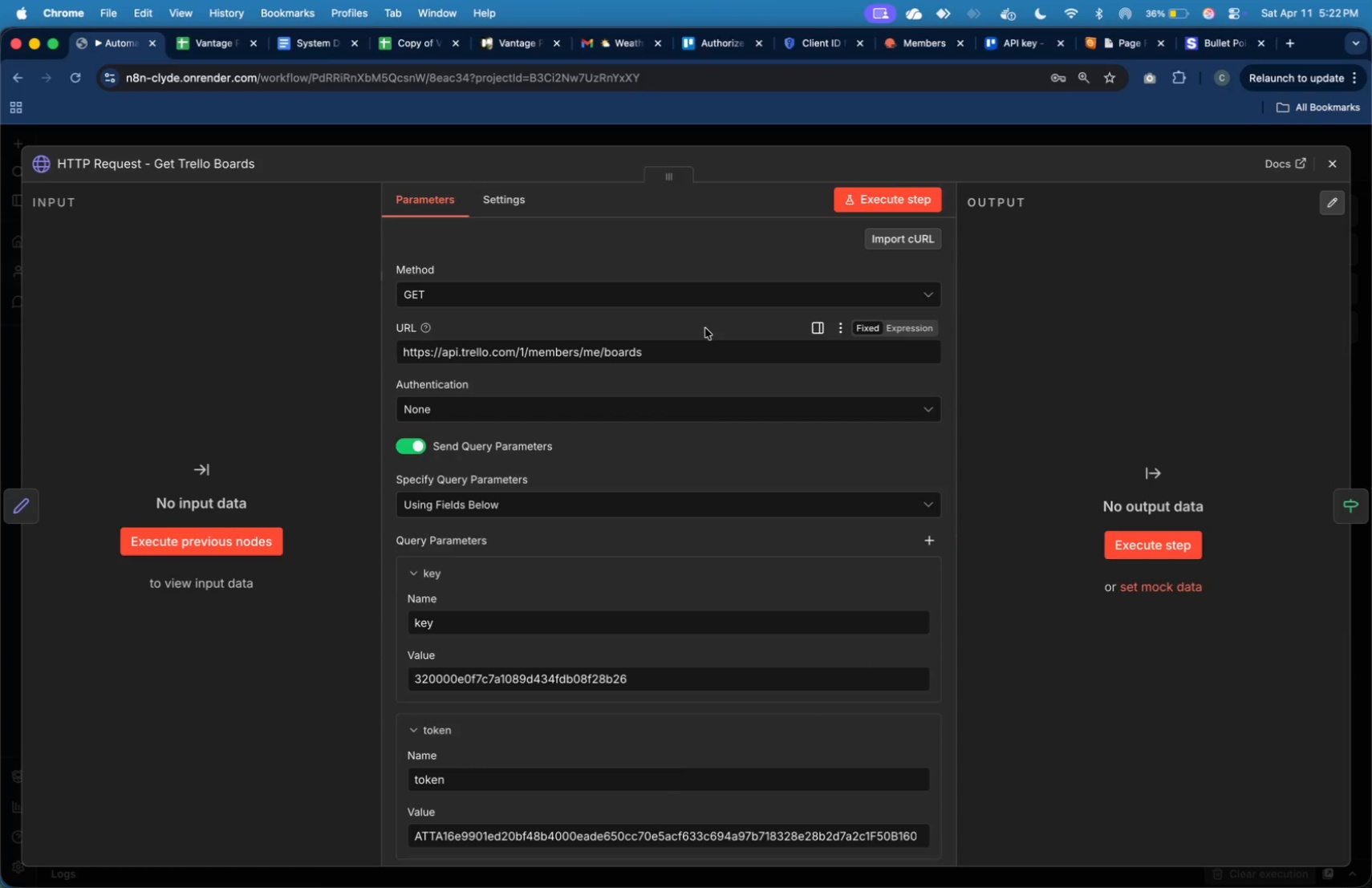 
key(ArrowRight)
 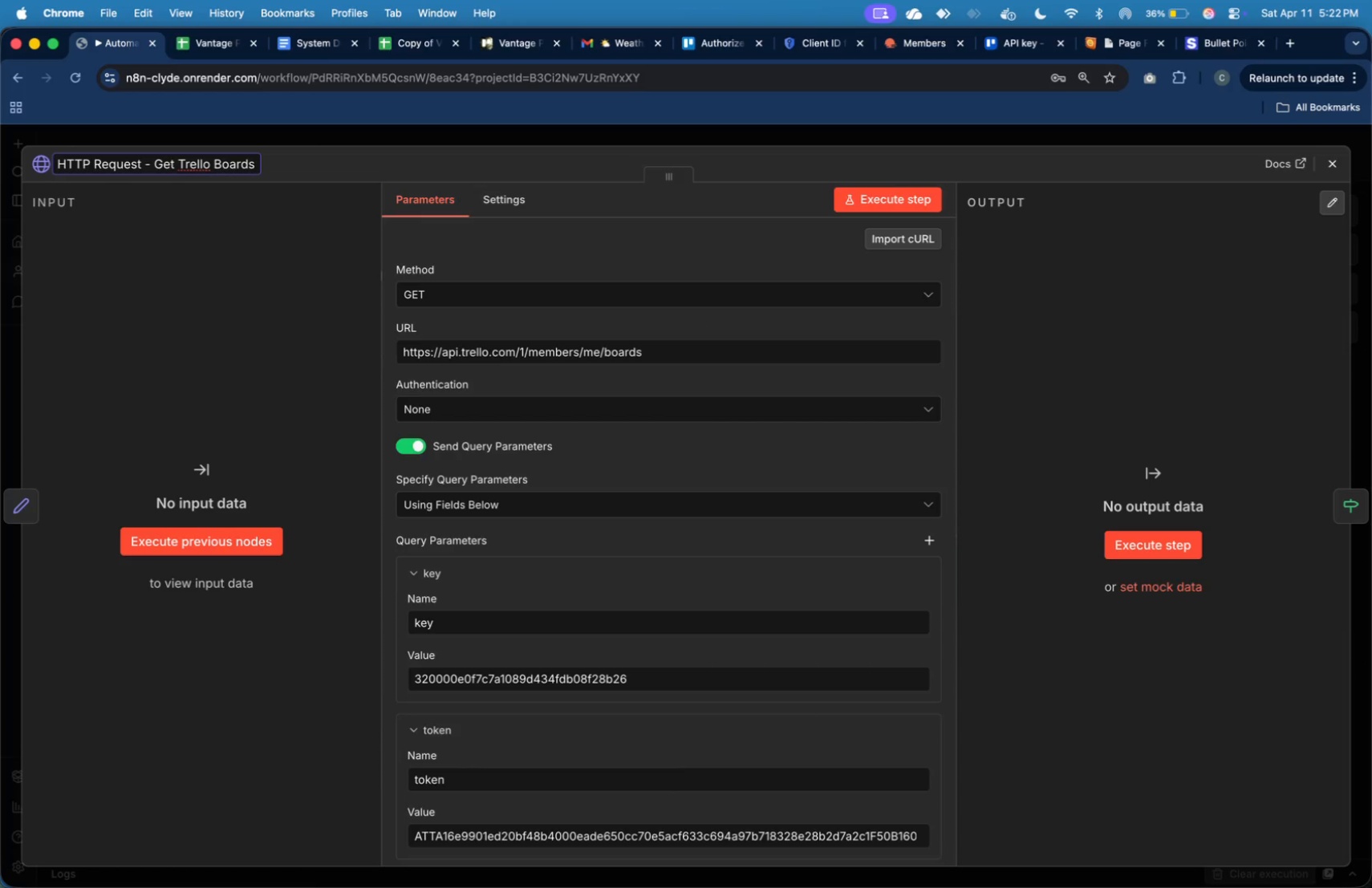 
key(Meta+V)
 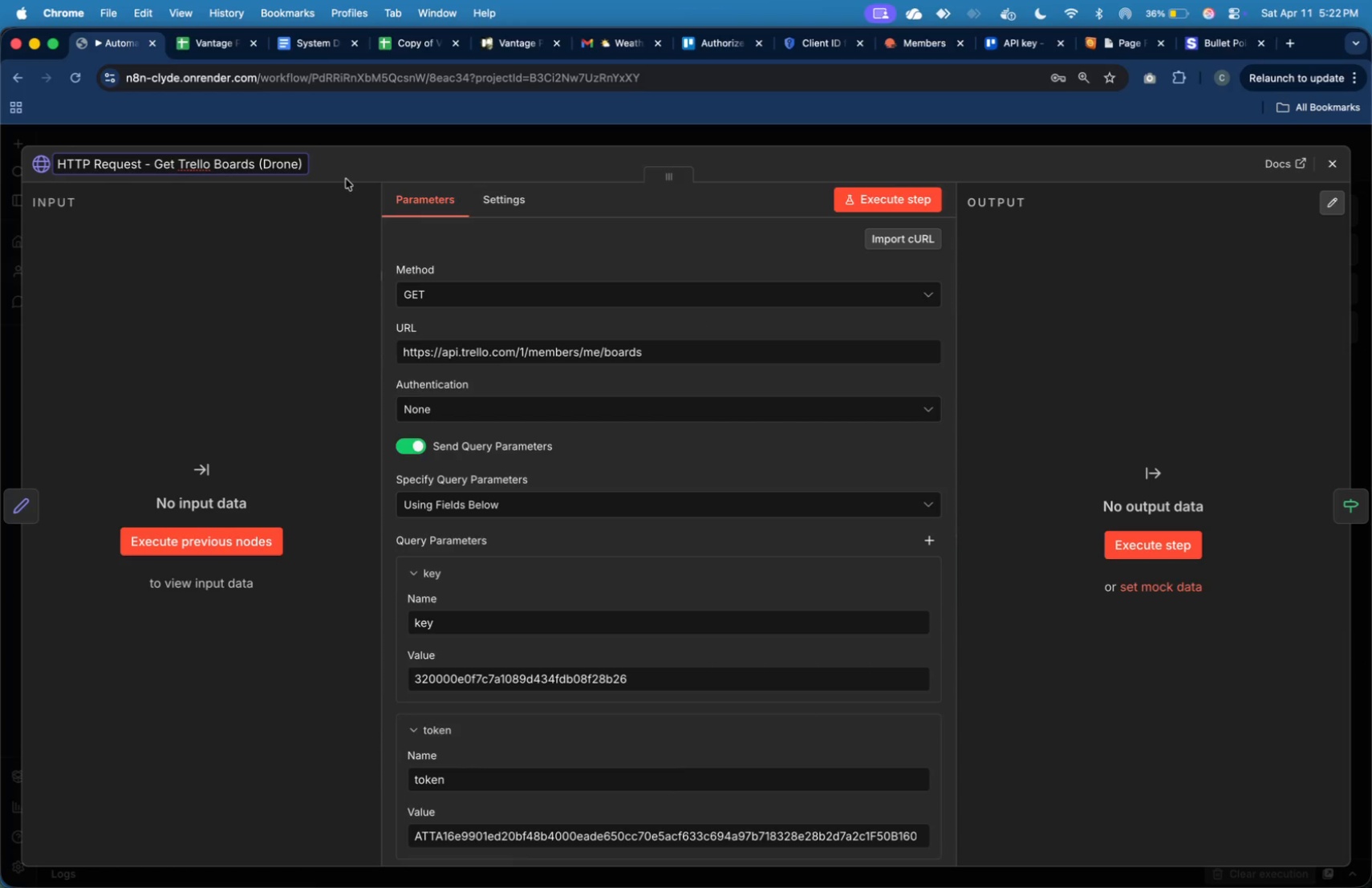 
left_click([355, 170])
 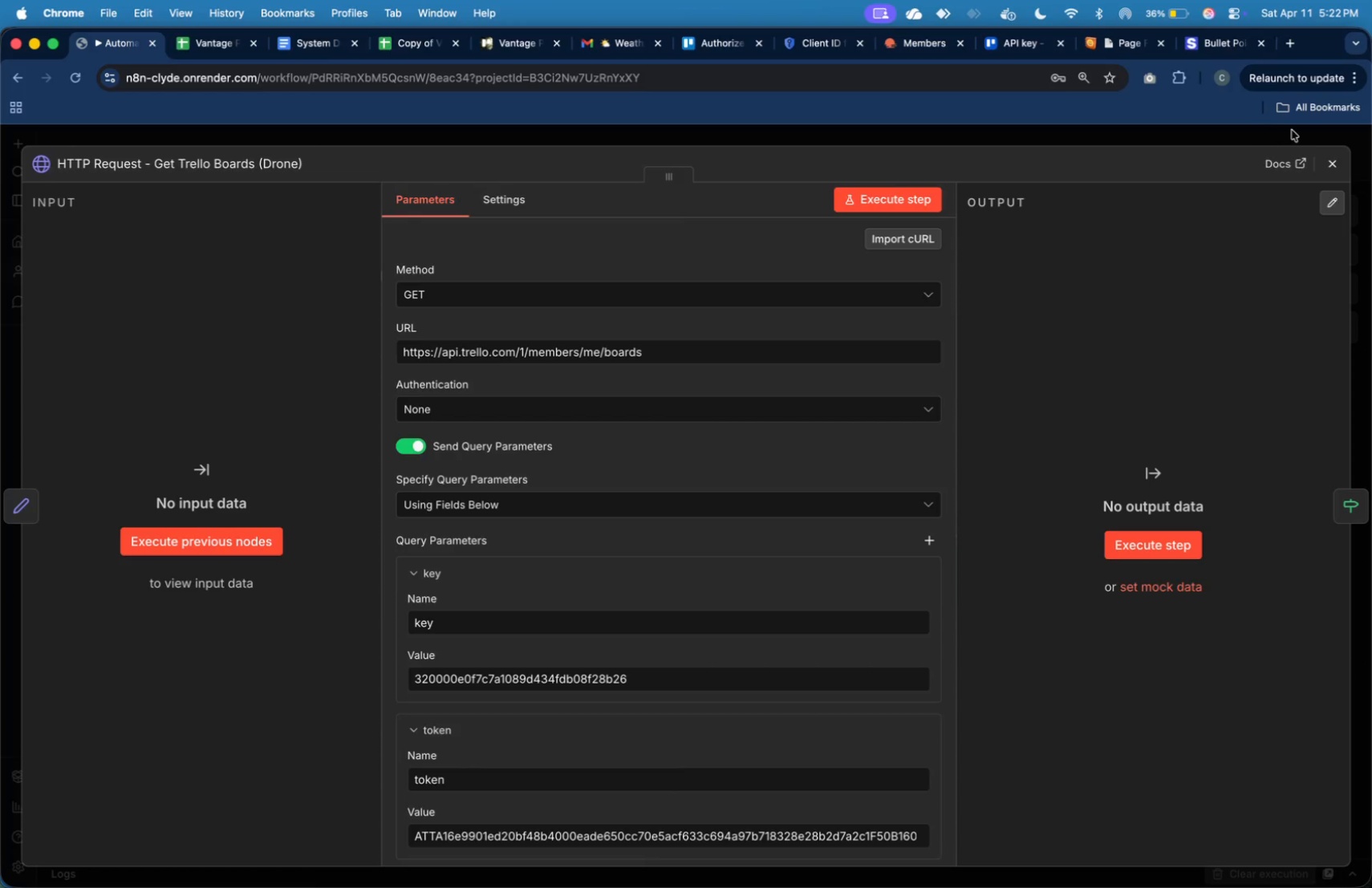 
wait(6.18)
 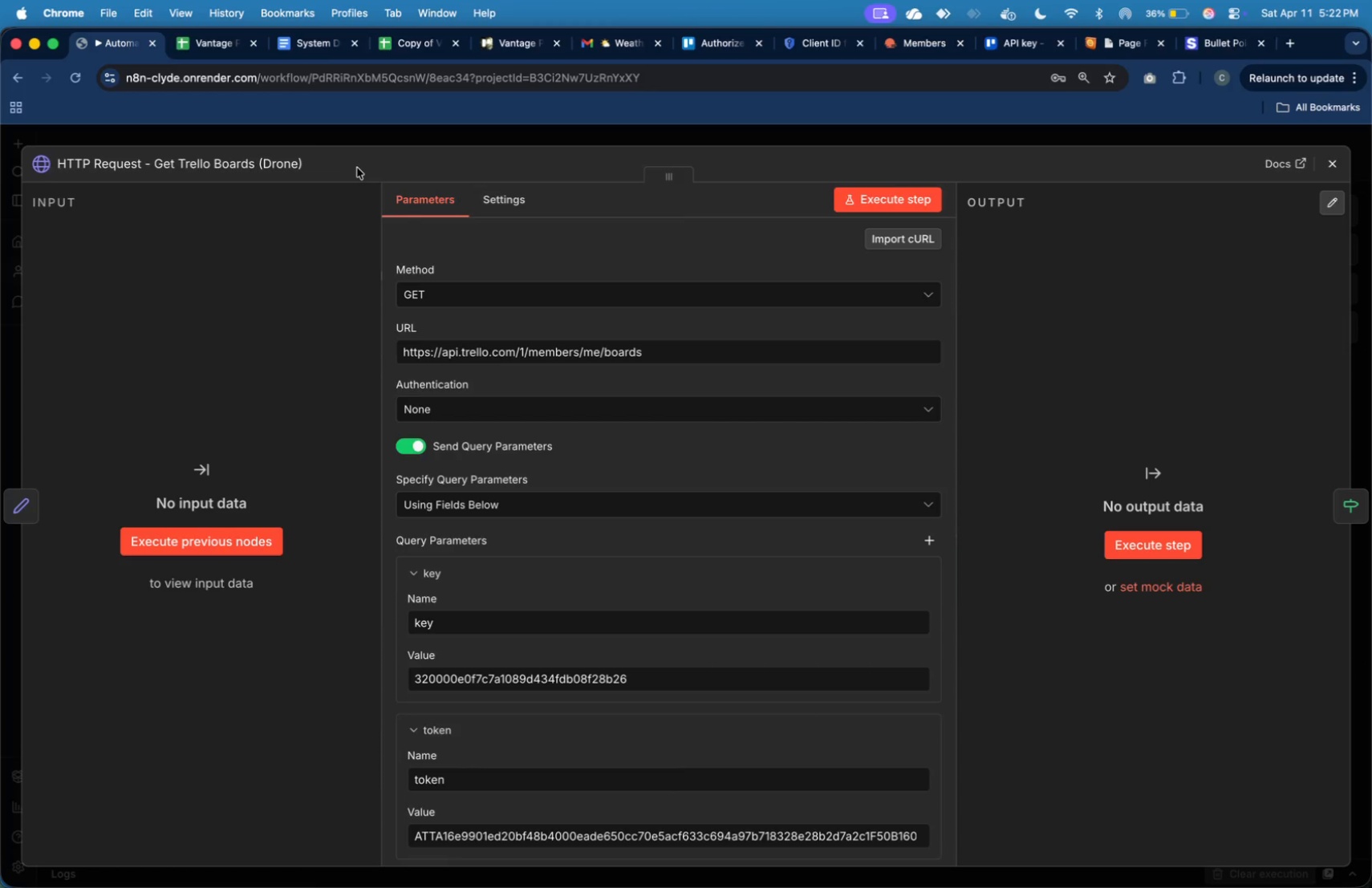 
left_click([1324, 157])
 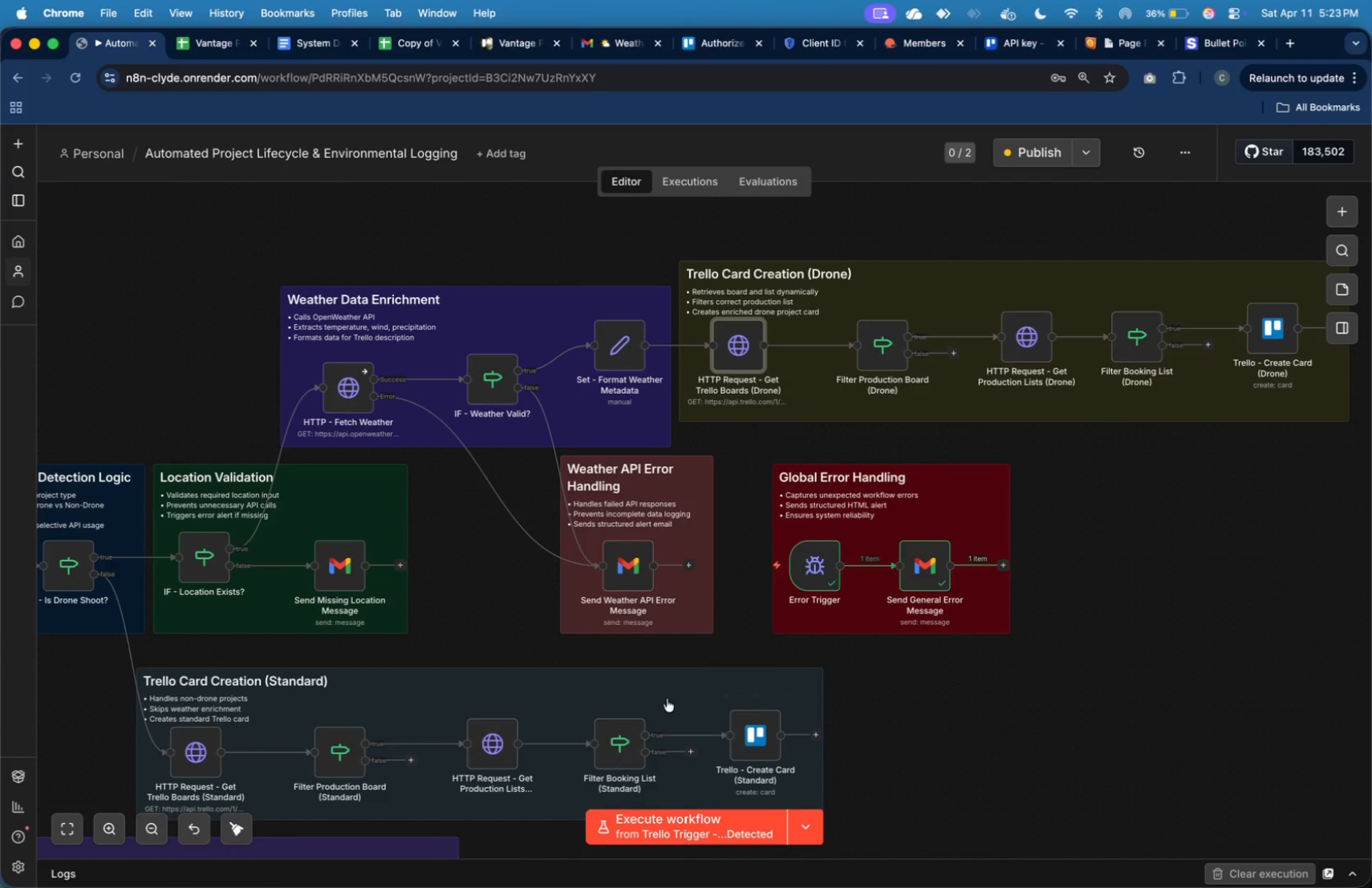 
wait(38.82)
 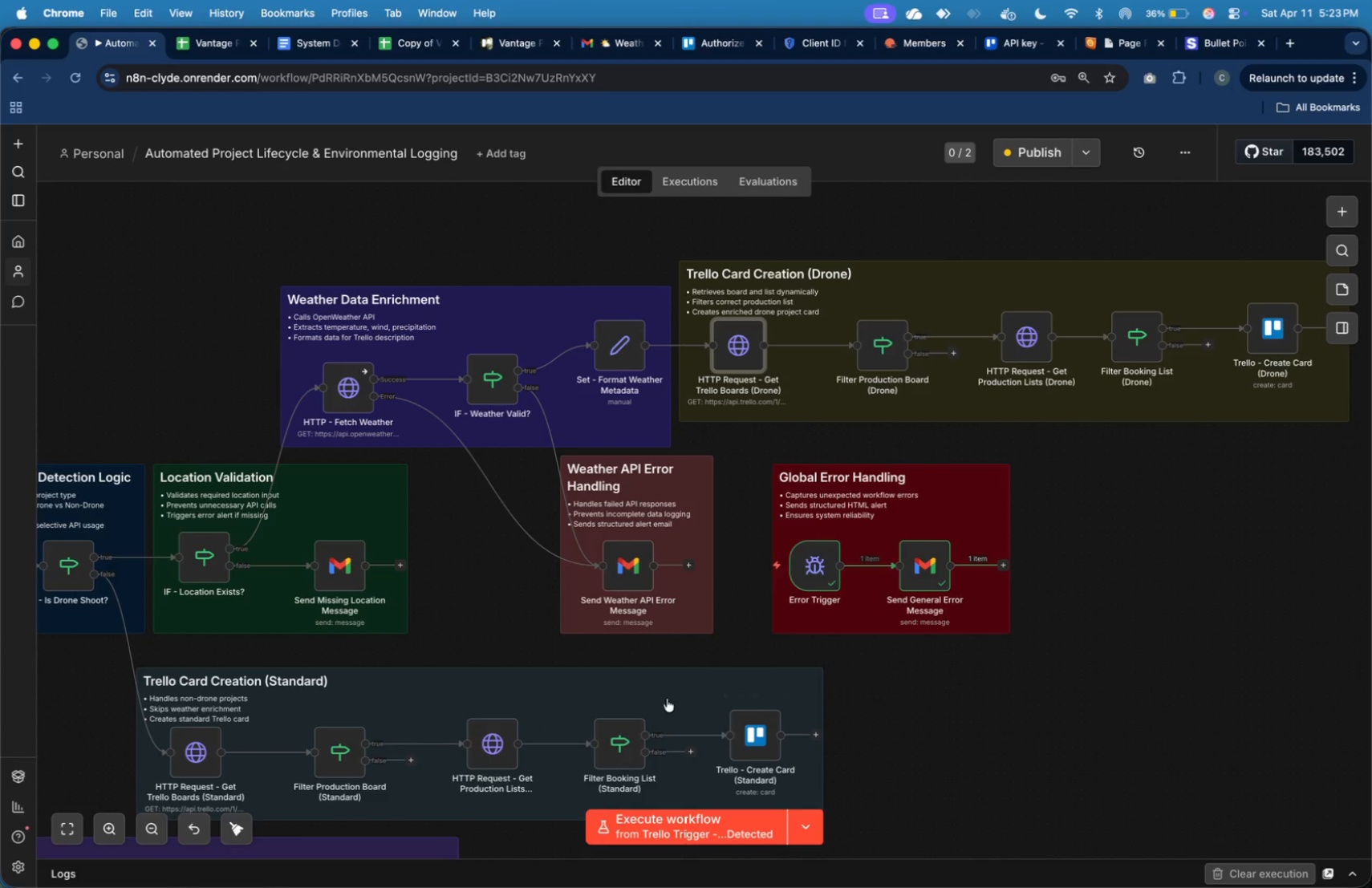 
left_click([1041, 116])
 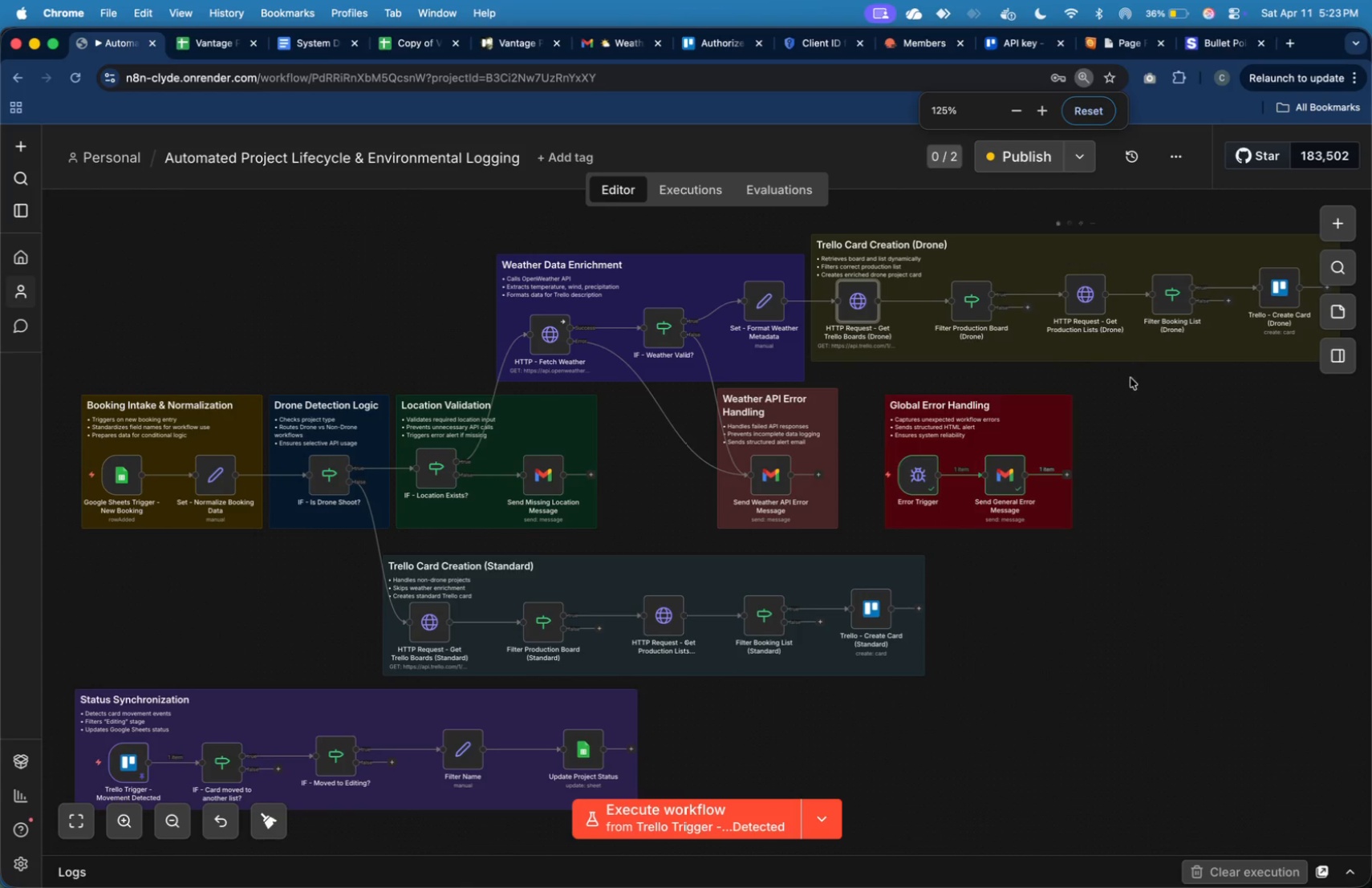 
scroll: coordinate [1155, 414], scroll_direction: down, amount: 4.0
 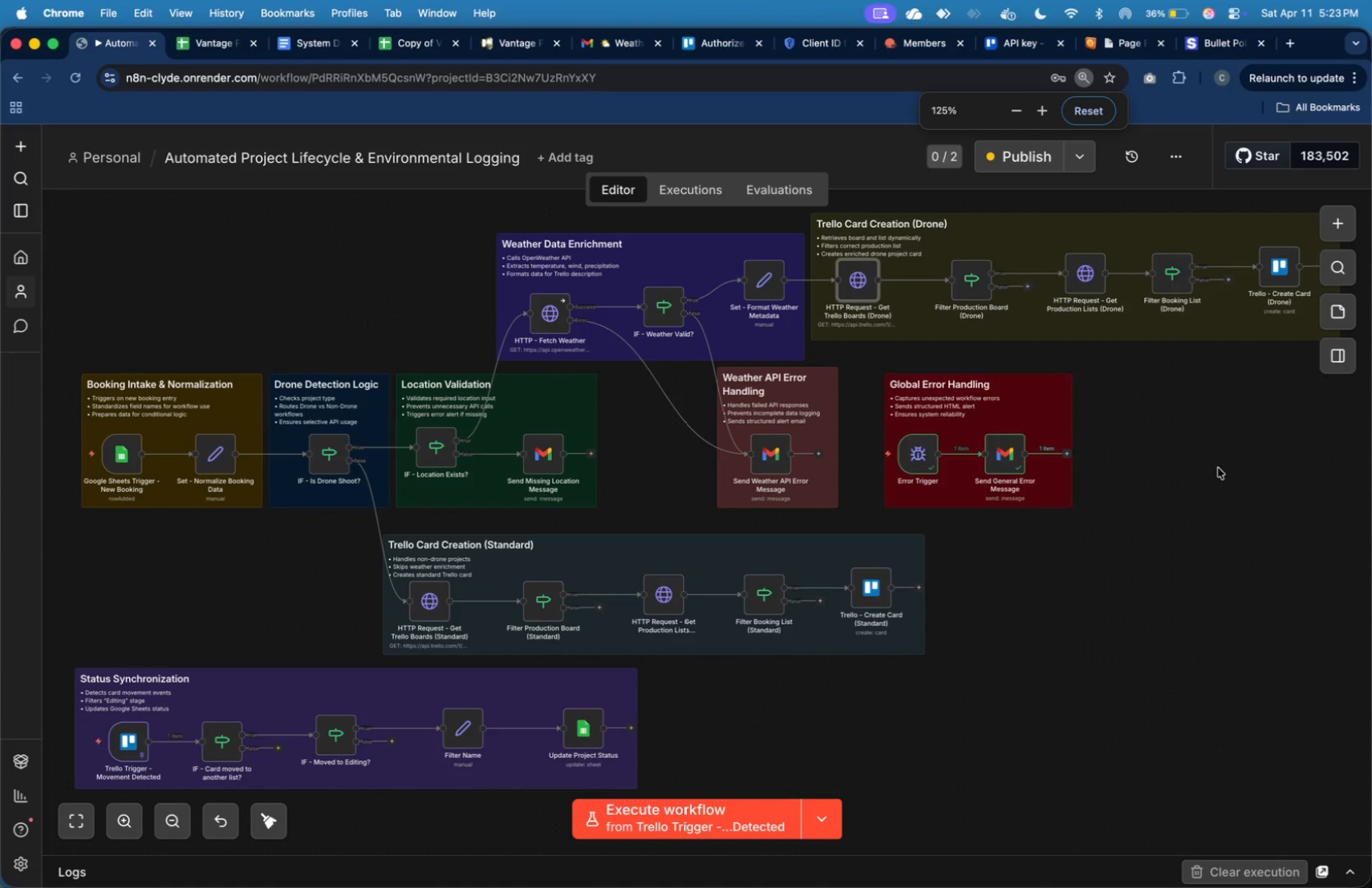 
key(Meta+Shift+4)
 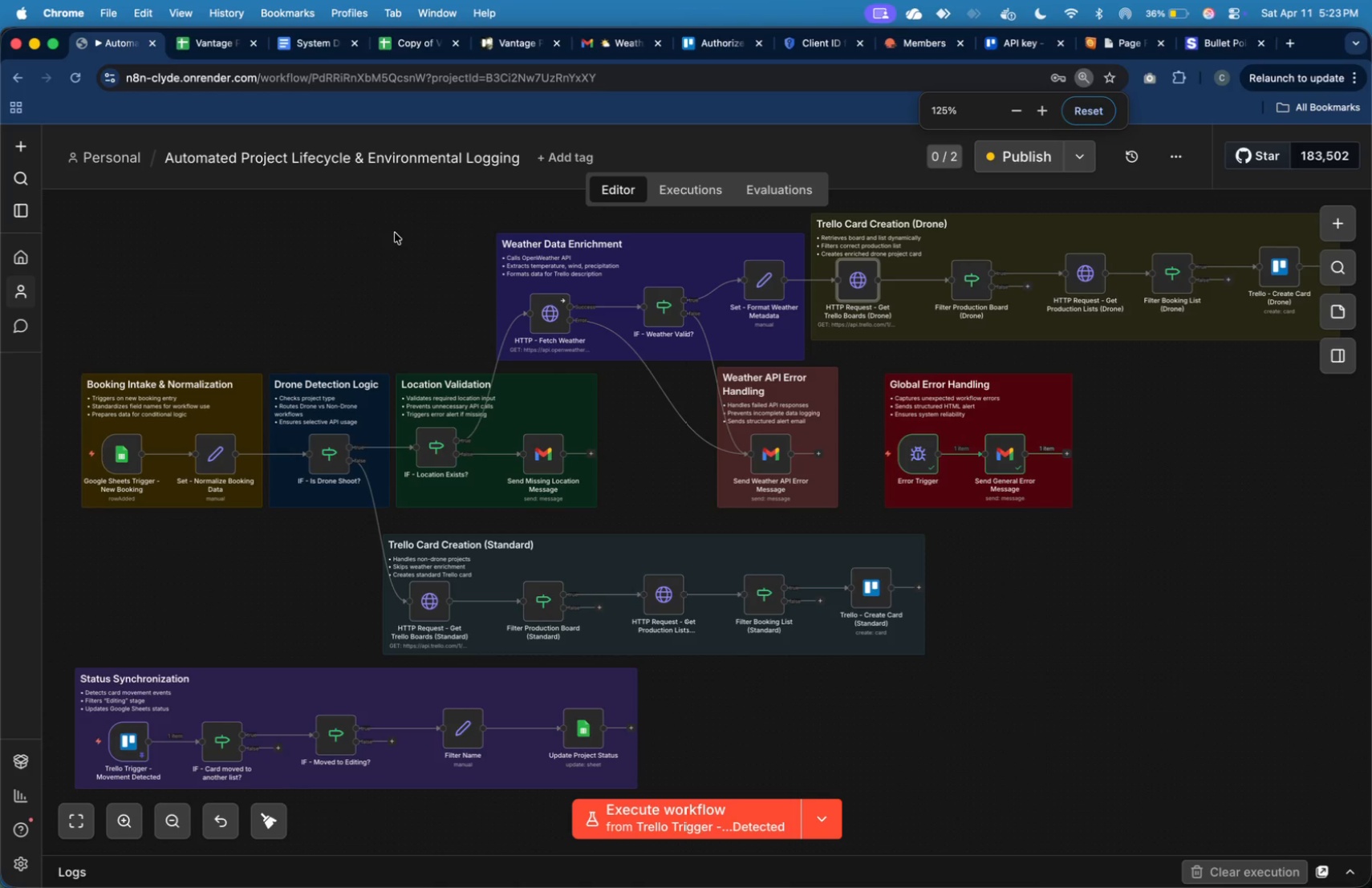 
left_click([396, 272])
 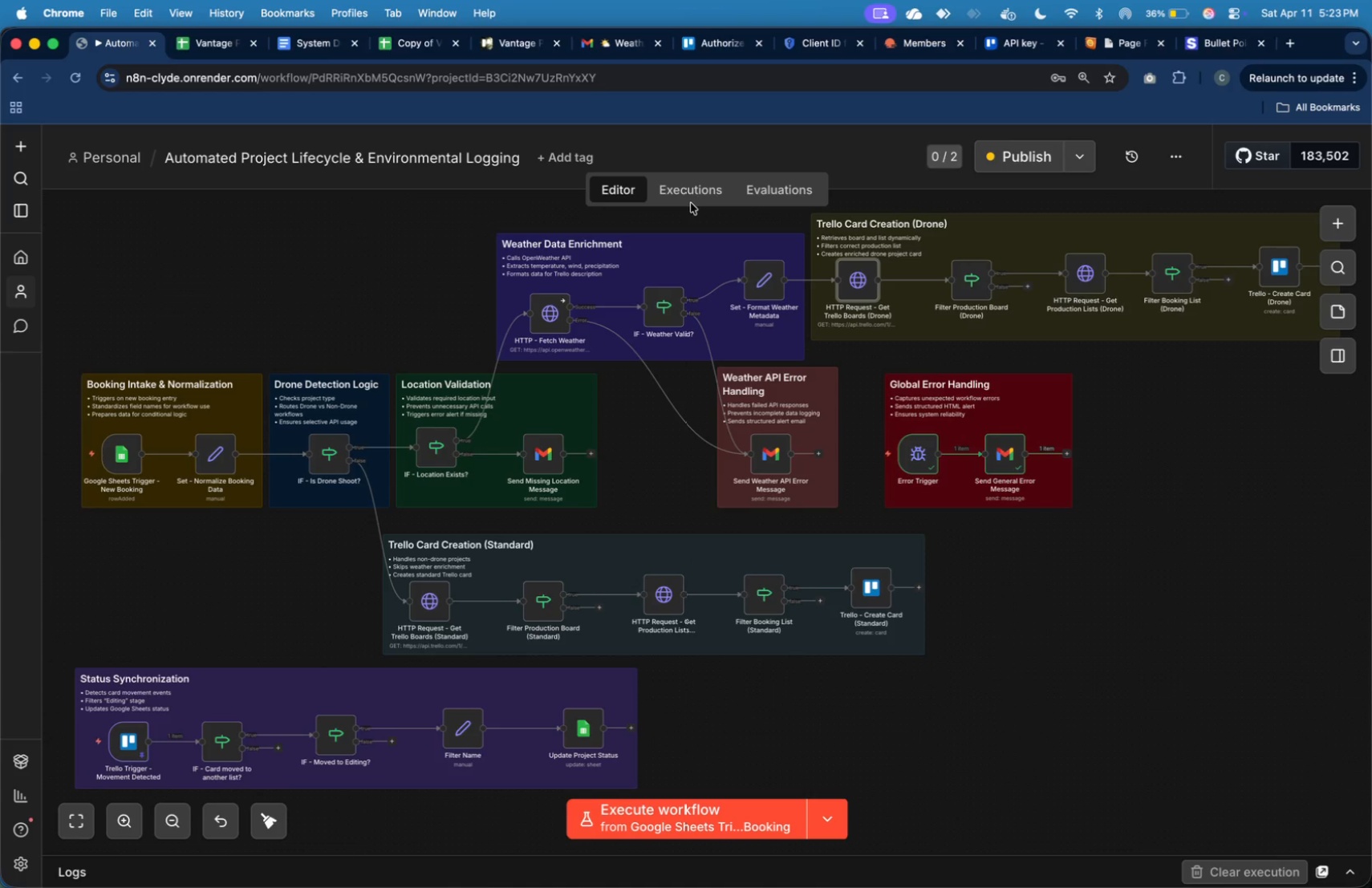 
wait(19.42)
 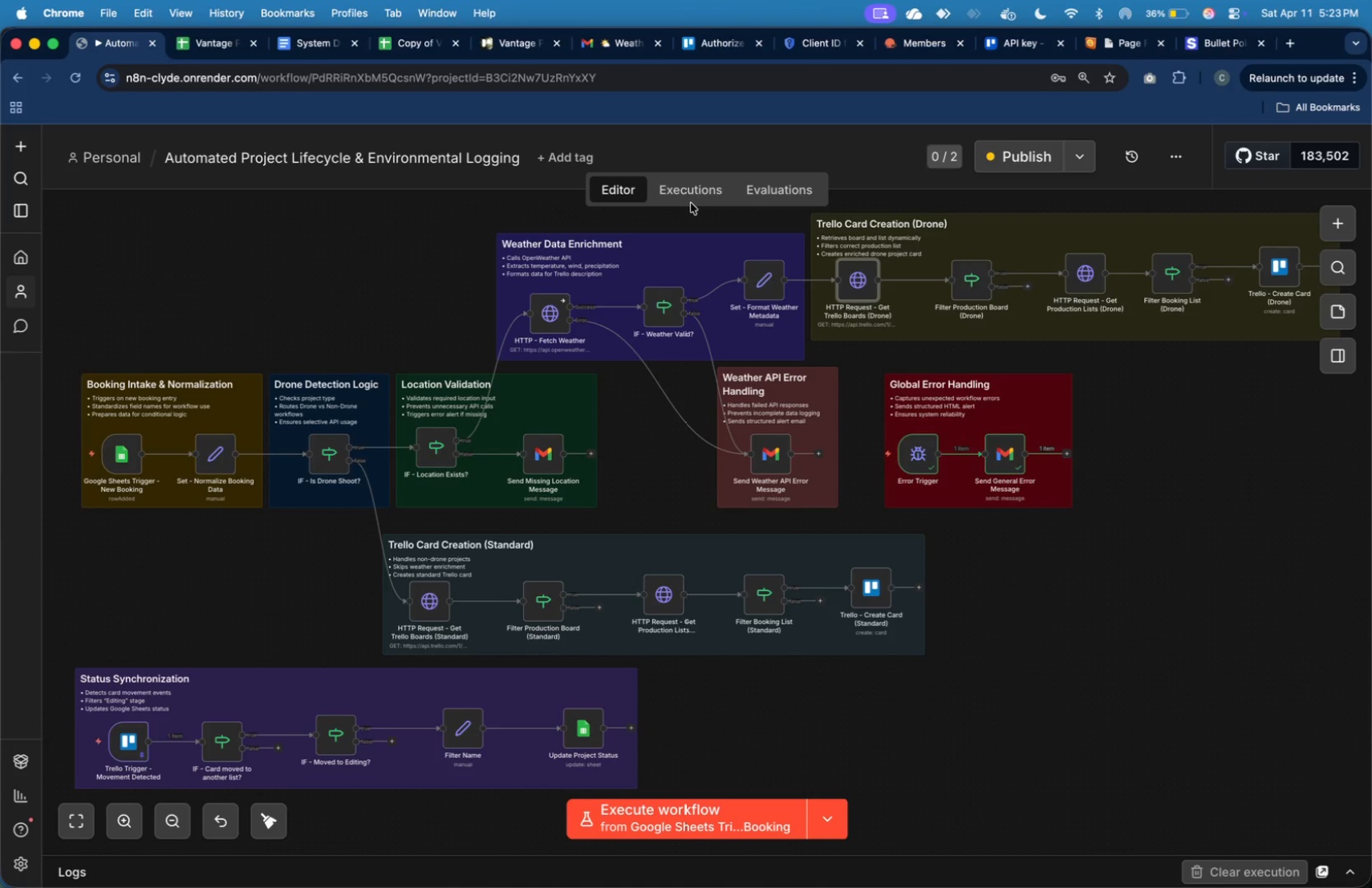 
left_click_drag(start_coordinate=[18, 297], to_coordinate=[24, 332])
 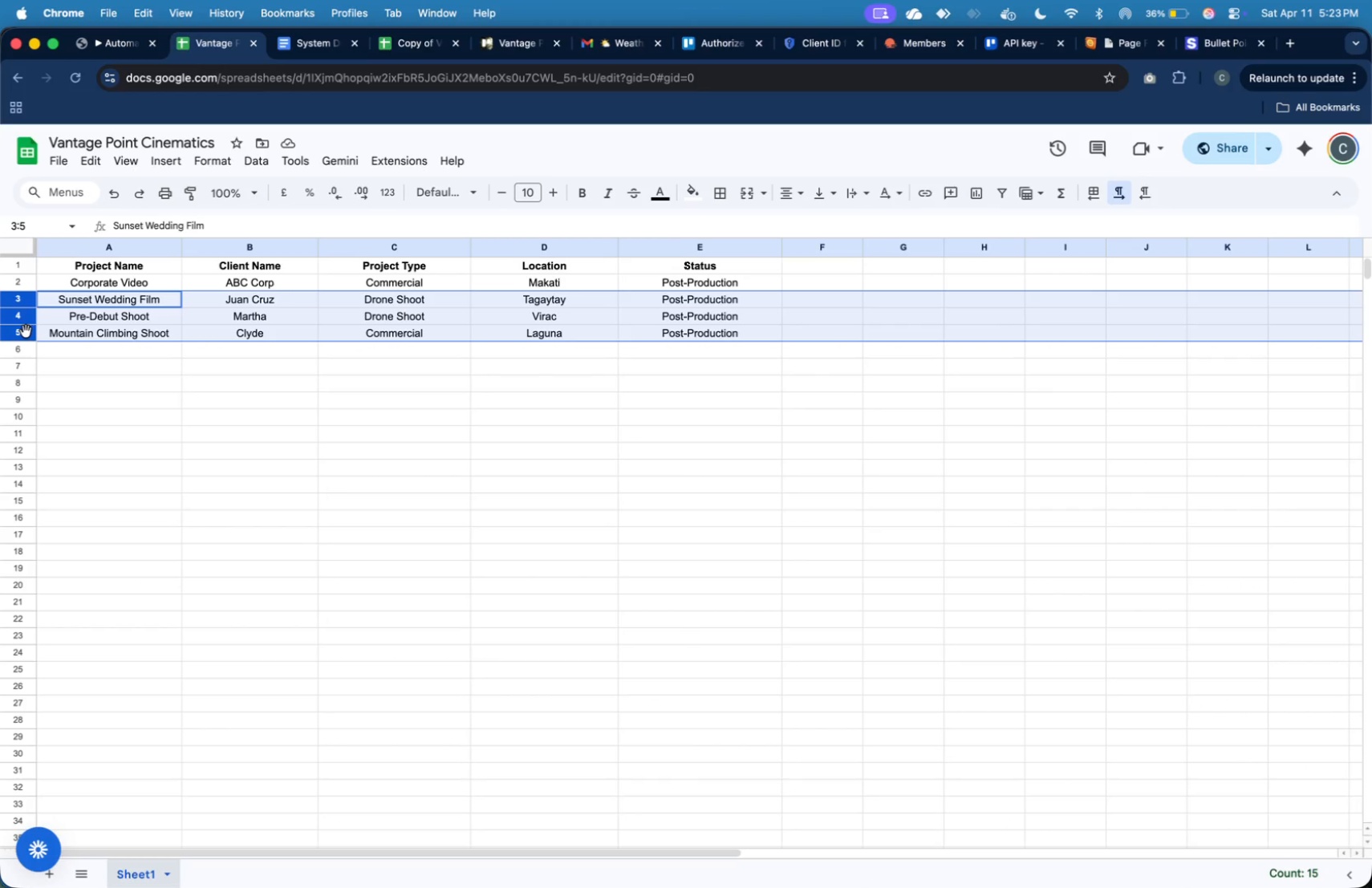 
key(Meta+X)
 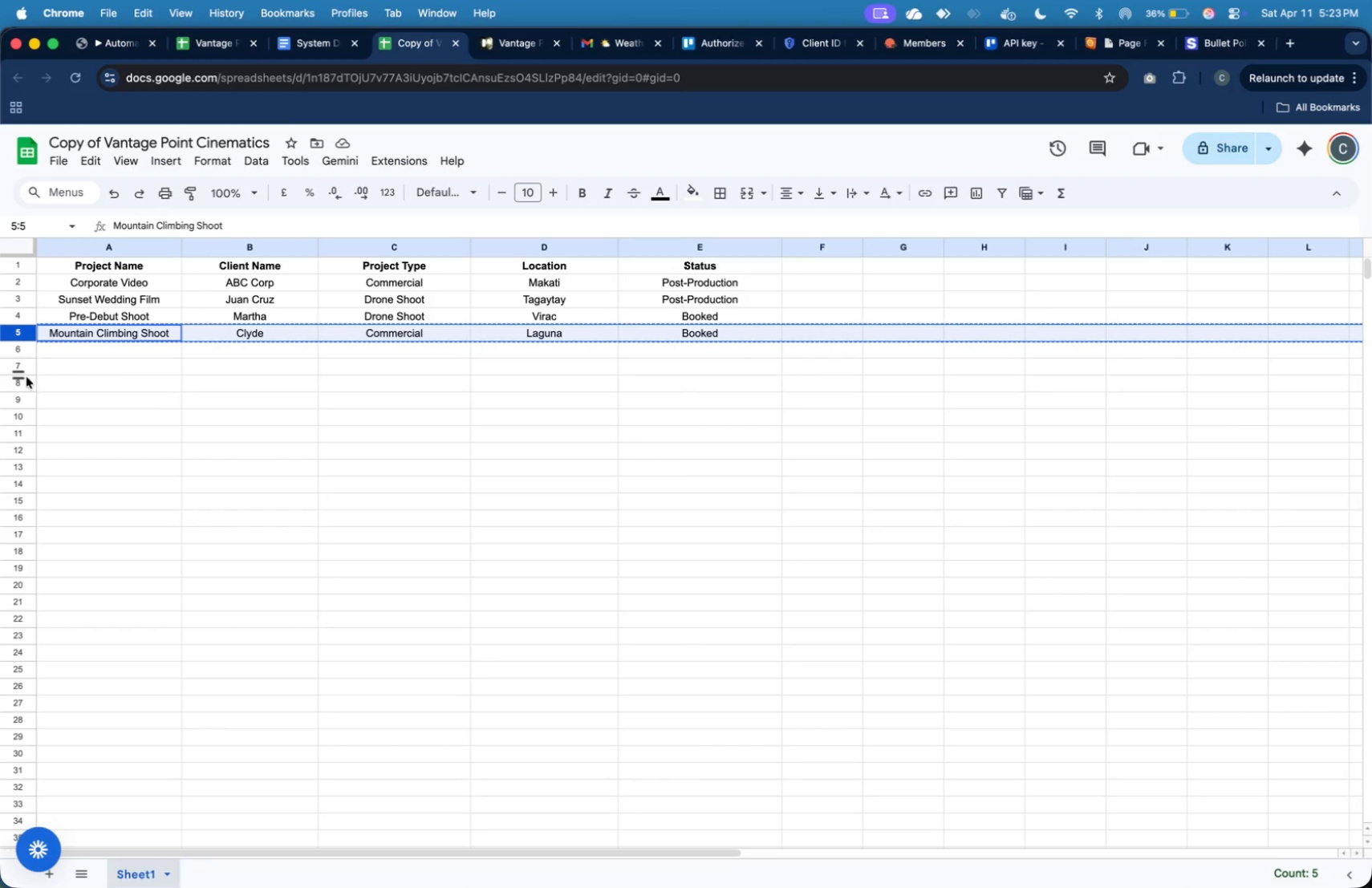 
left_click([18, 367])
 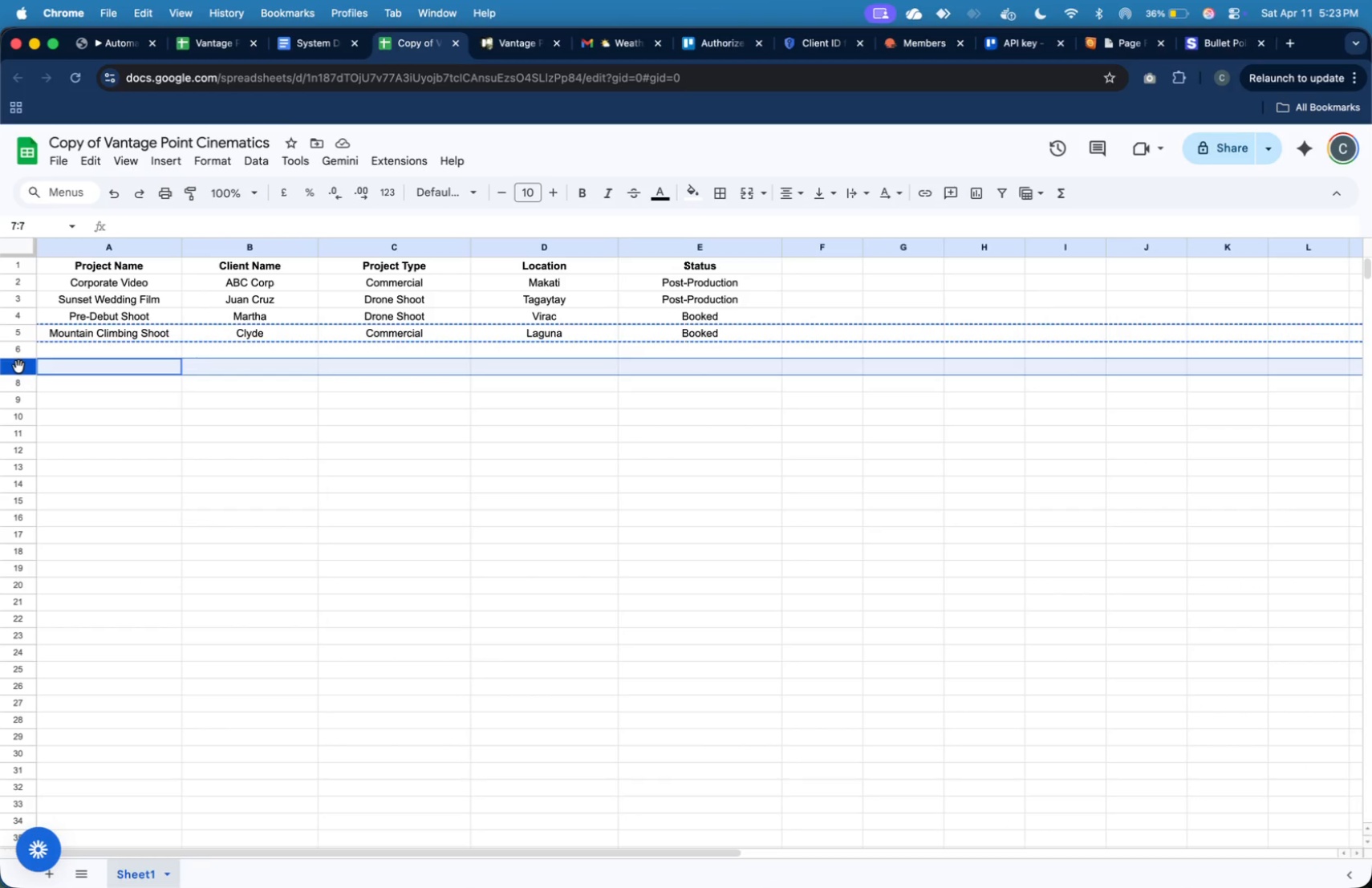 
key(Meta+V)
 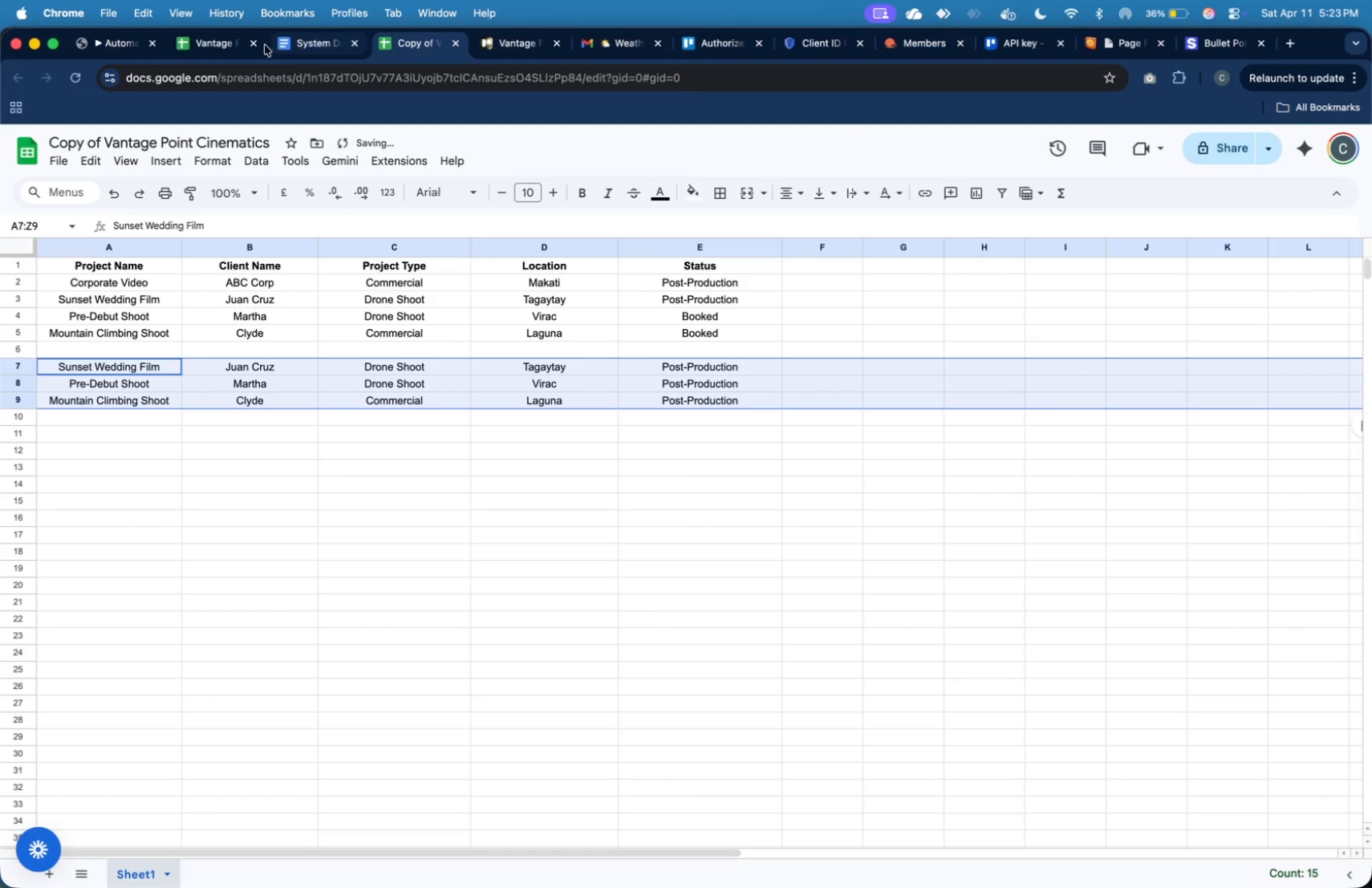 
left_click([217, 45])
 